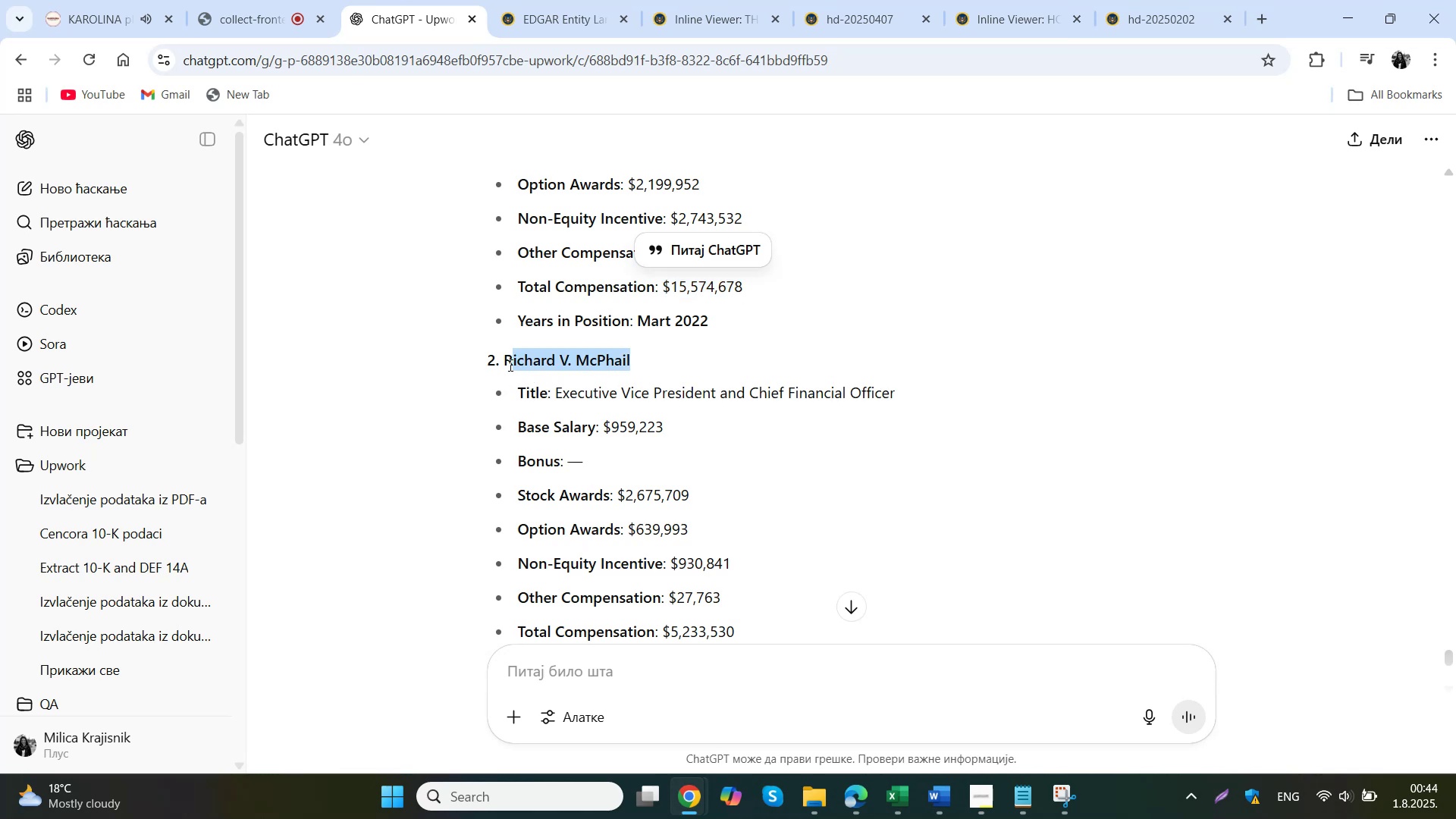 
key(Control+C)
 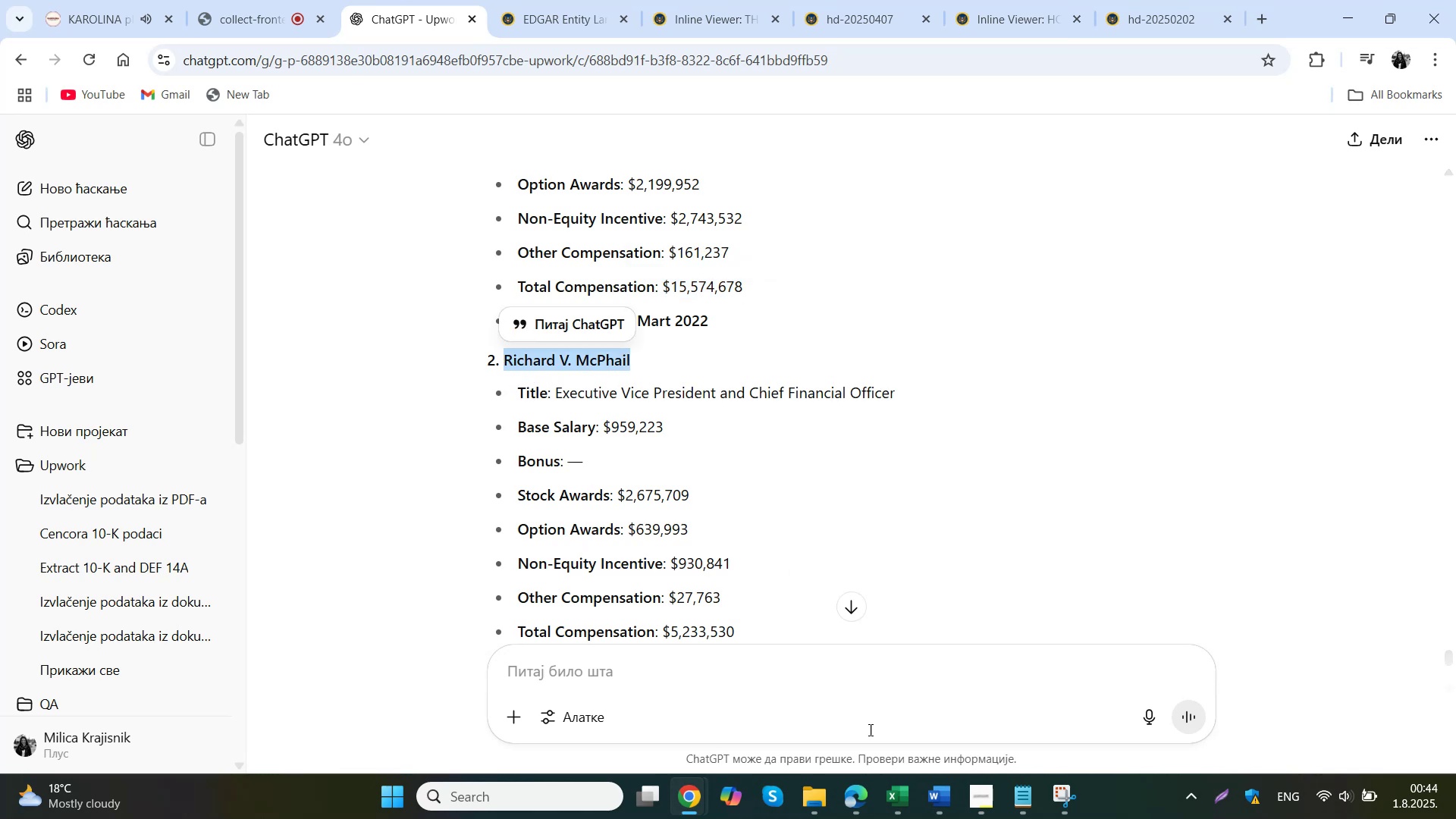 
double_click([281, 473])
 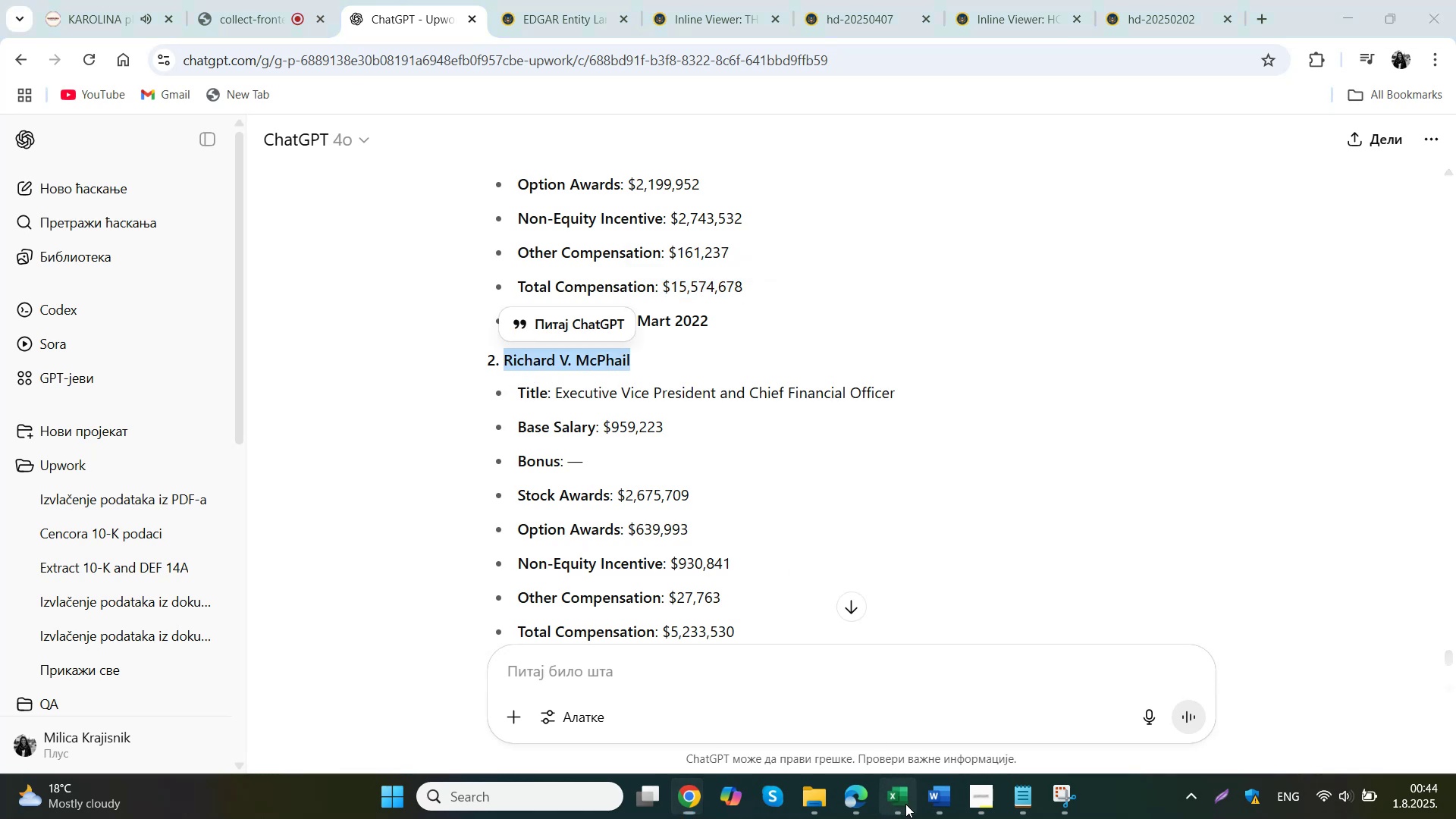 
key(Control+ControlLeft)
 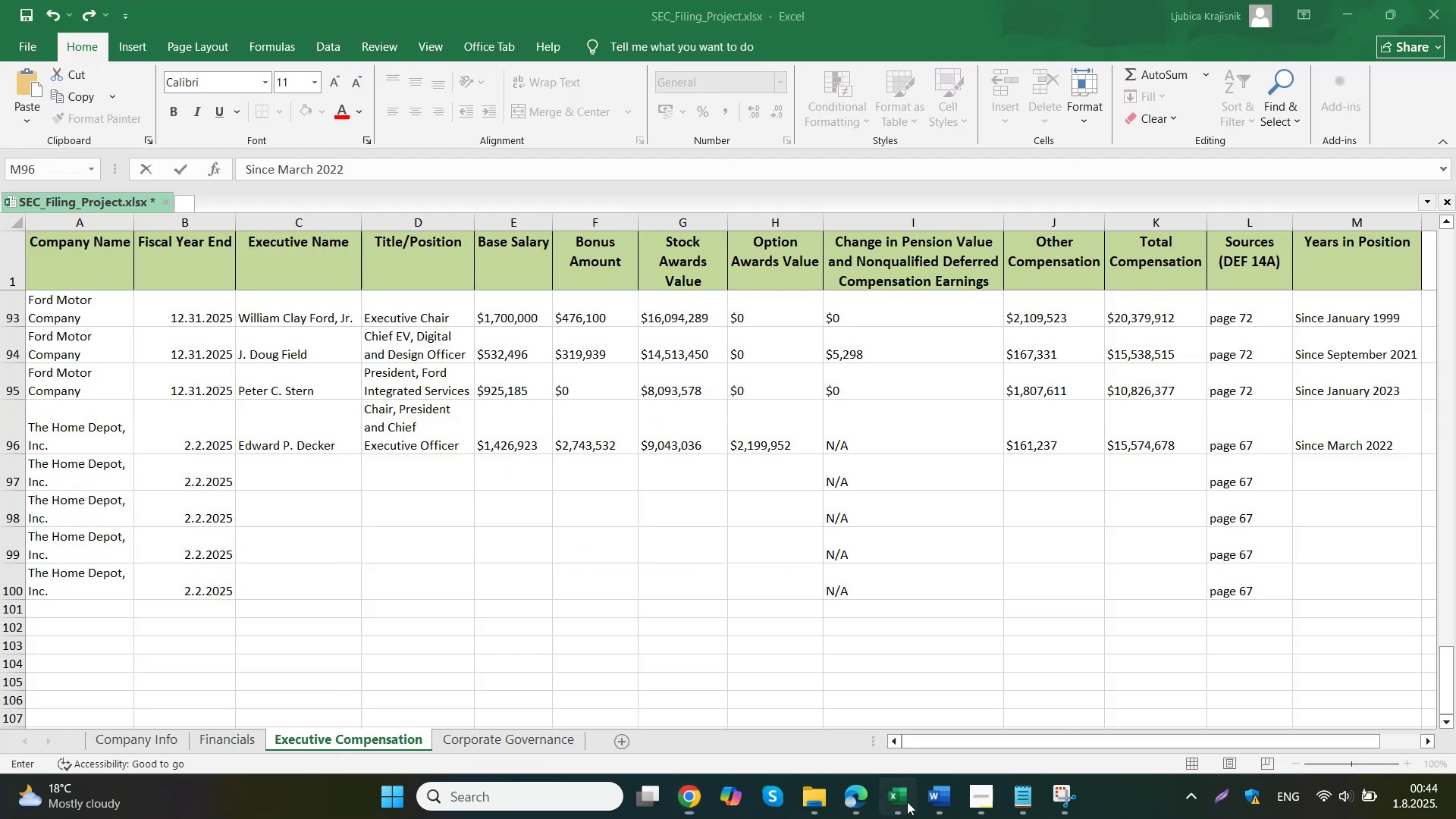 
key(Control+V)
 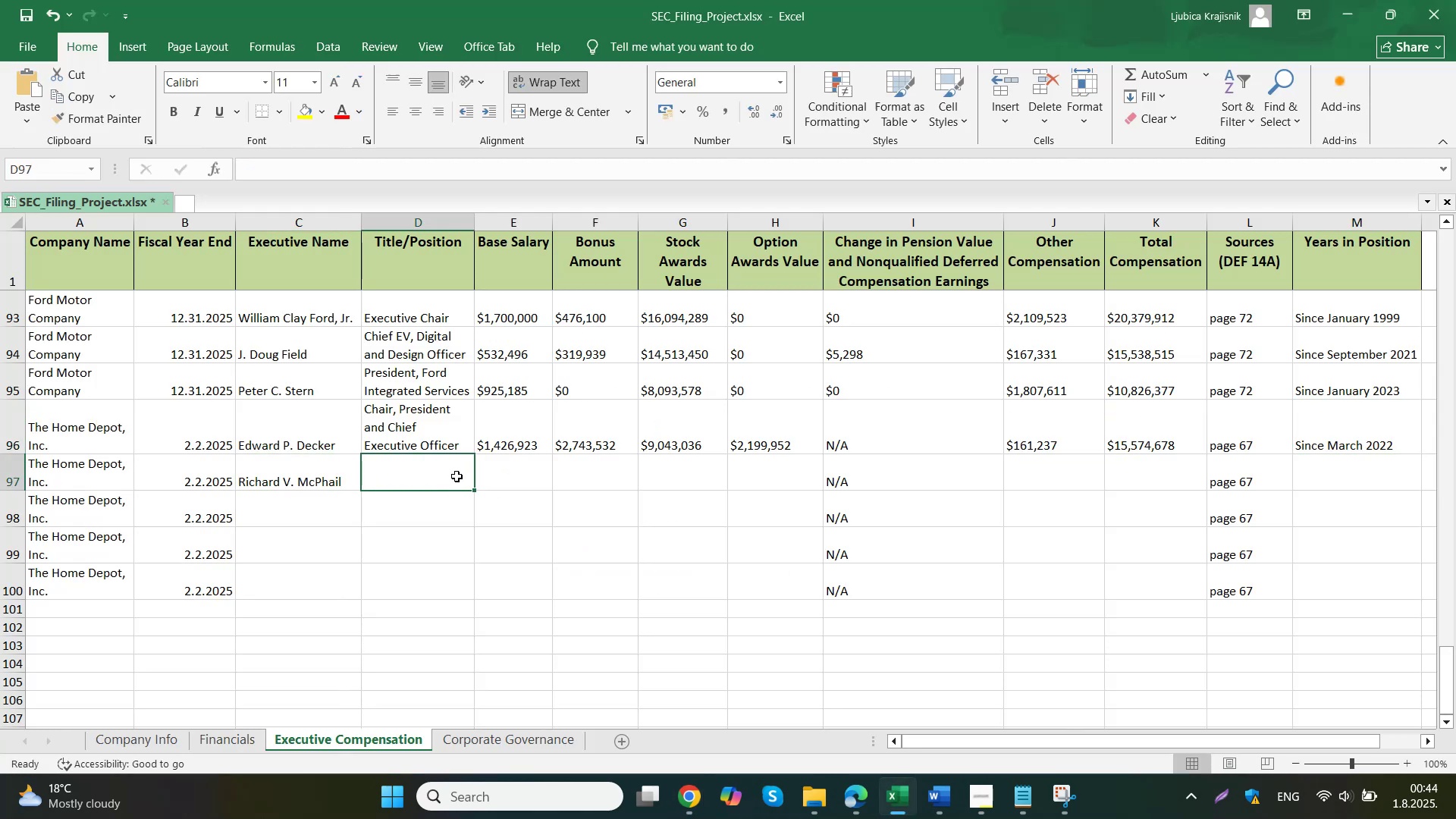 
left_click([587, 703])
 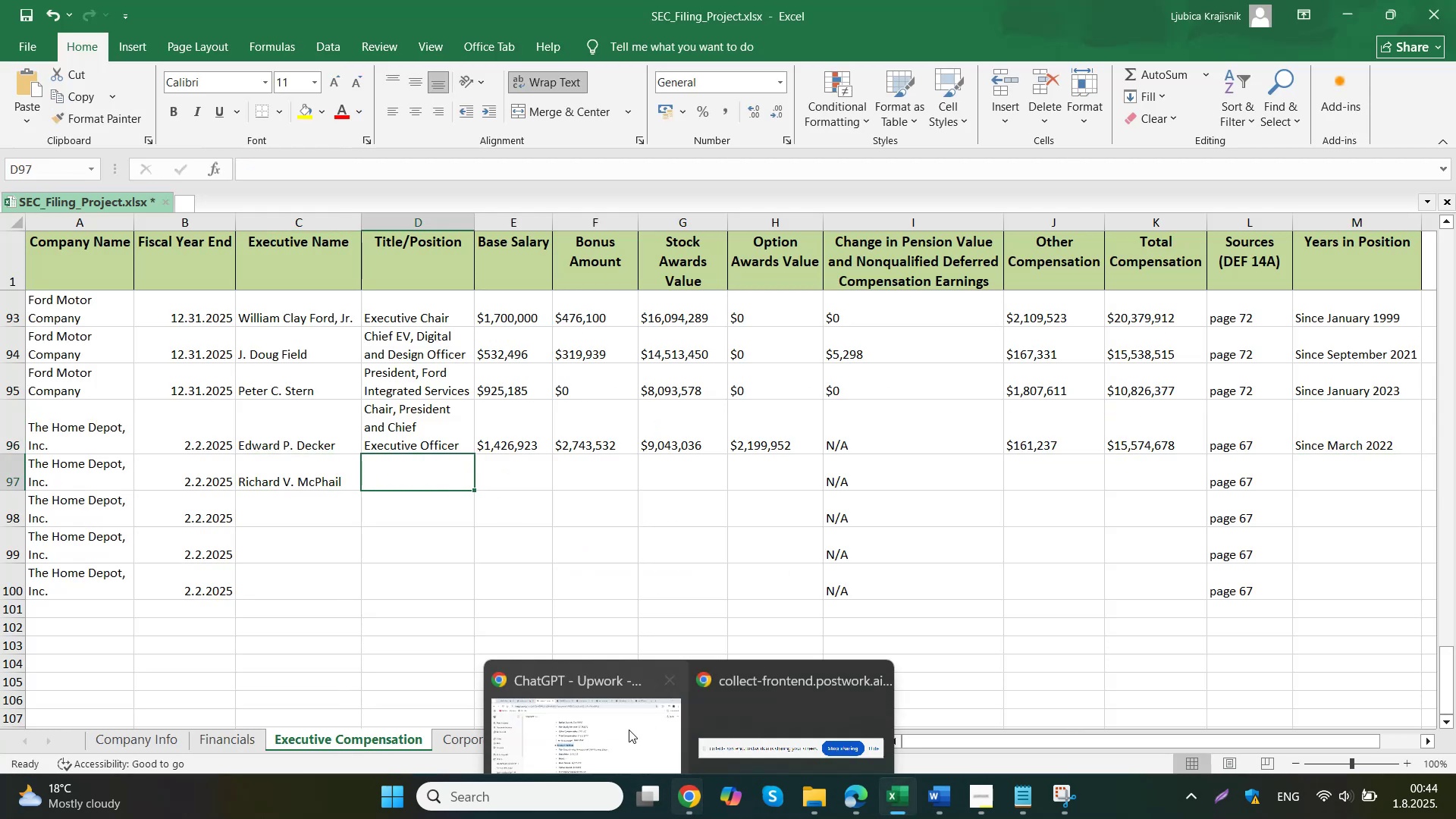 
left_click_drag(start_coordinate=[934, 391], to_coordinate=[554, 397])
 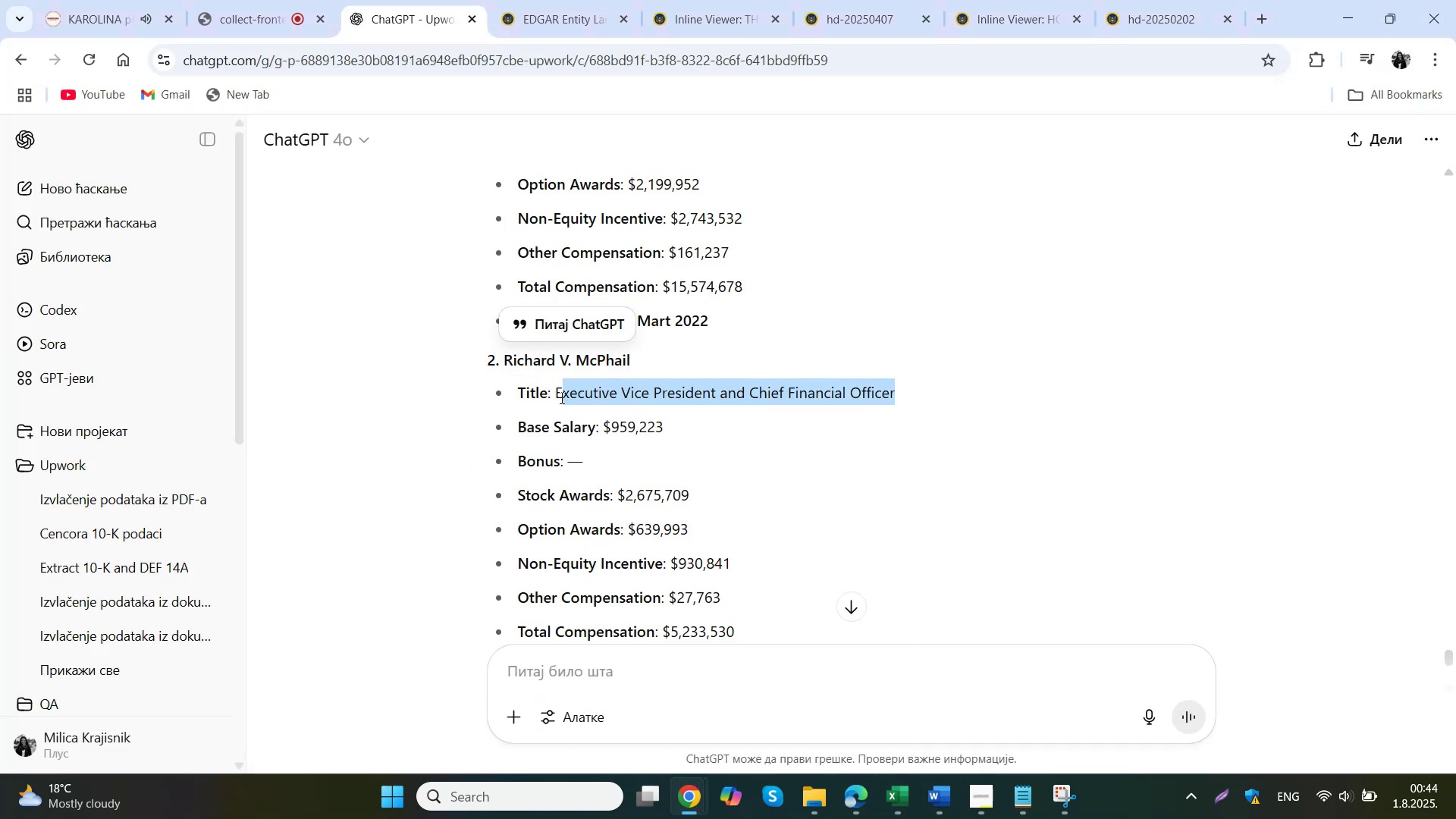 
key(Control+ControlLeft)
 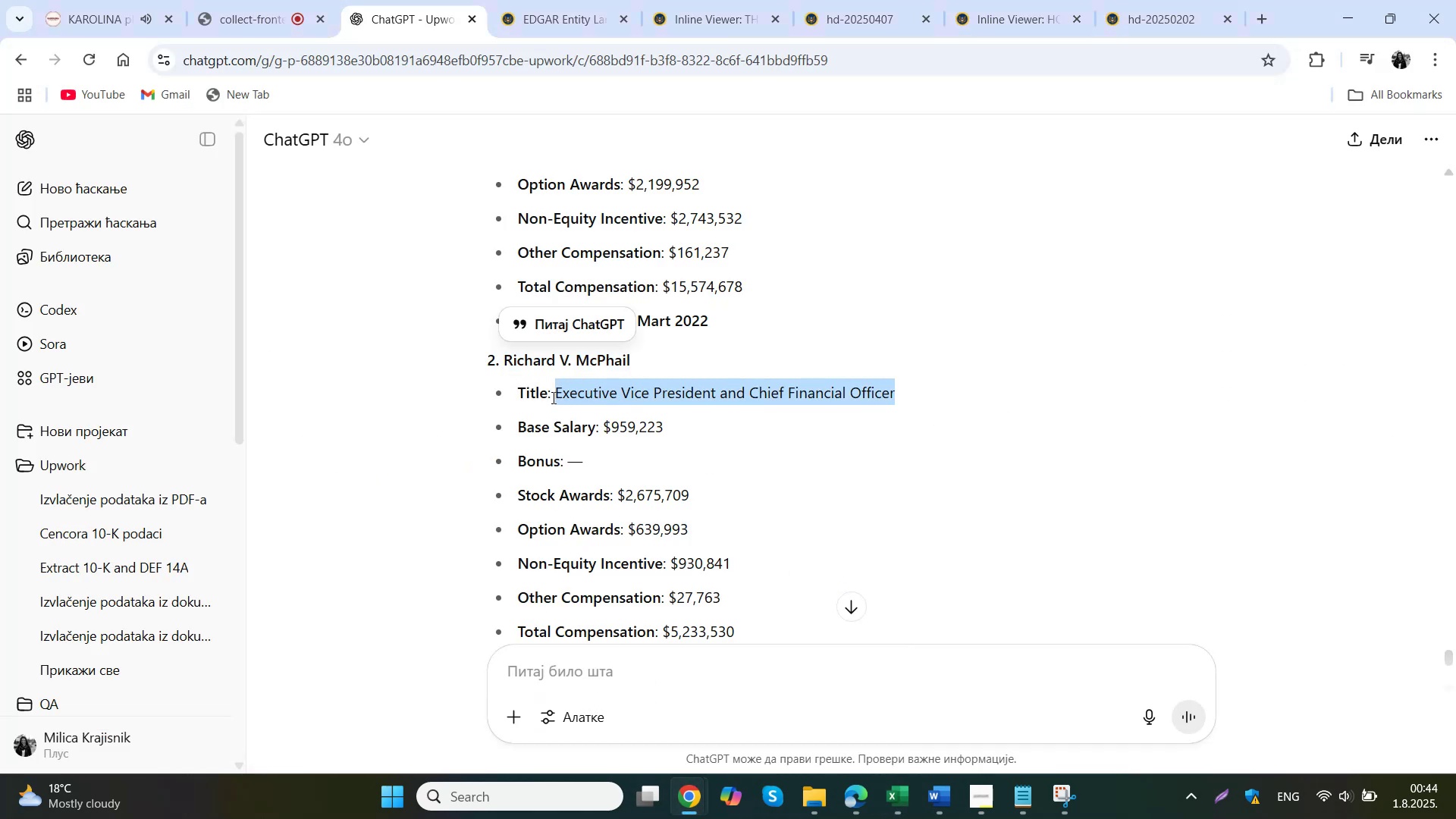 
key(Control+C)
 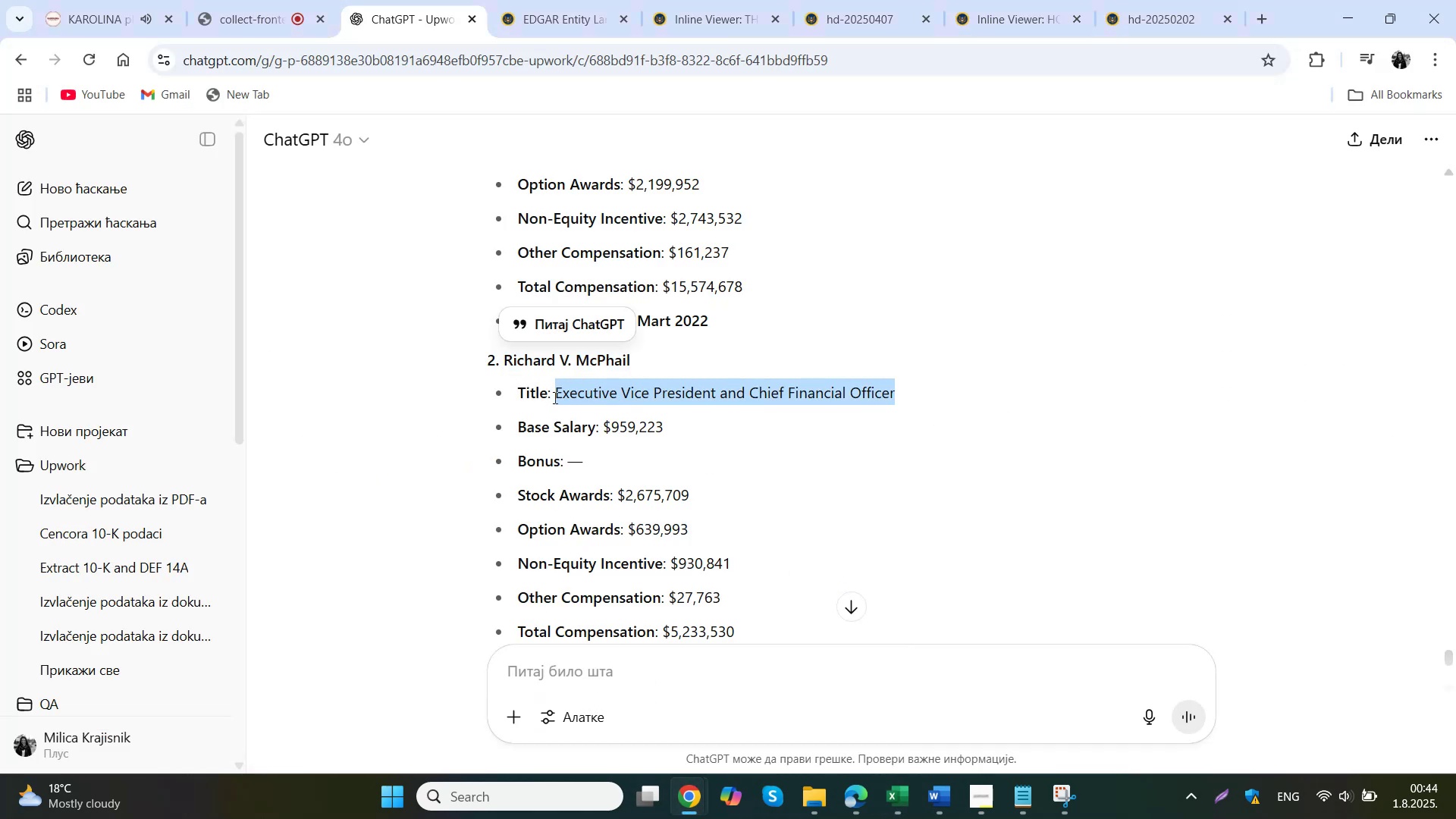 
left_click([888, 800])
 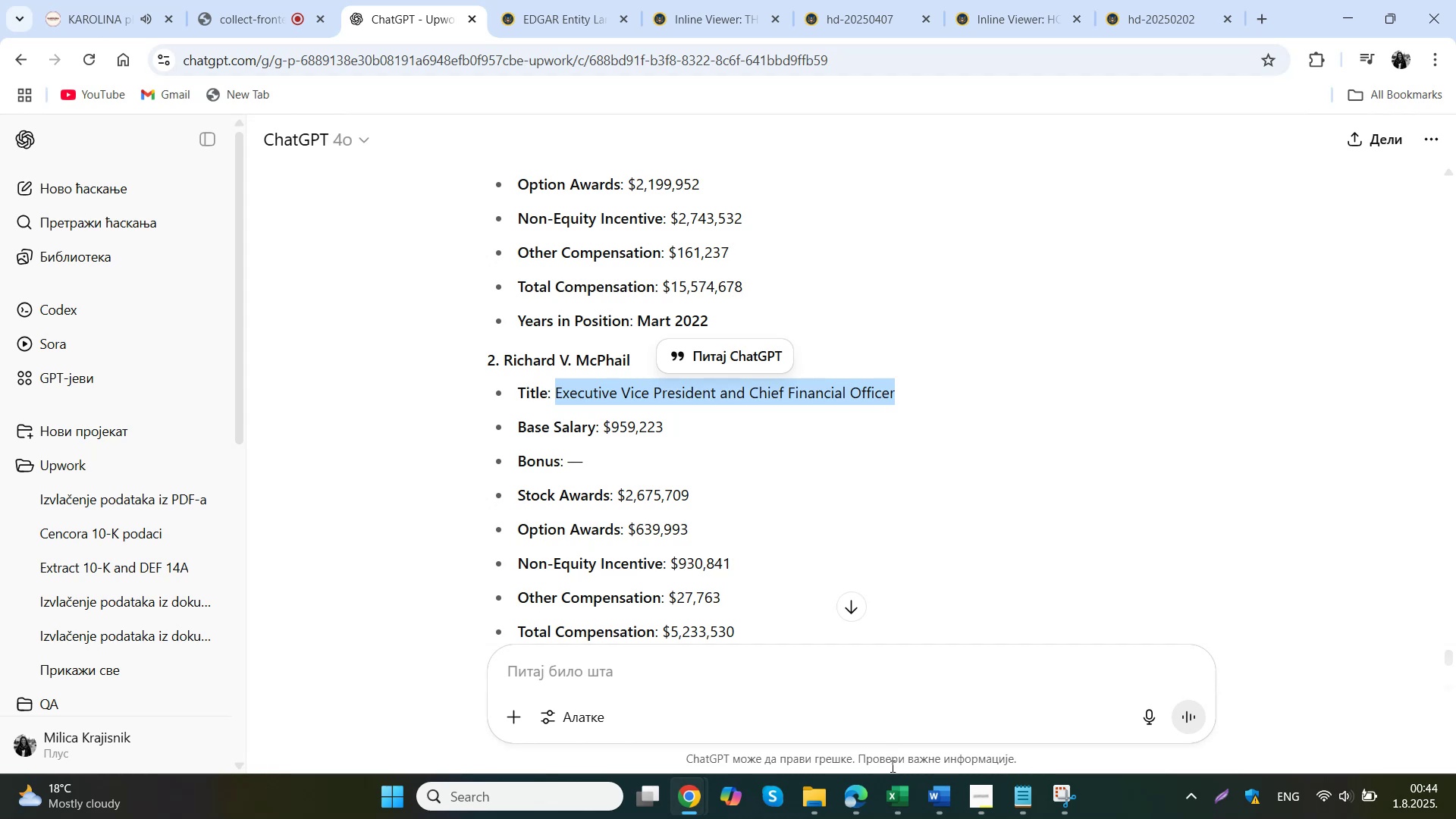 
left_click([429, 462])
 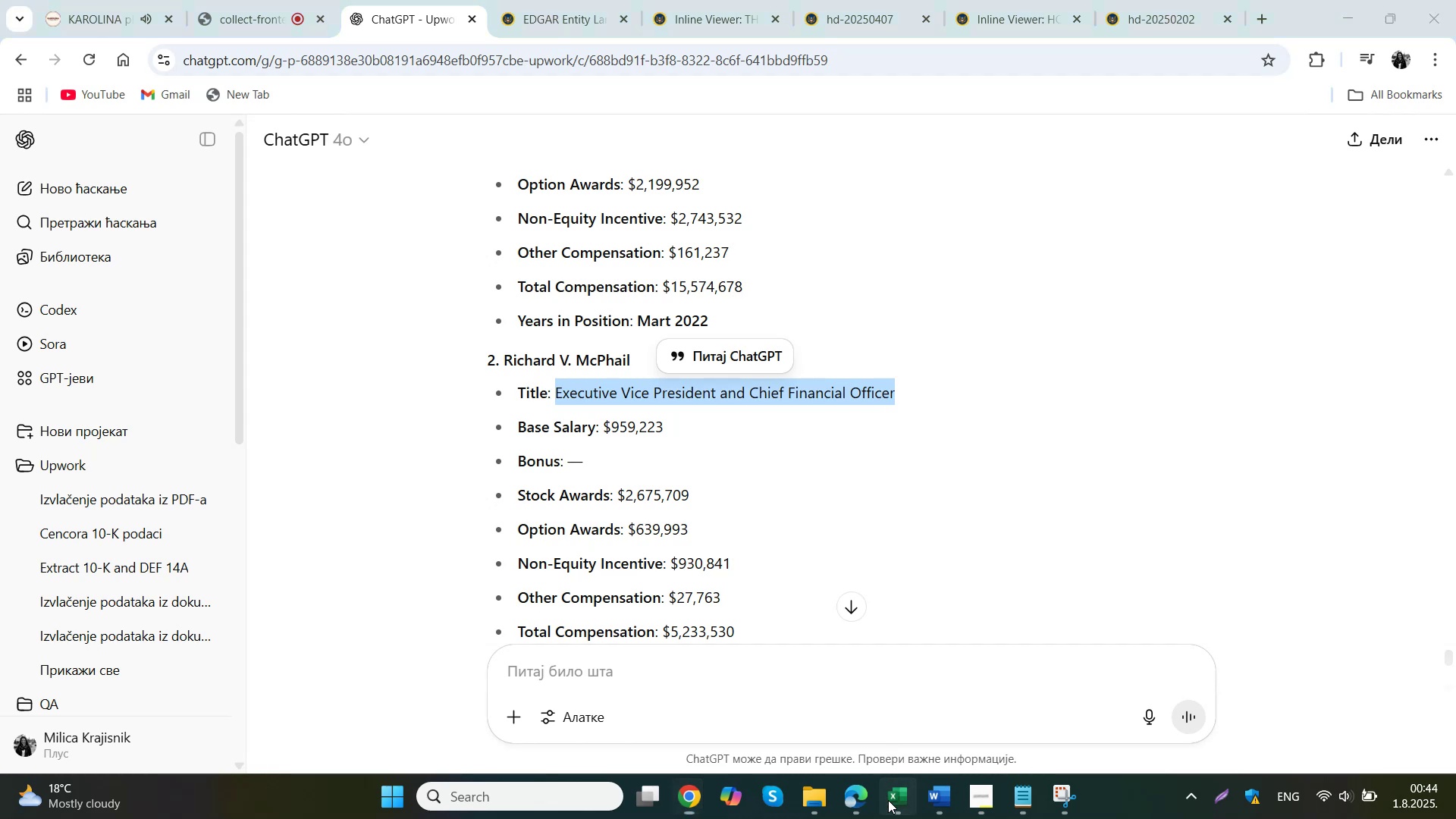 
key(Control+ControlLeft)
 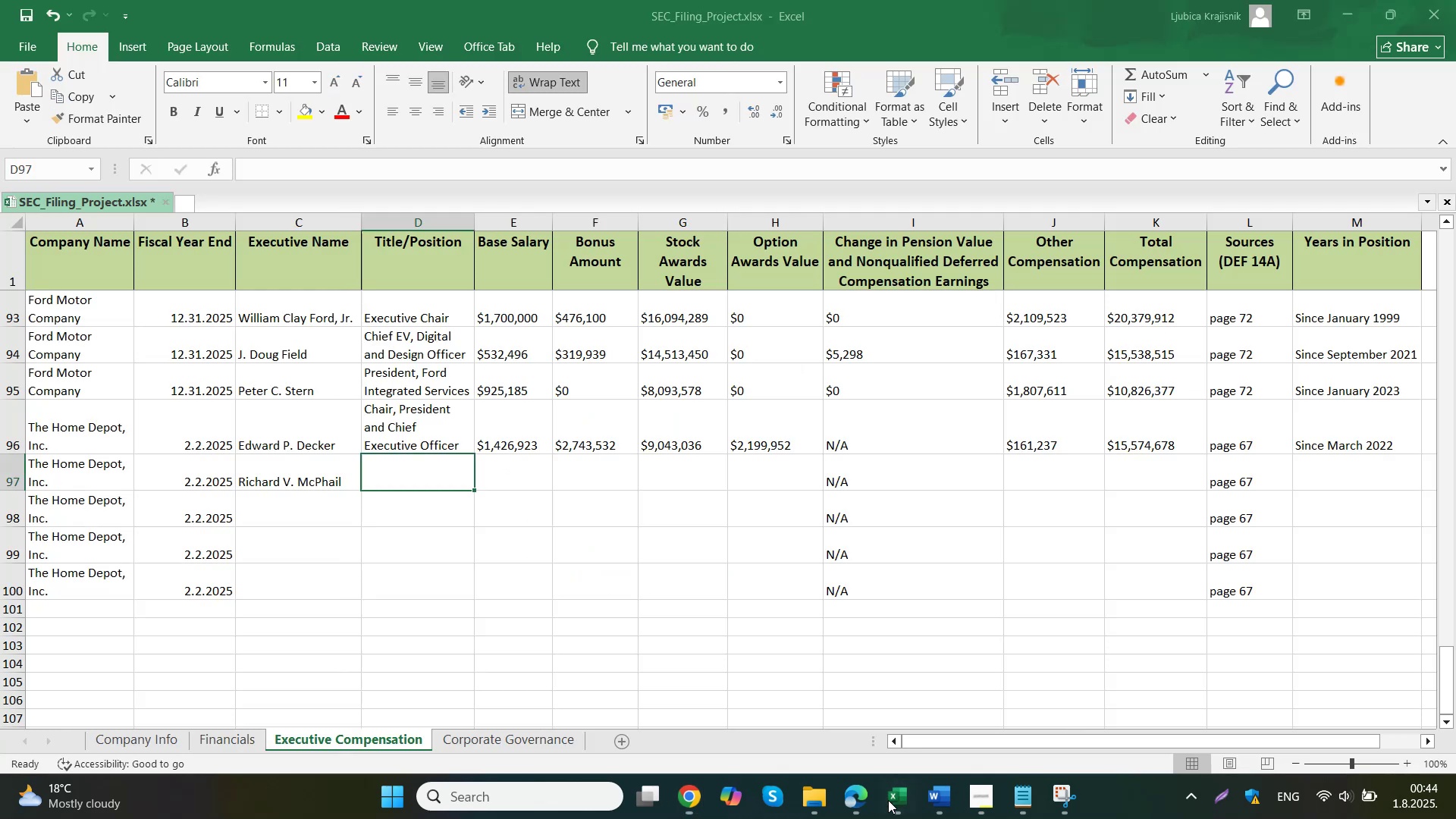 
double_click([425, 463])
 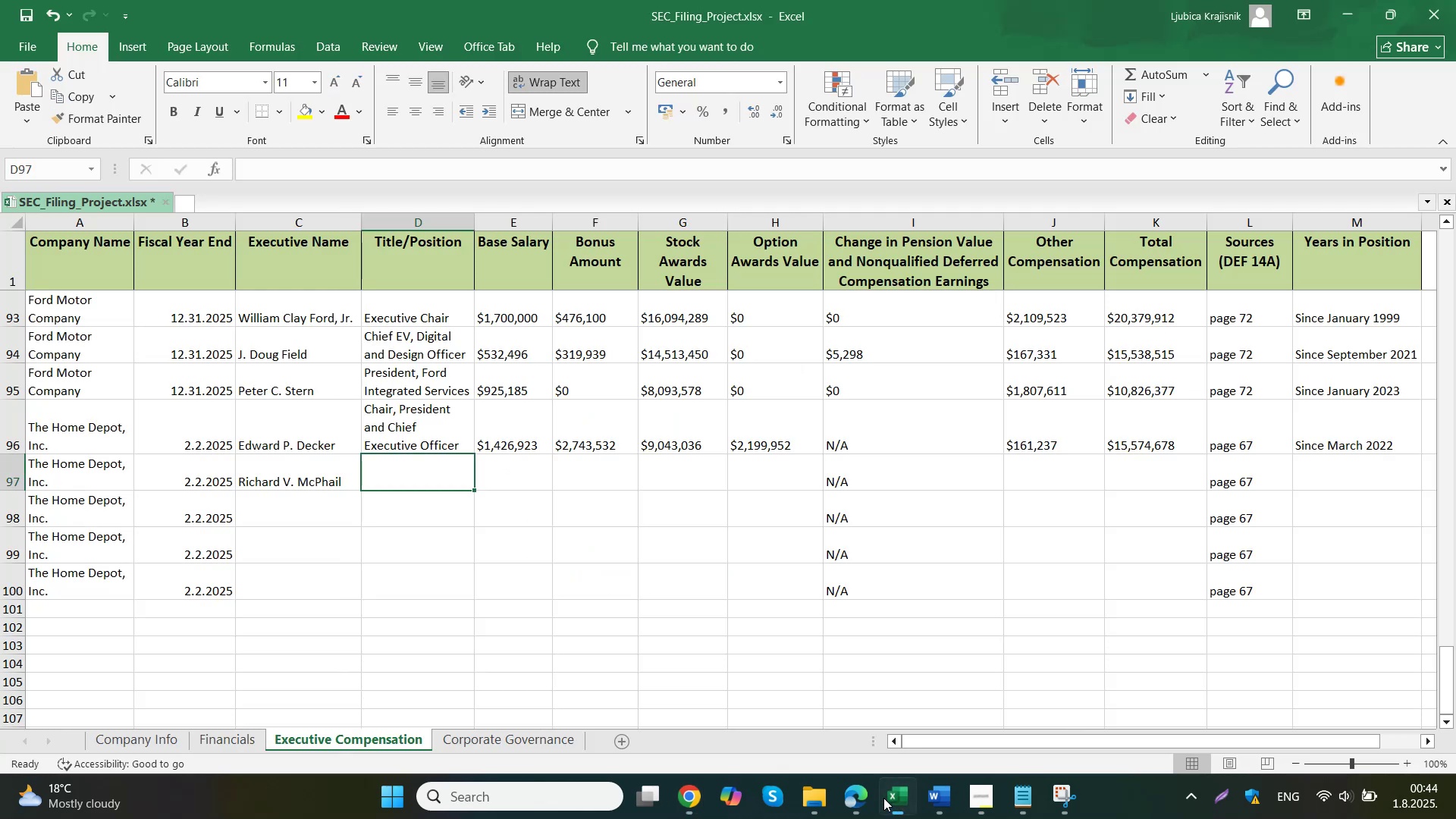 
key(Control+V)
 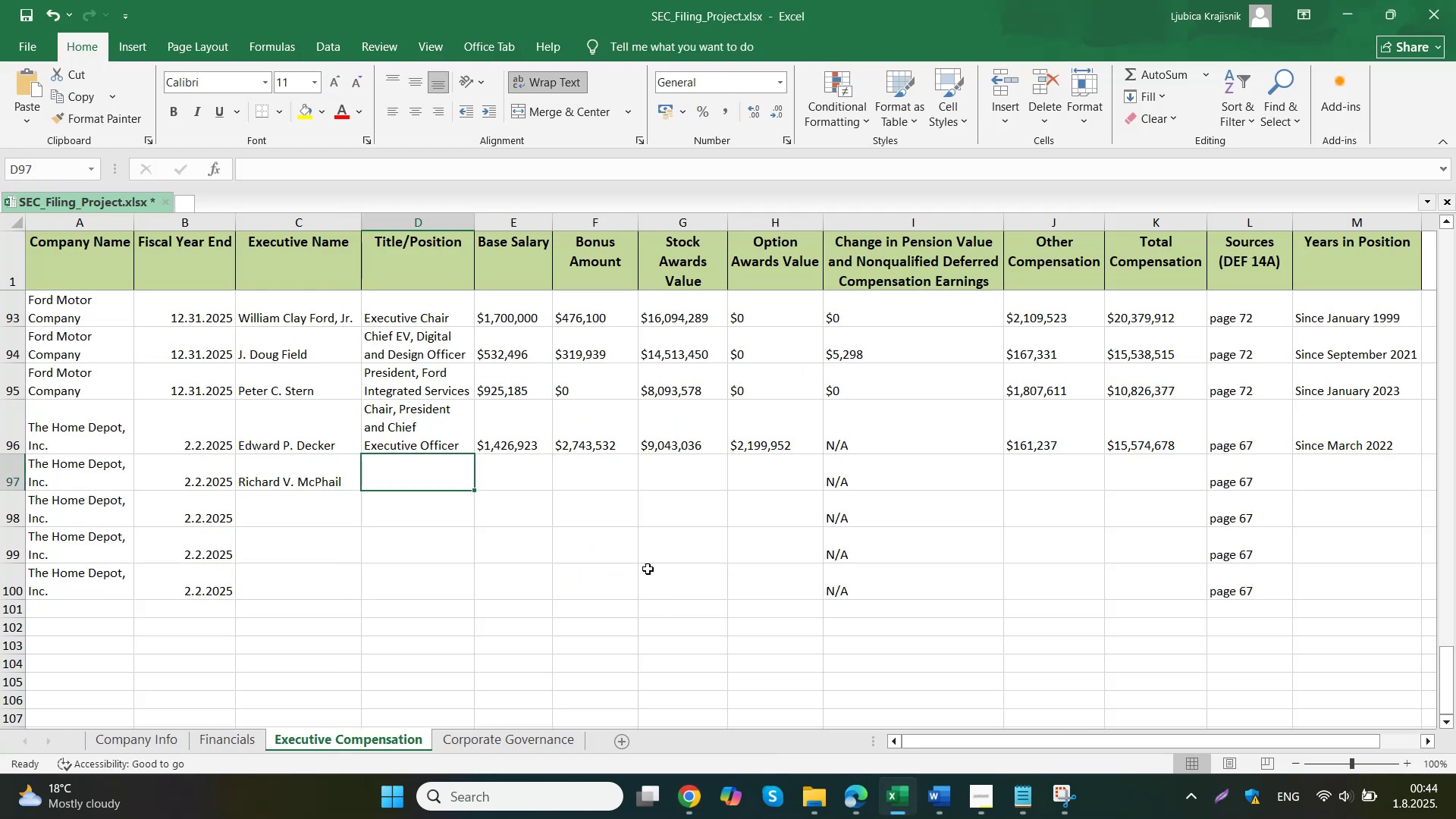 
triple_click([502, 483])
 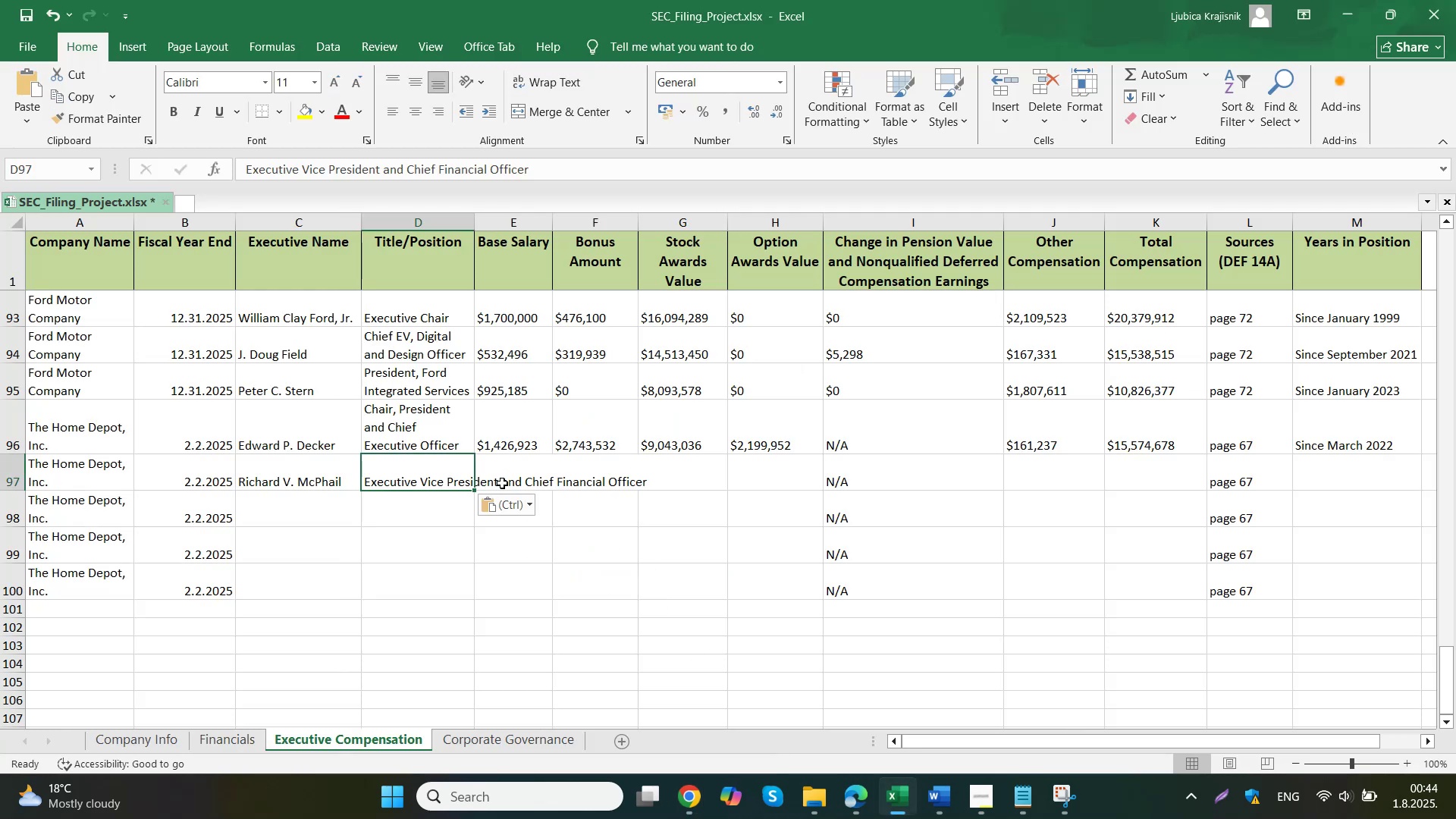 
left_click([416, 479])
 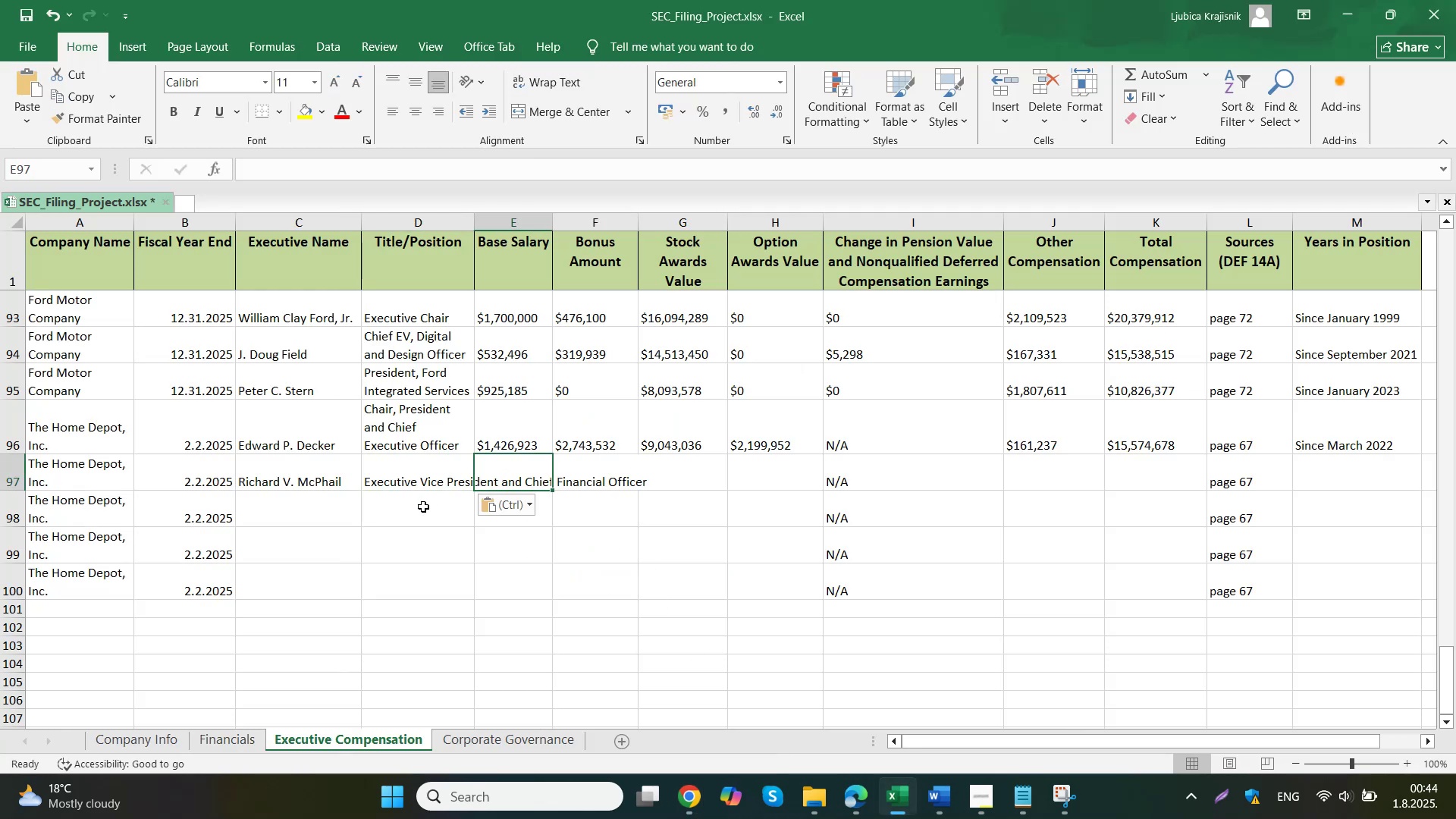 
key(Control+ControlLeft)
 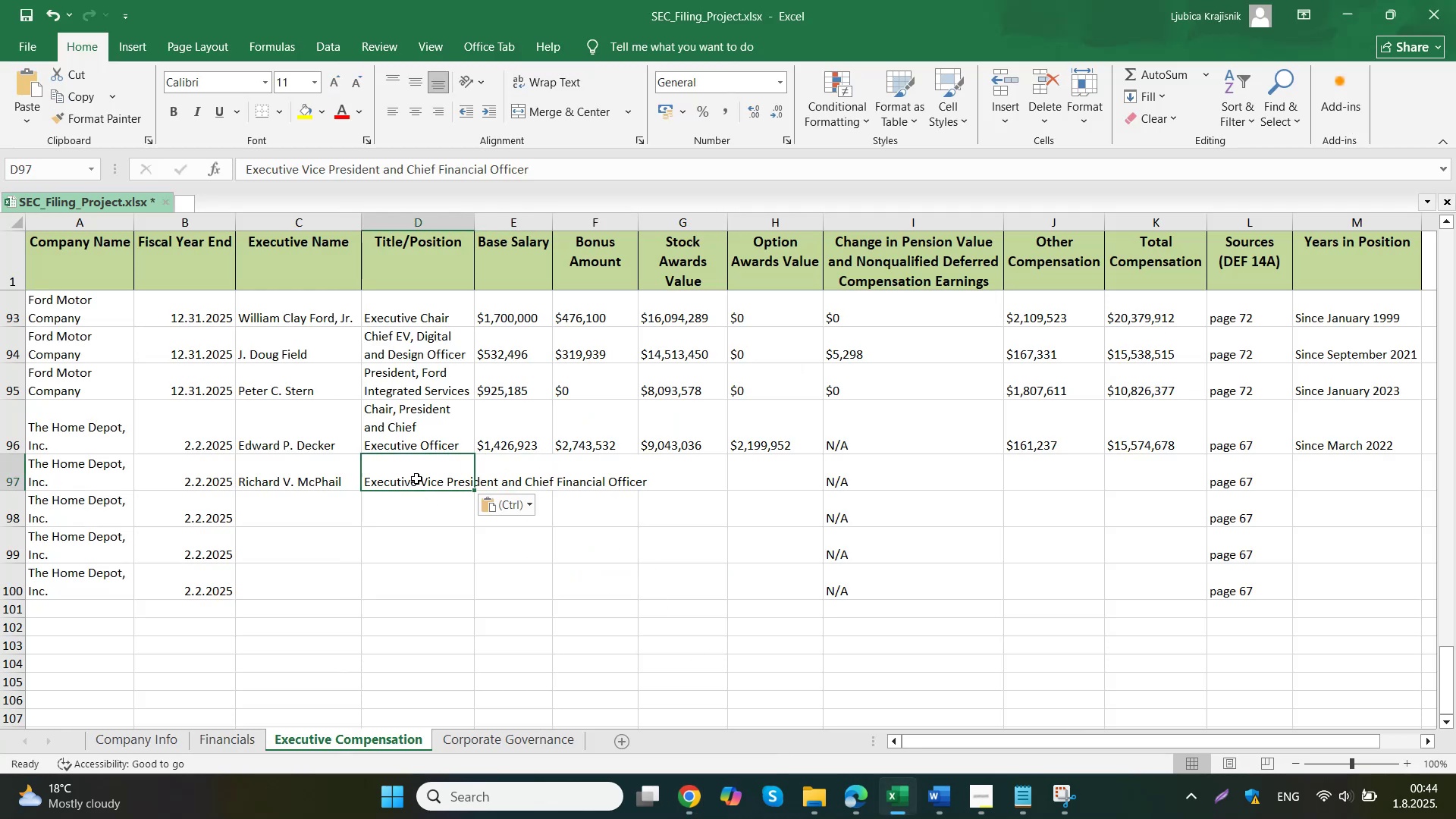 
double_click([416, 479])
 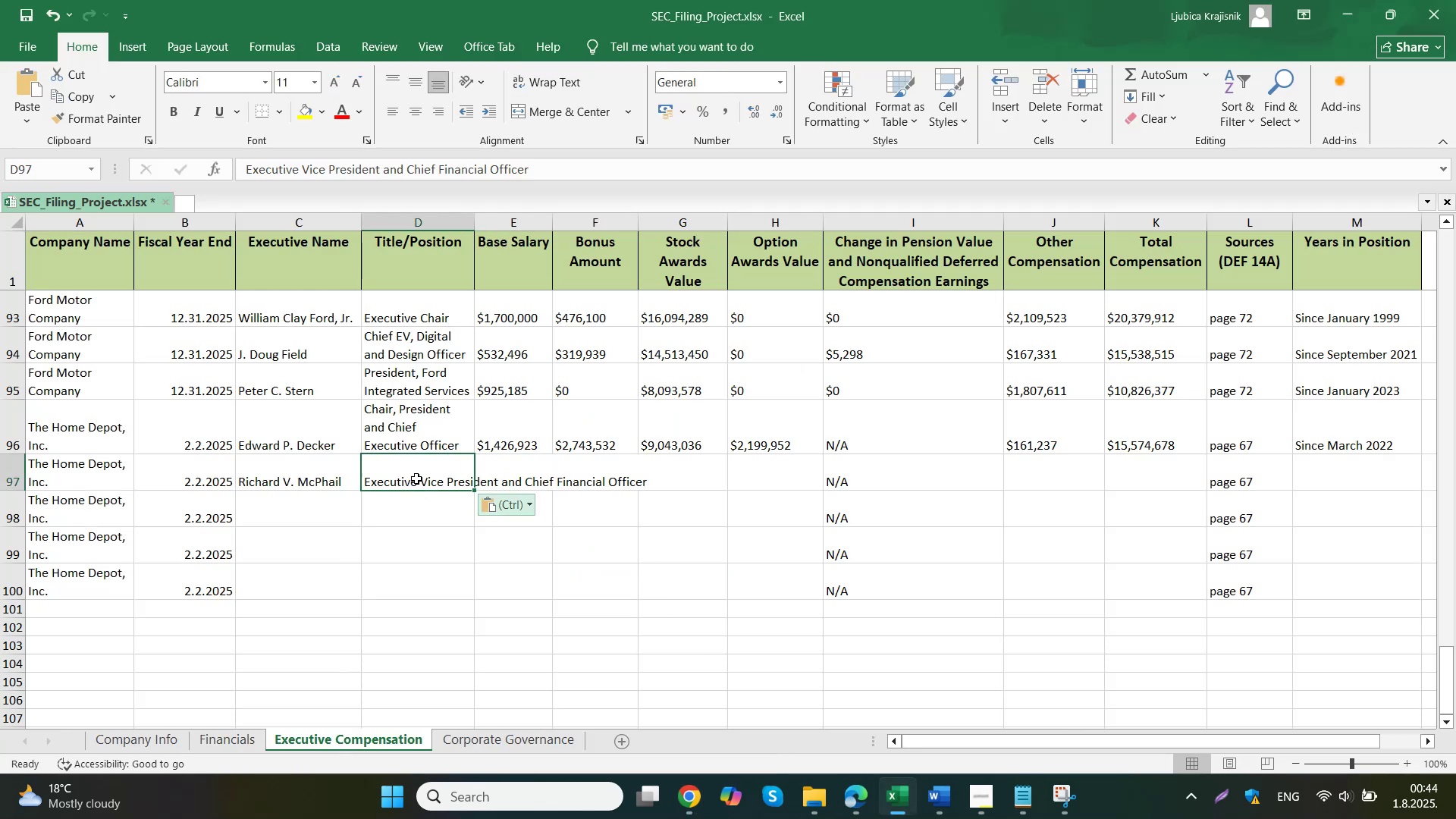 
double_click([416, 479])
 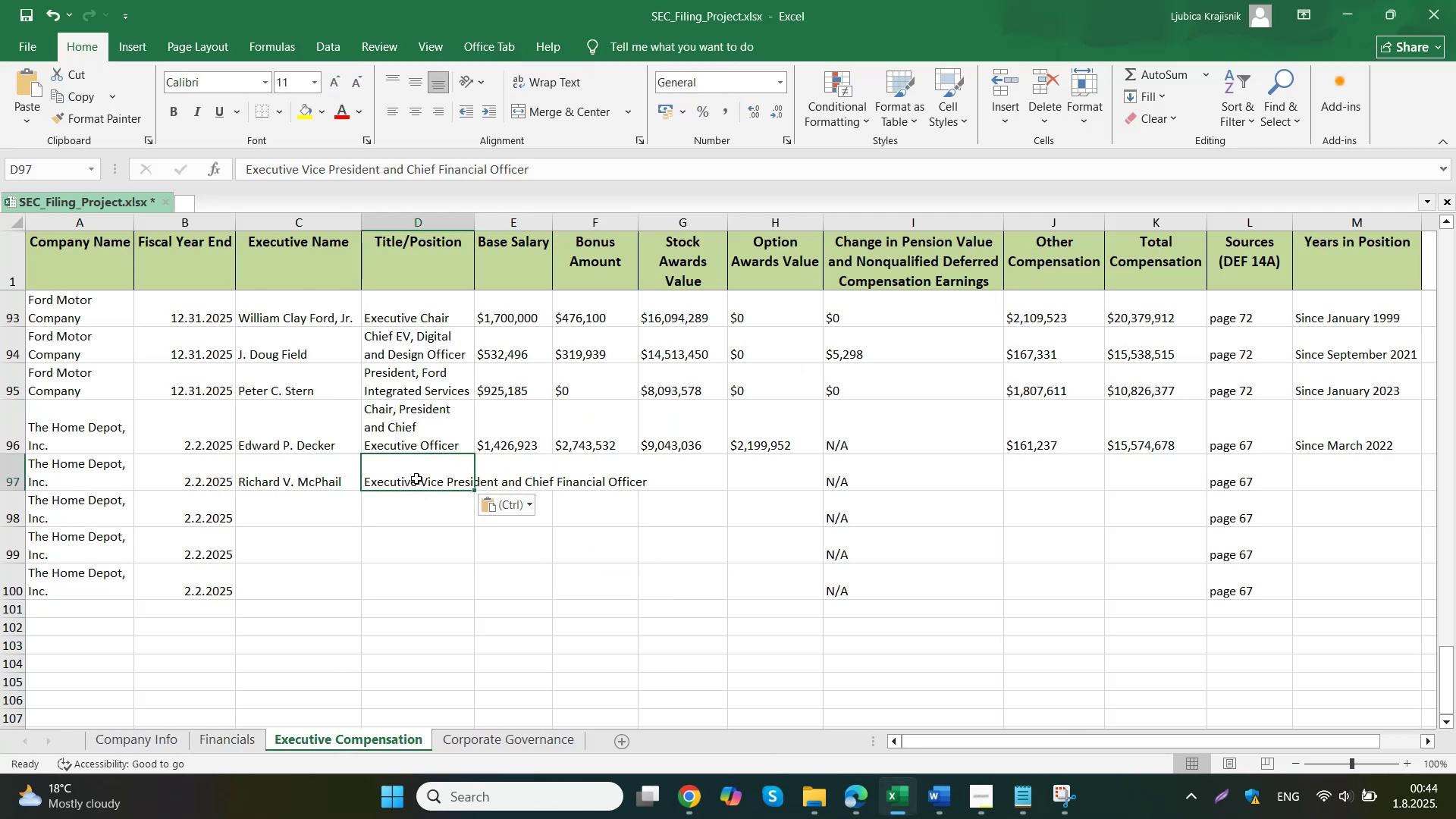 
hold_key(key=ControlLeft, duration=0.37)
 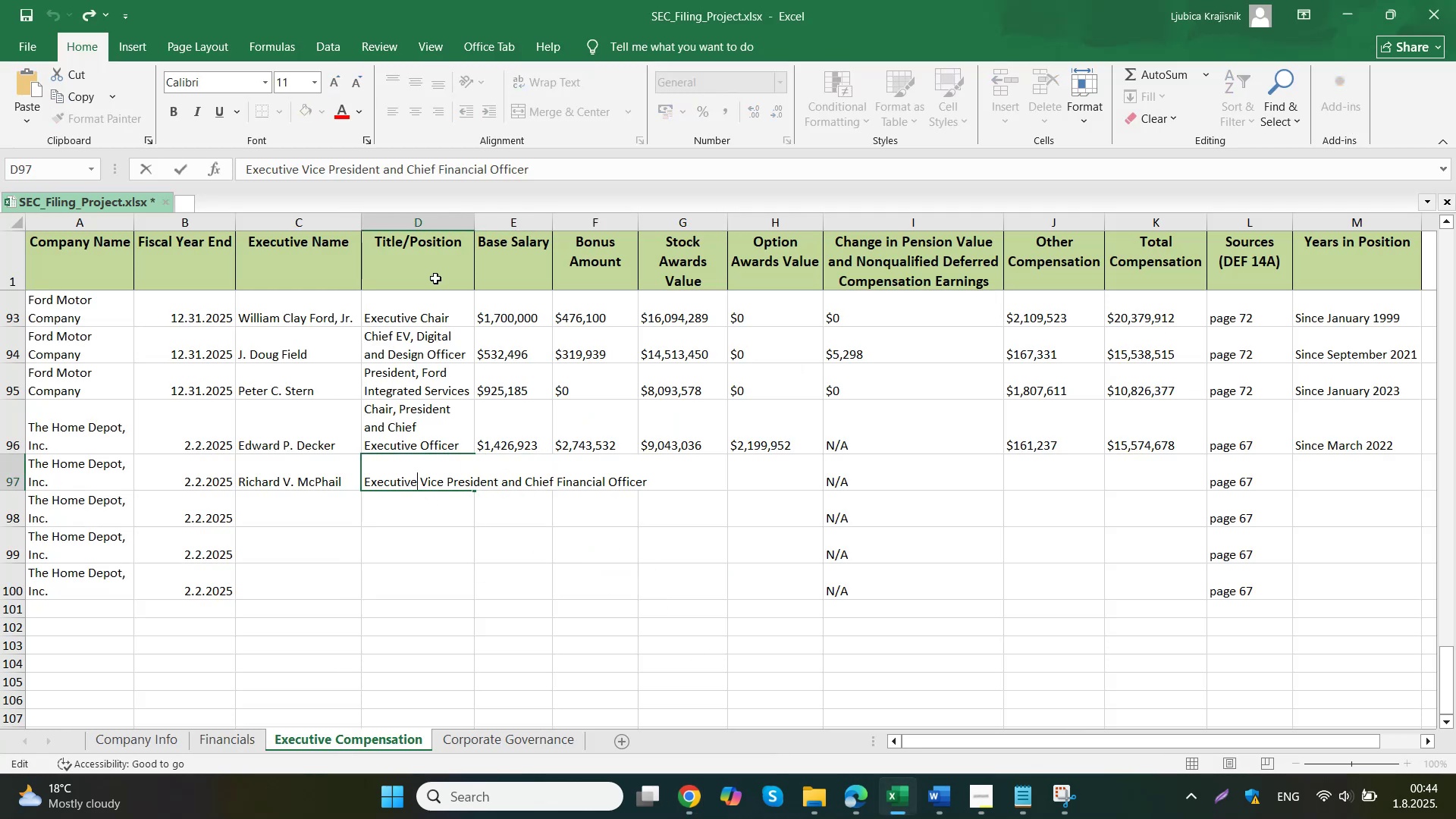 
left_click_drag(start_coordinate=[365, 480], to_coordinate=[661, 485])
 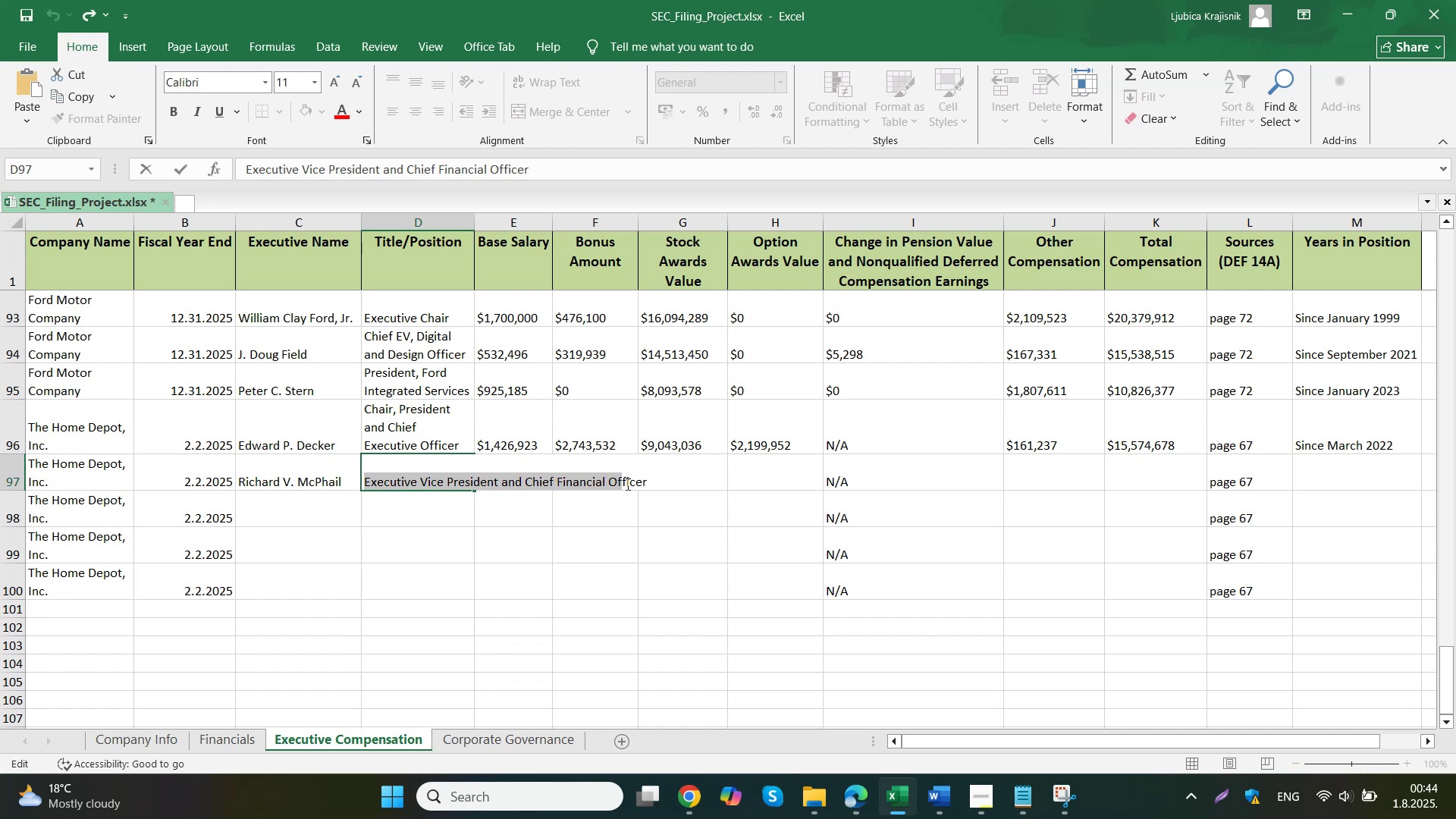 
key(Control+ControlLeft)
 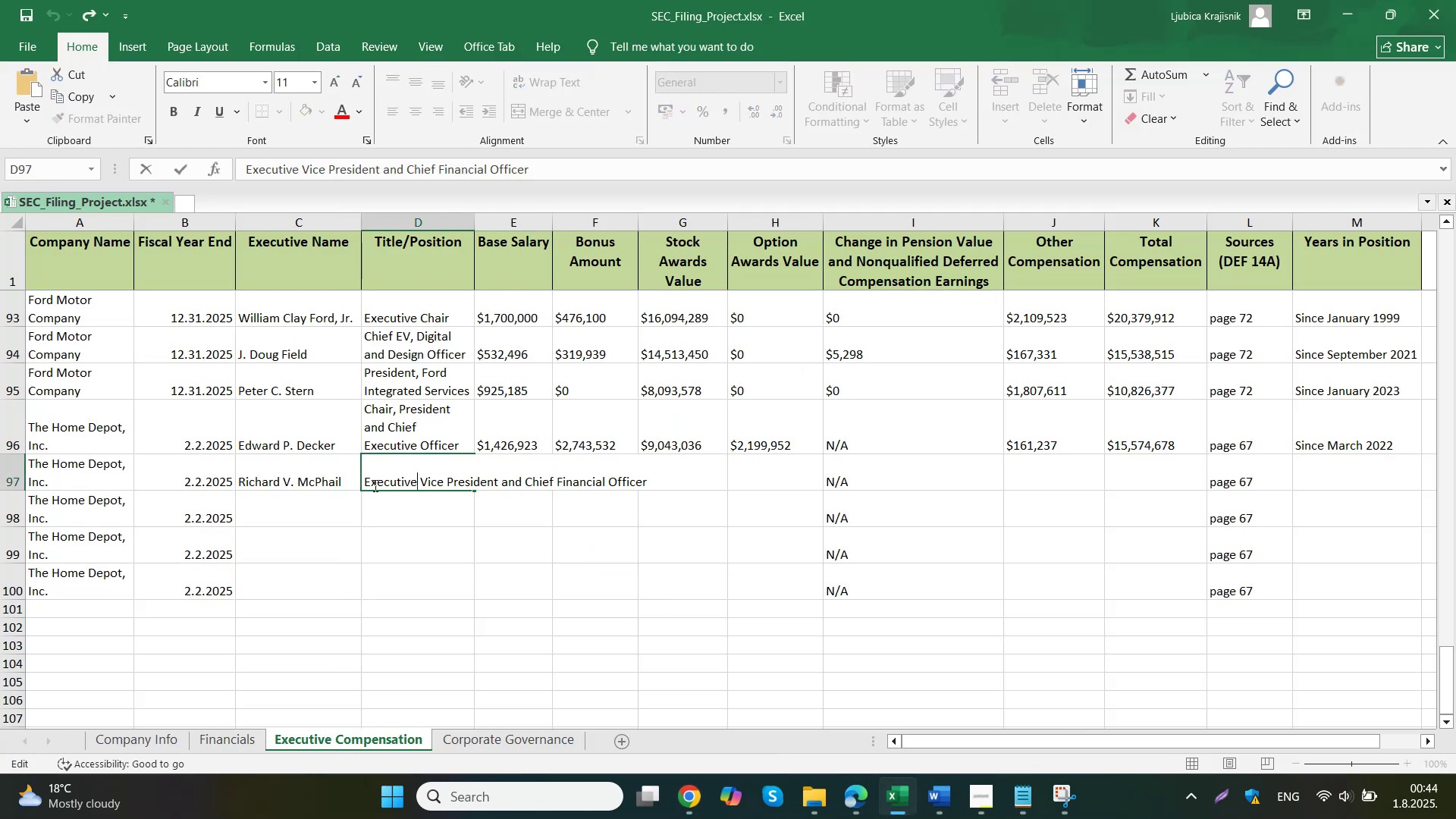 
key(Control+V)
 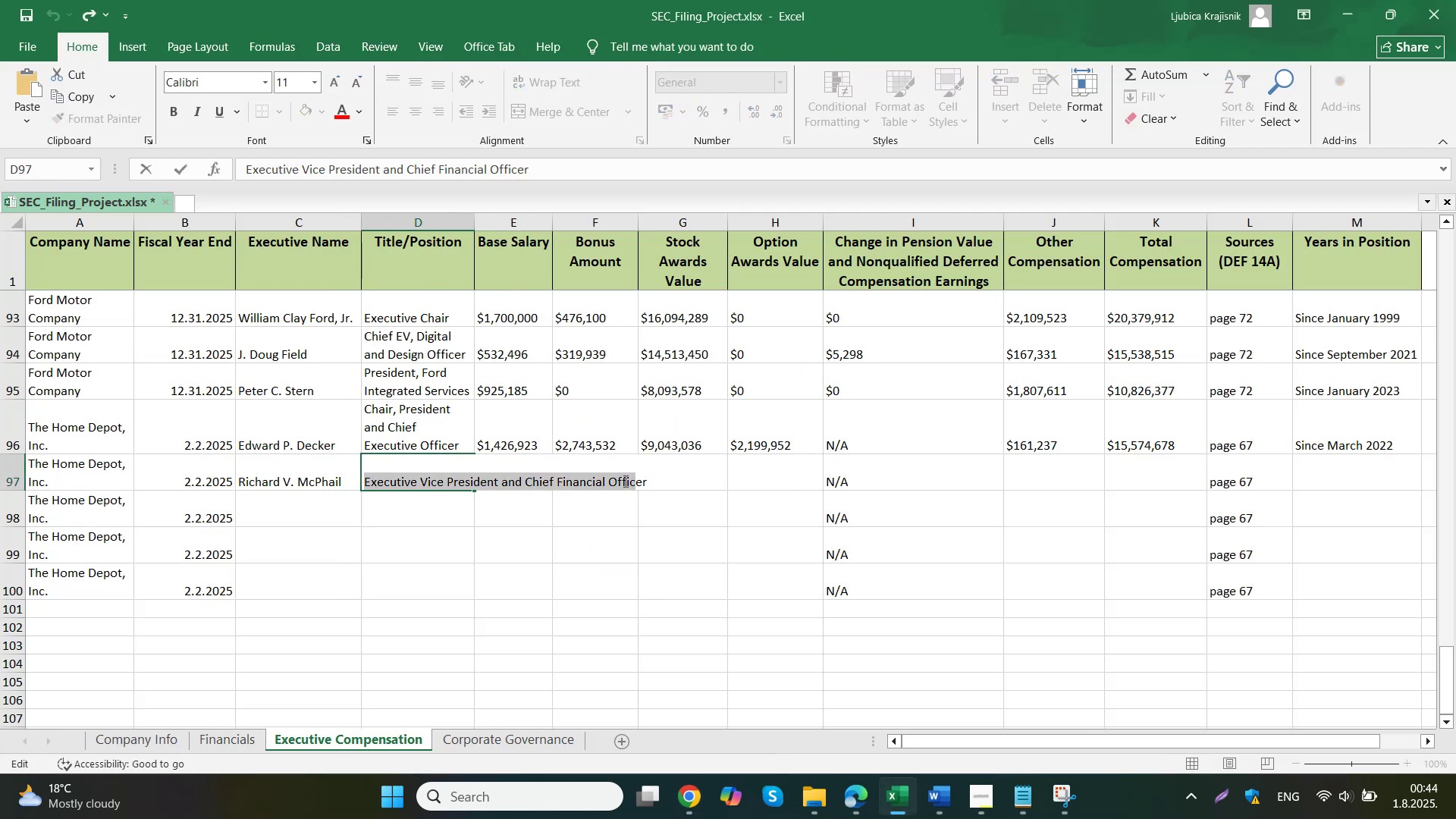 
key(Control+V)
 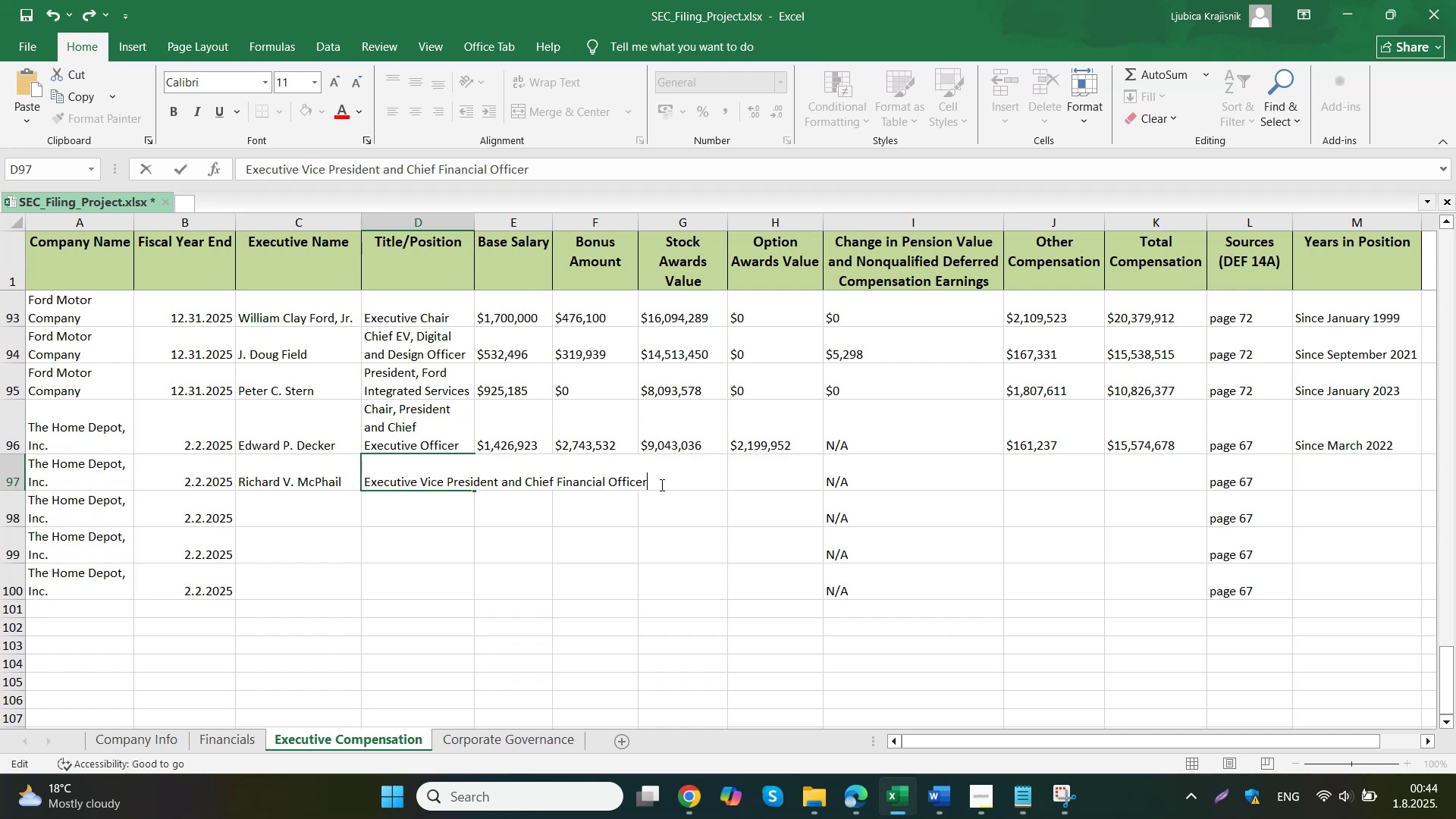 
left_click([672, 588])
 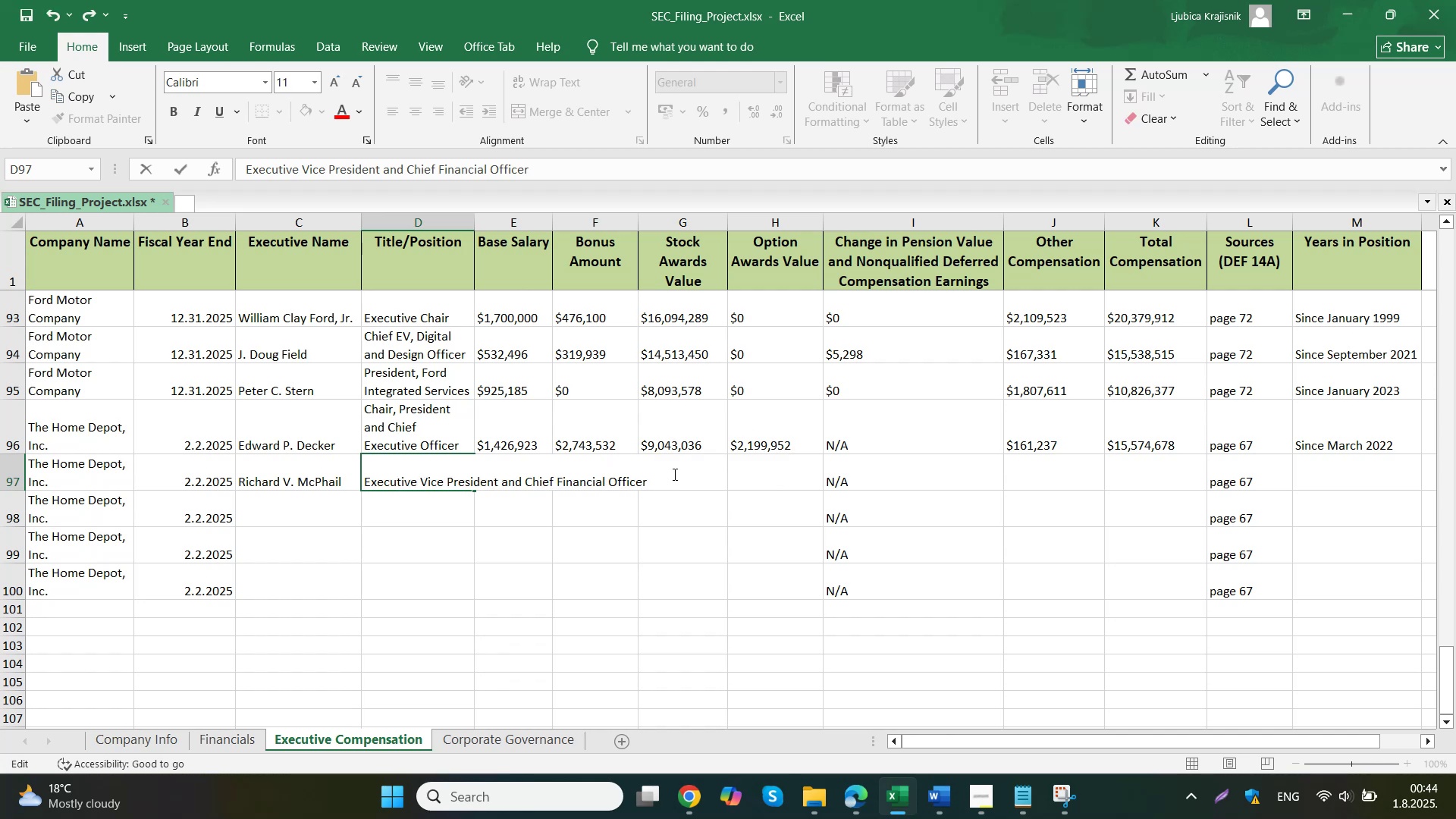 
left_click([417, 494])
 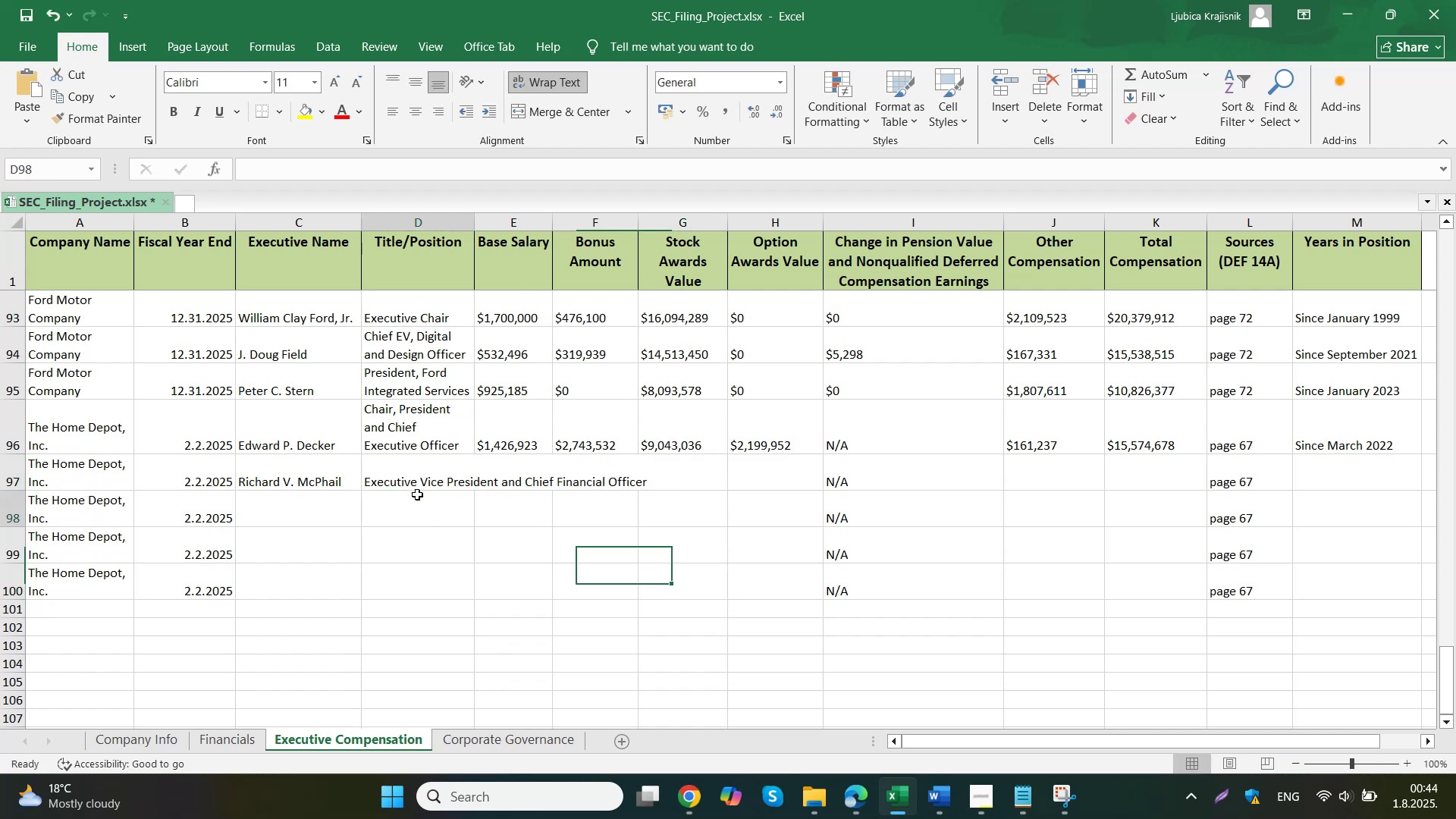 
left_click([537, 80])
 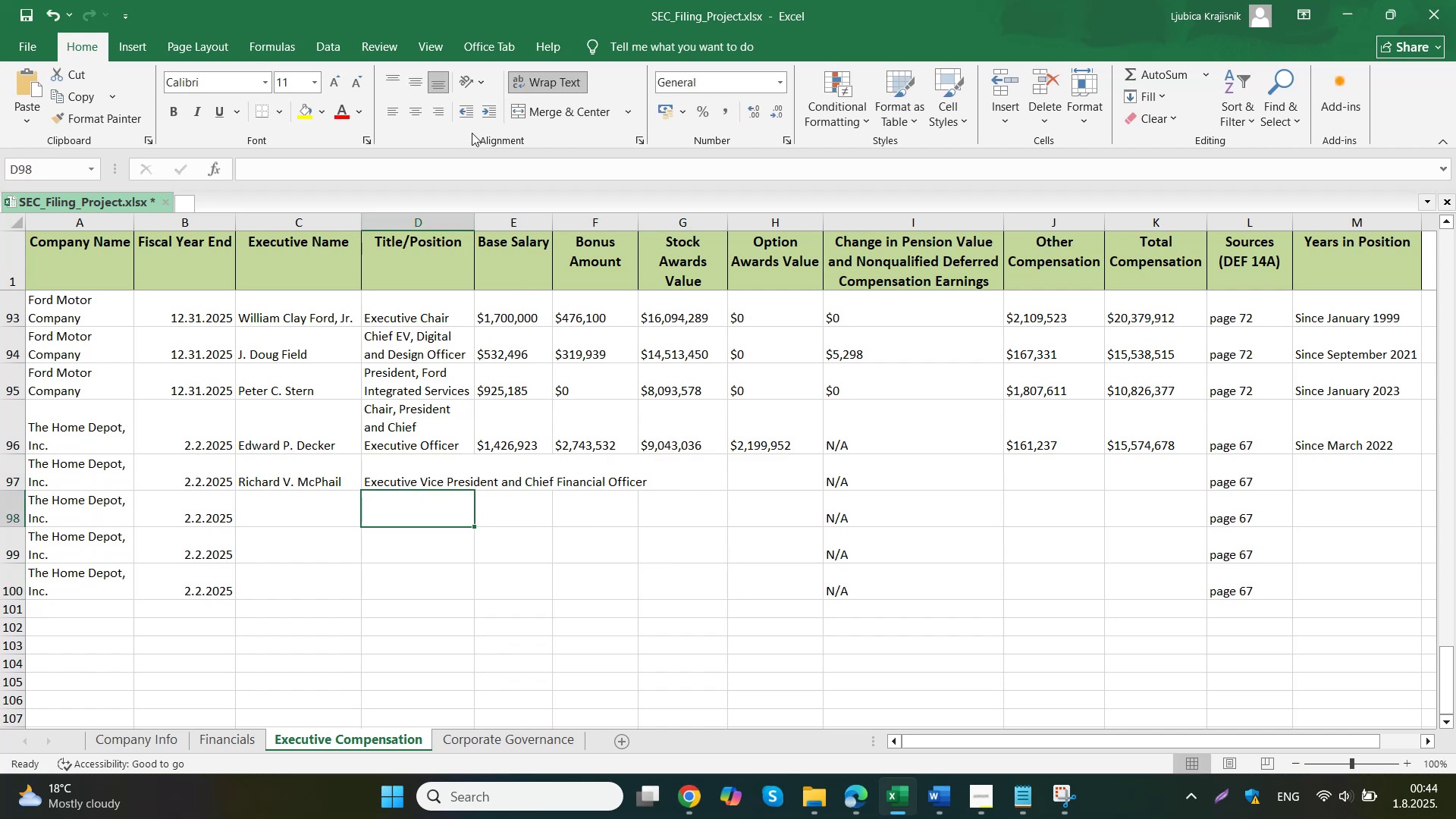 
left_click([537, 80])
 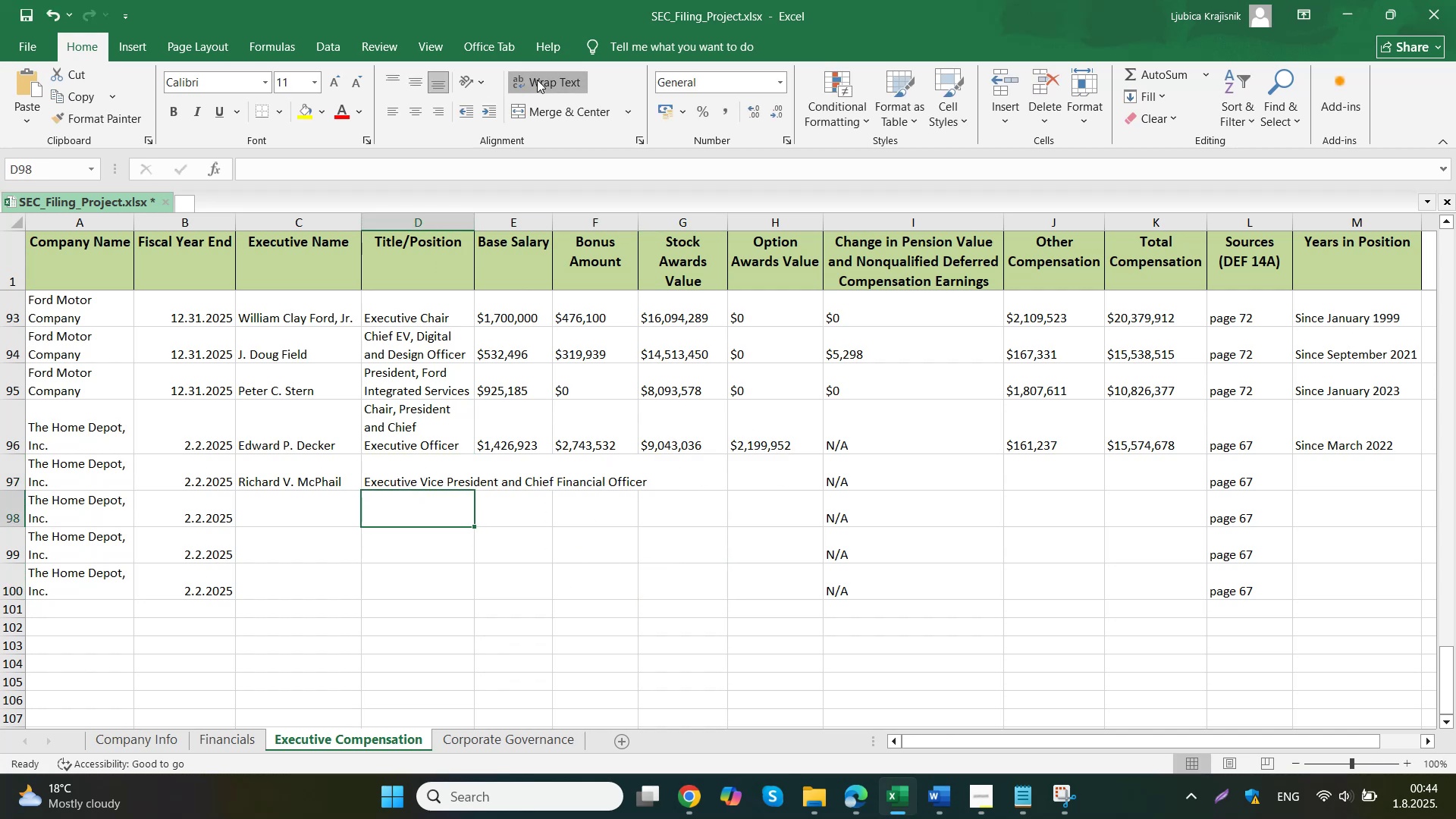 
double_click([419, 472])
 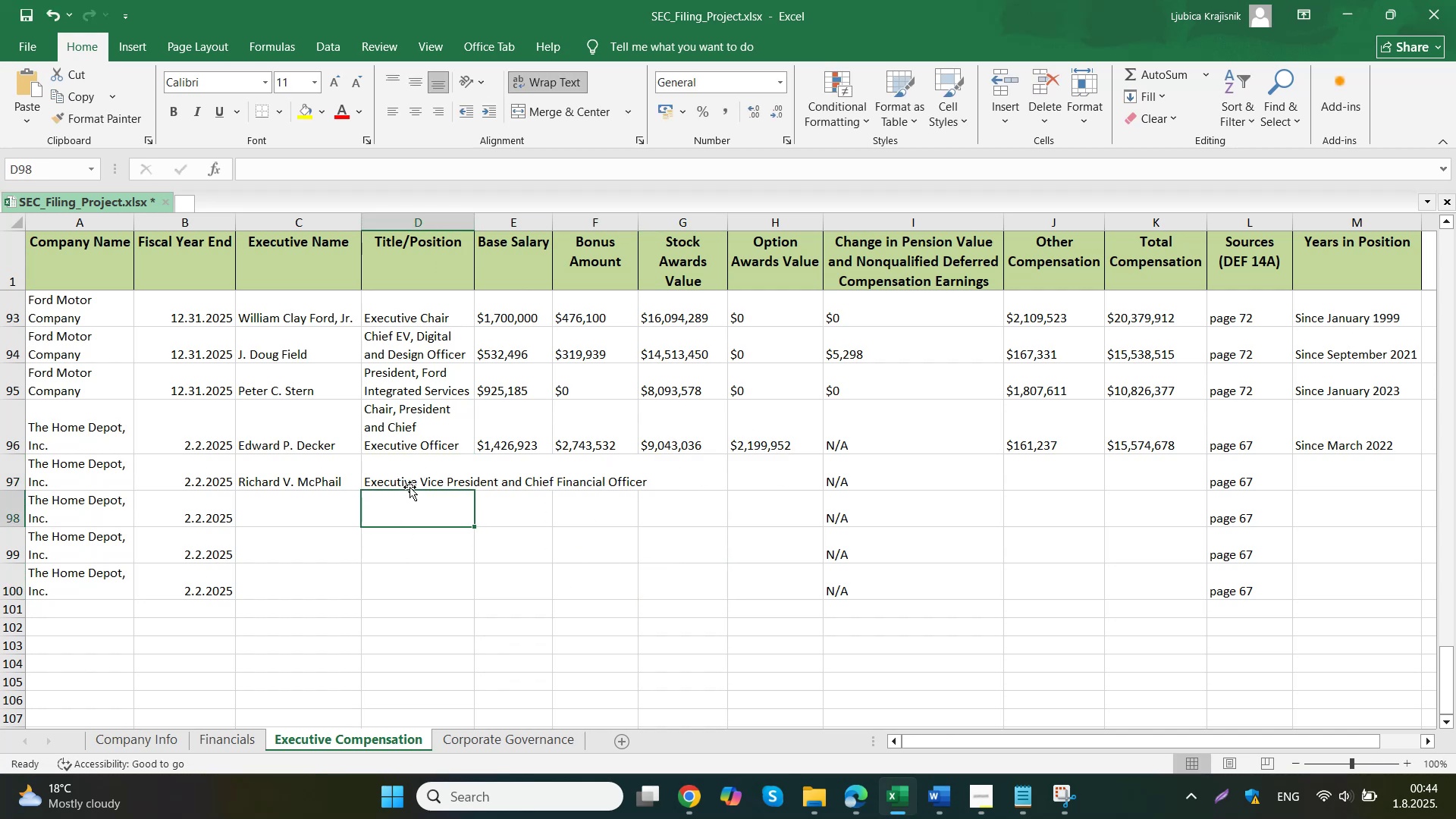 
left_click([562, 83])
 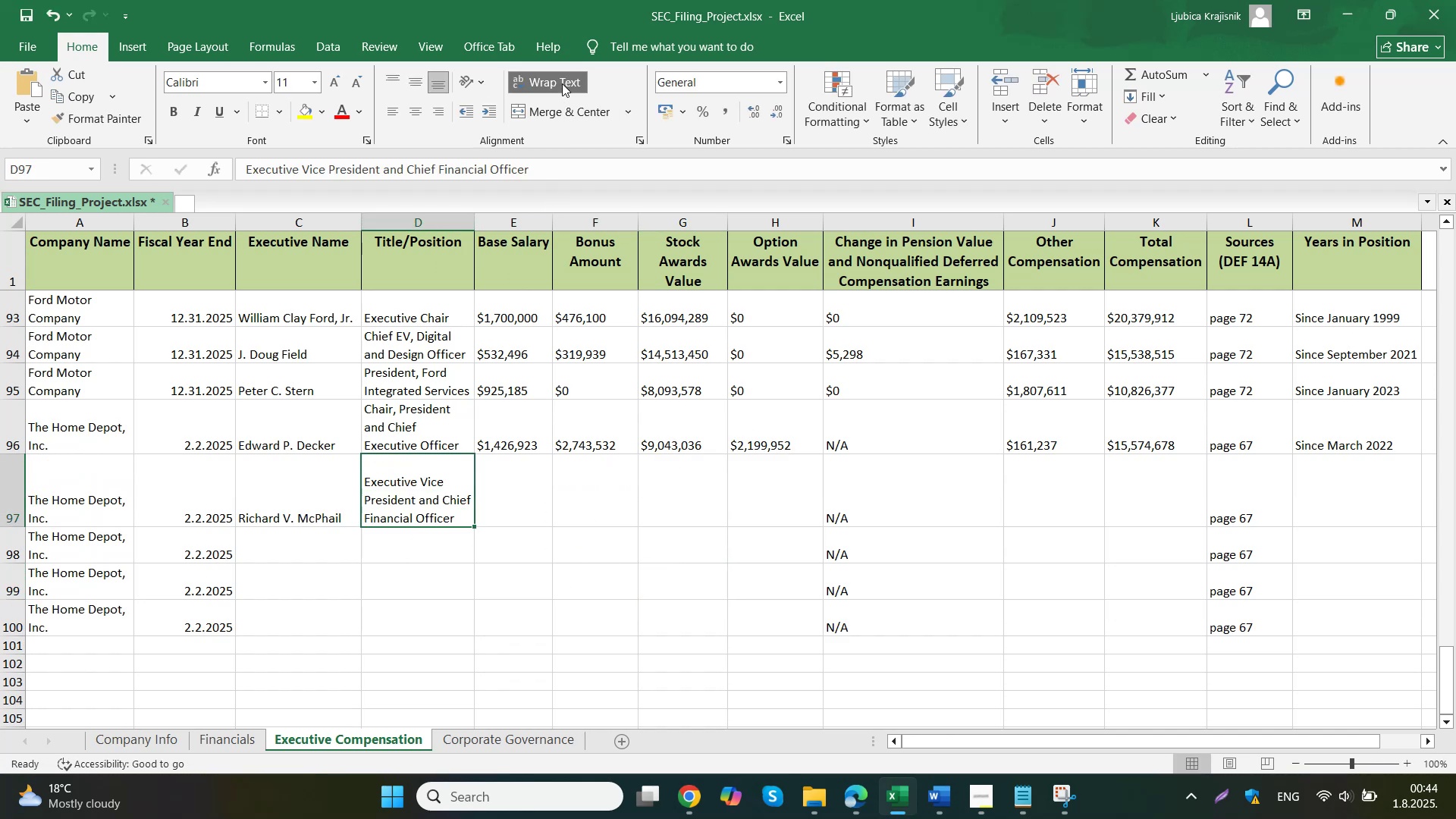 
double_click([472, 478])
 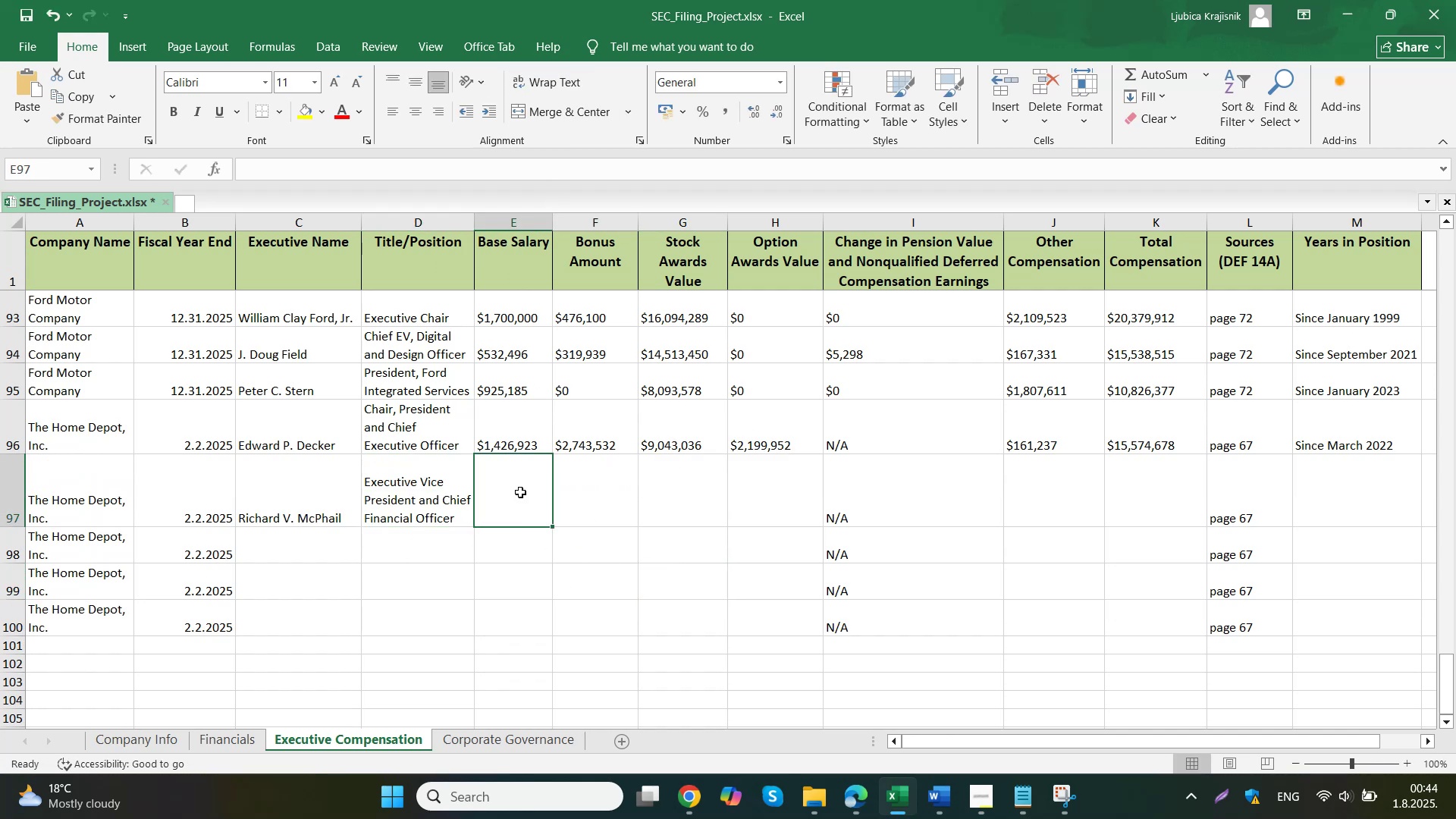 
triple_click([444, 471])
 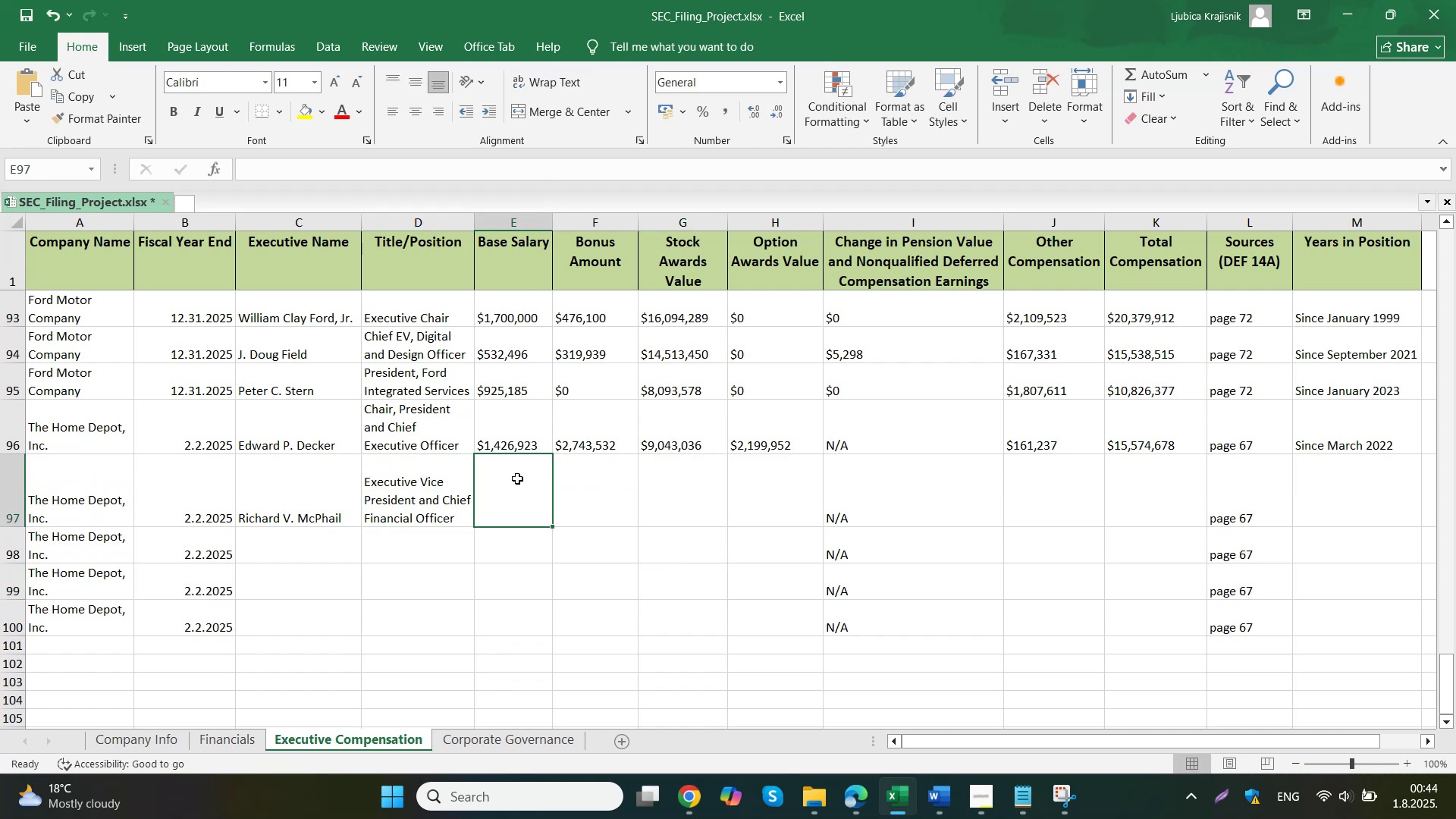 
triple_click([444, 471])
 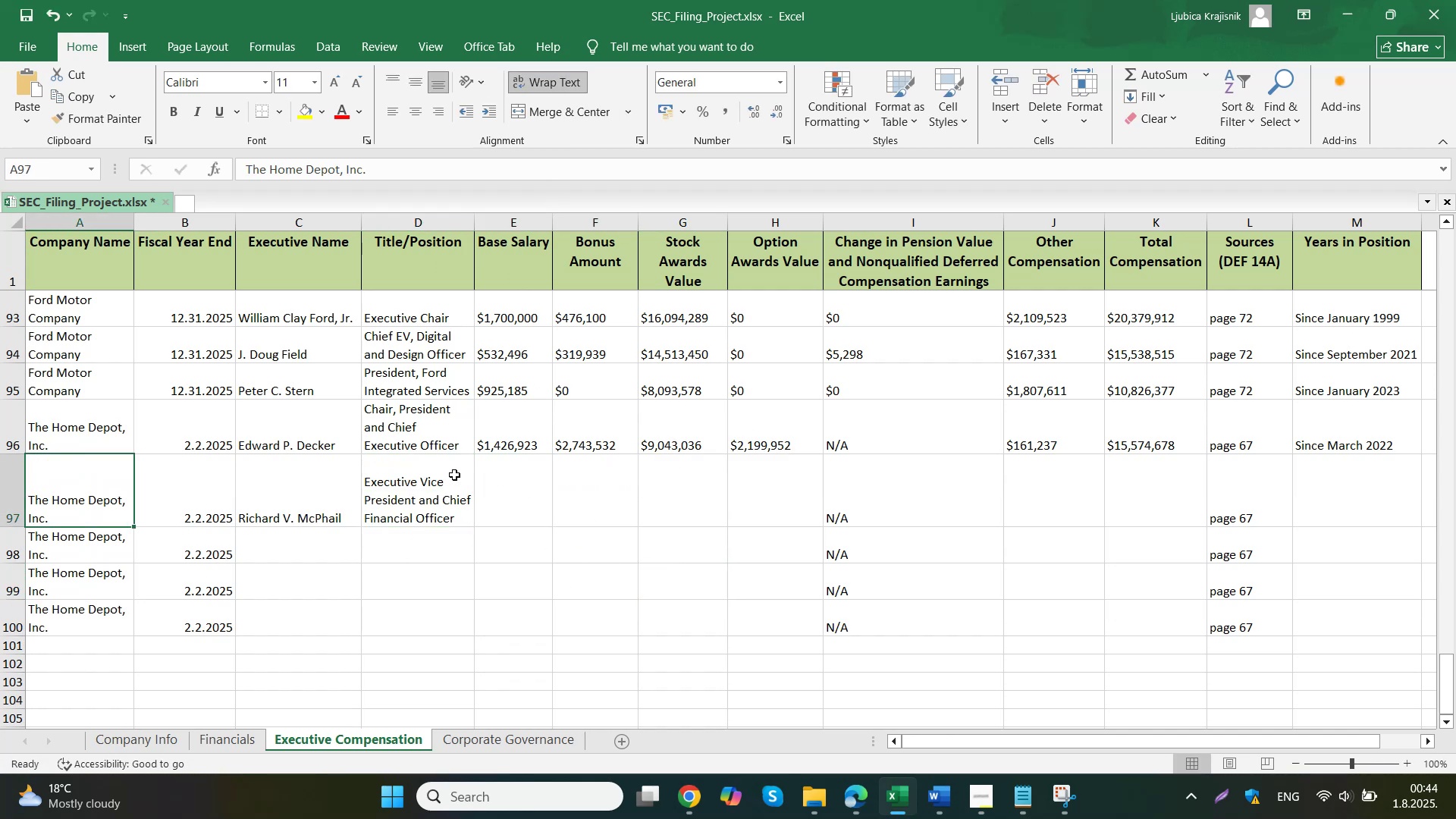 
key(Backspace)
 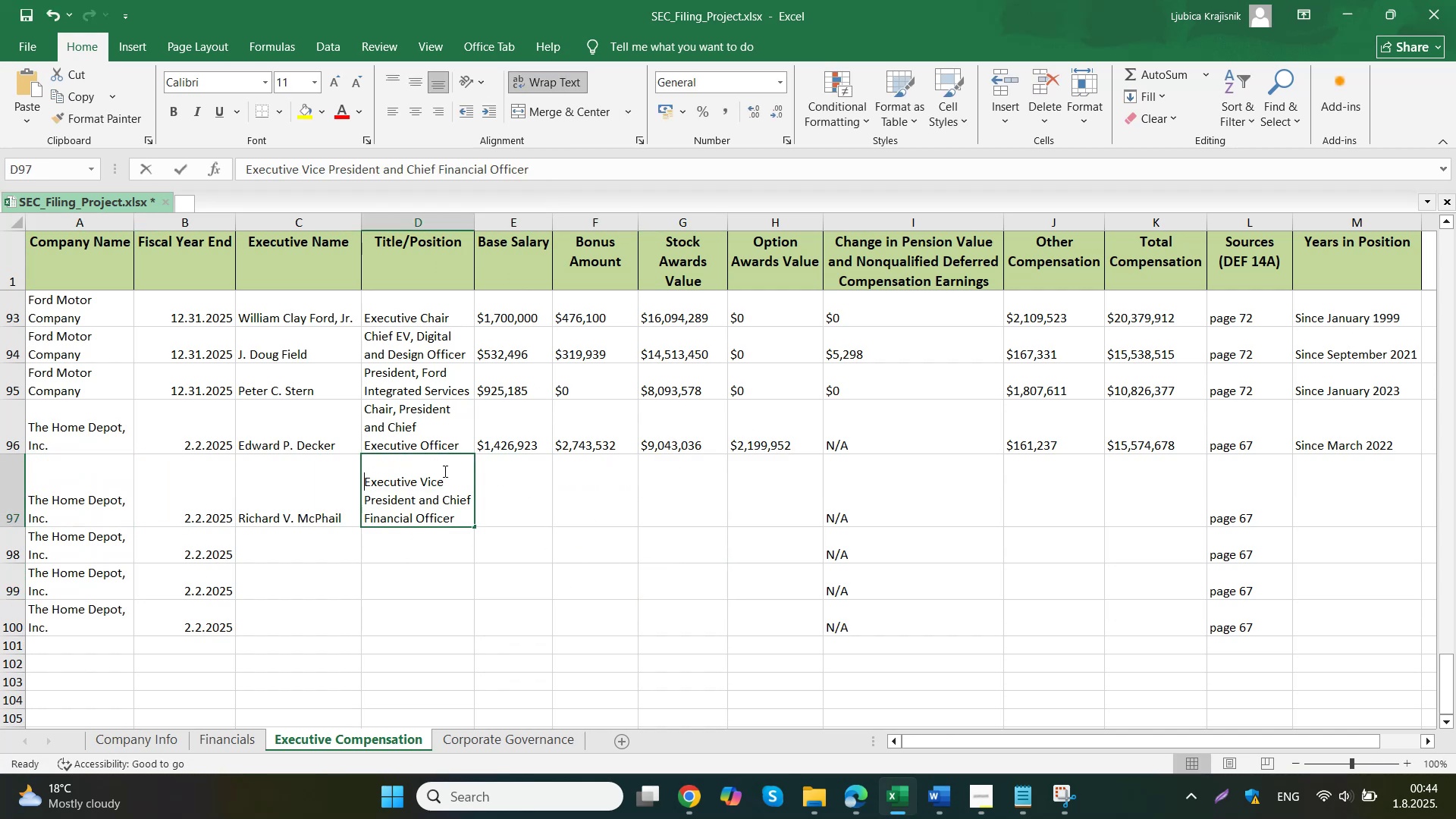 
key(Backspace)
 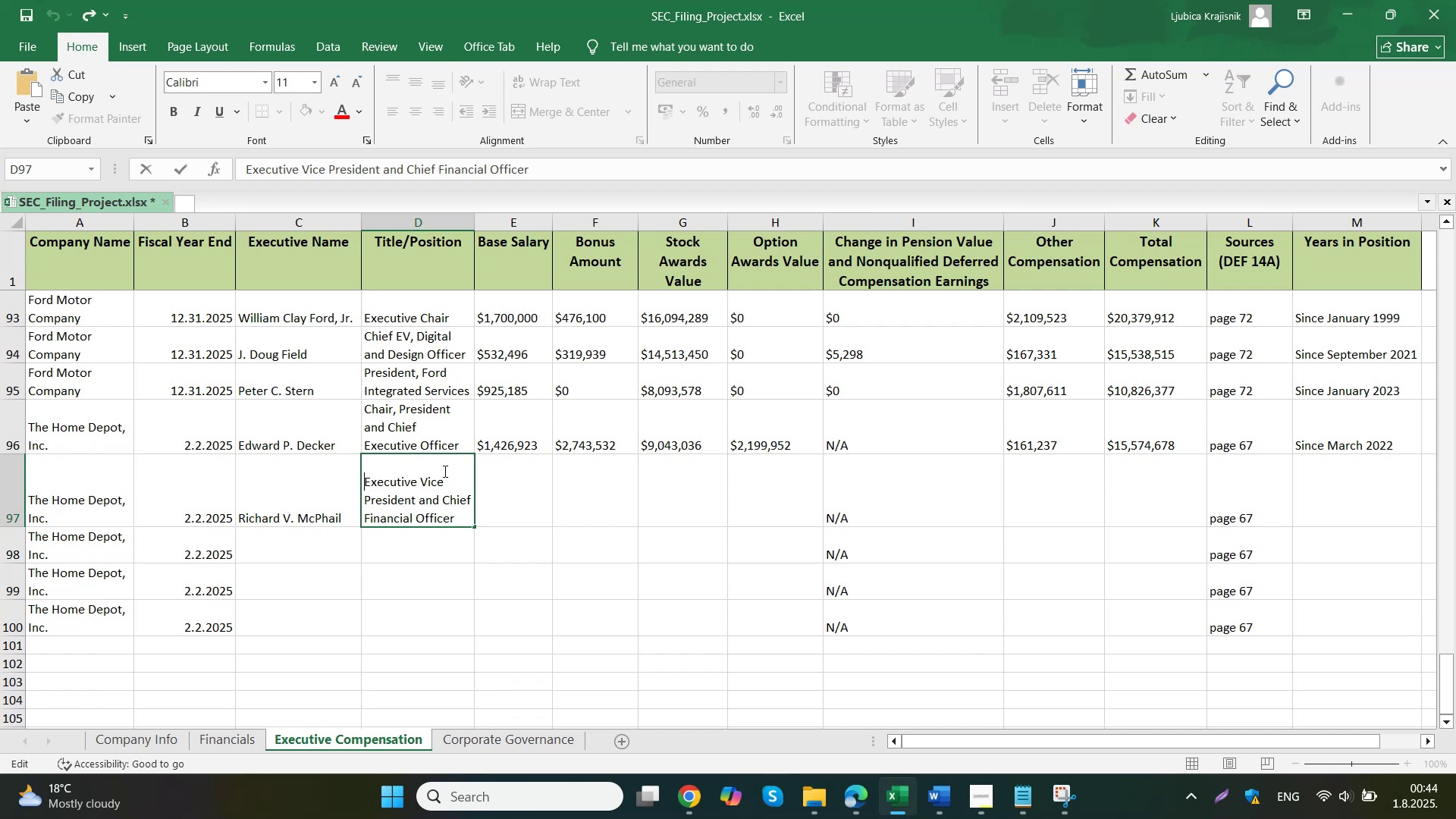 
left_click([510, 494])
 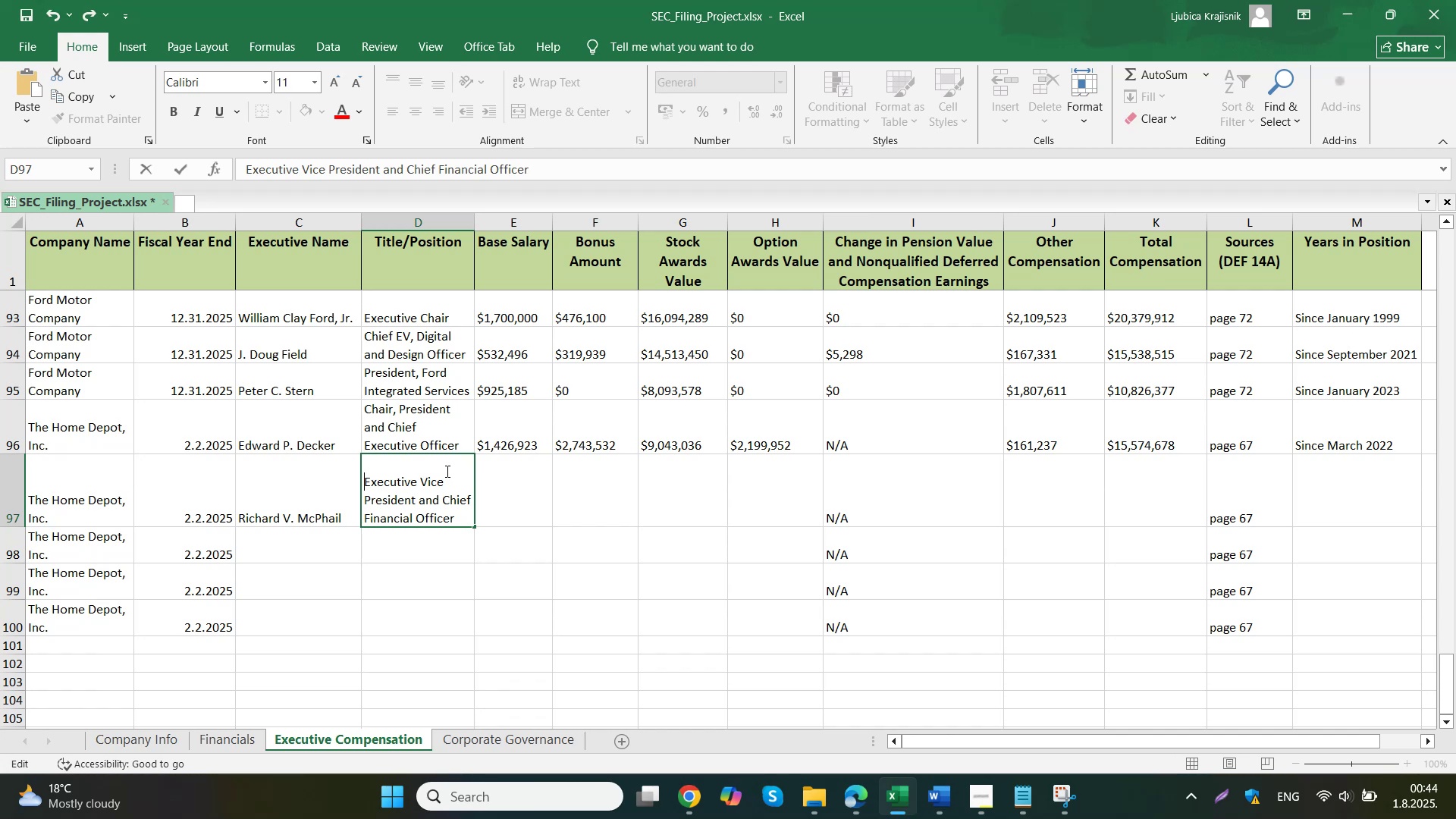 
double_click([448, 494])
 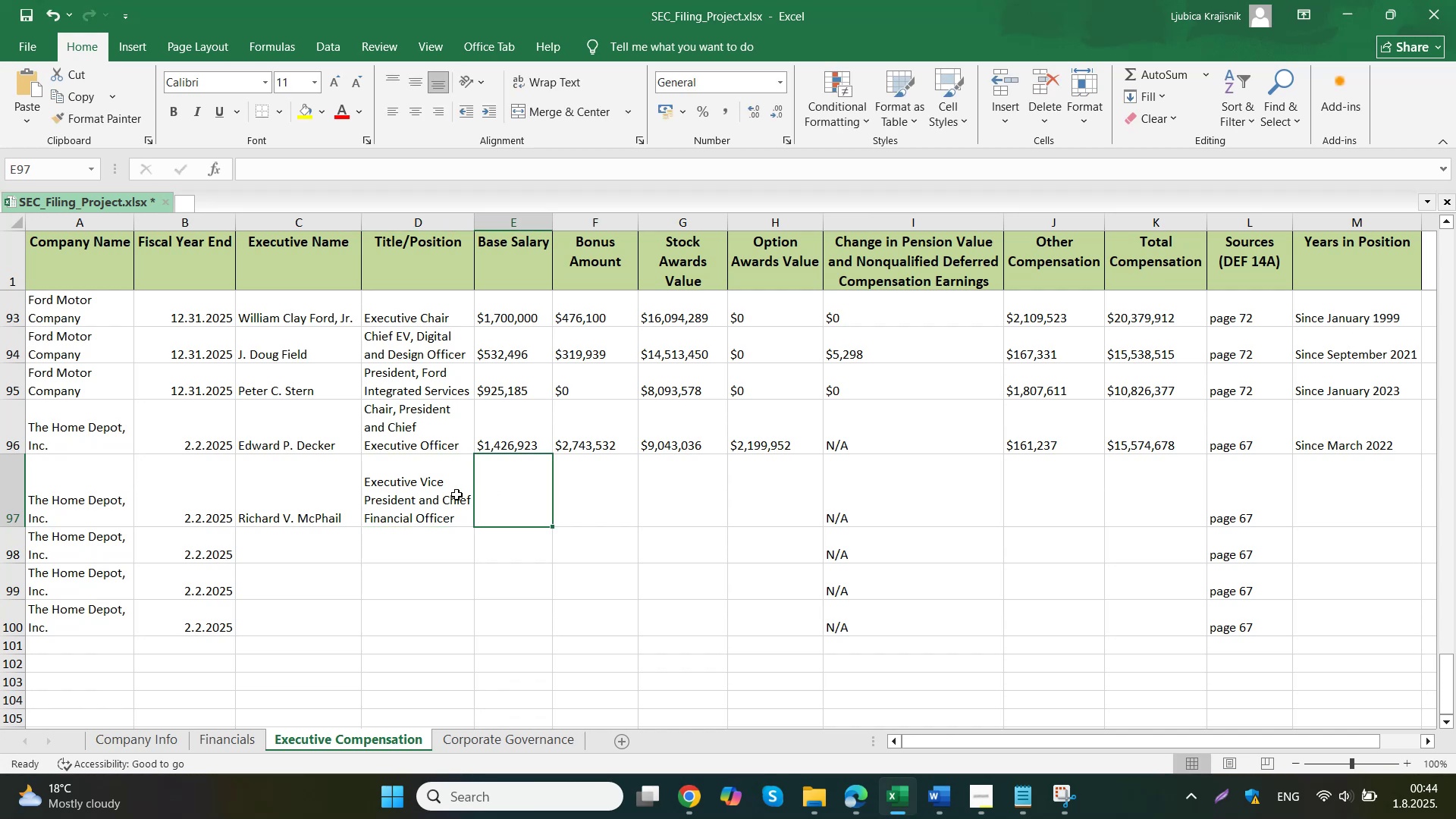 
triple_click([466, 516])
 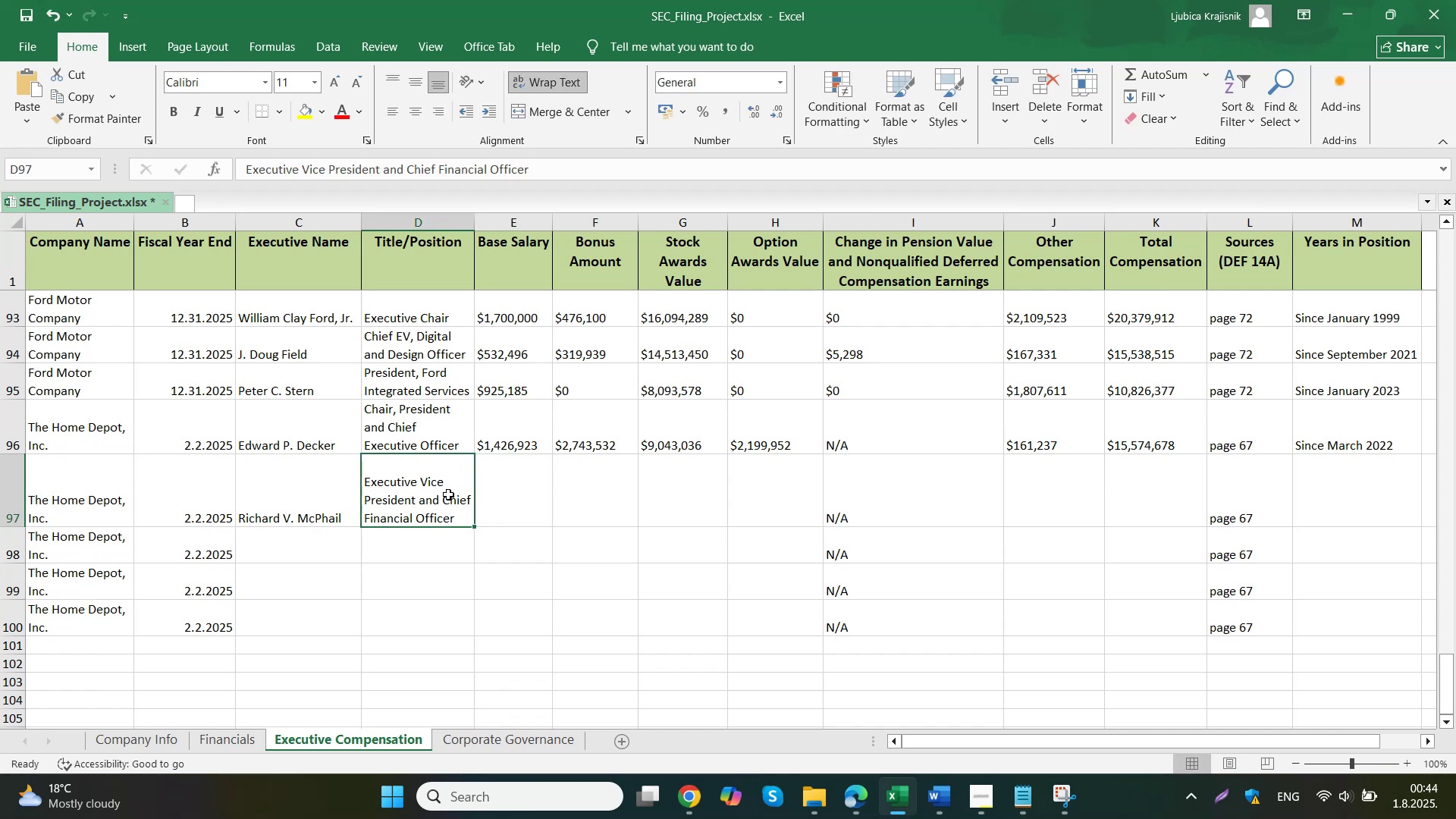 
triple_click([466, 516])
 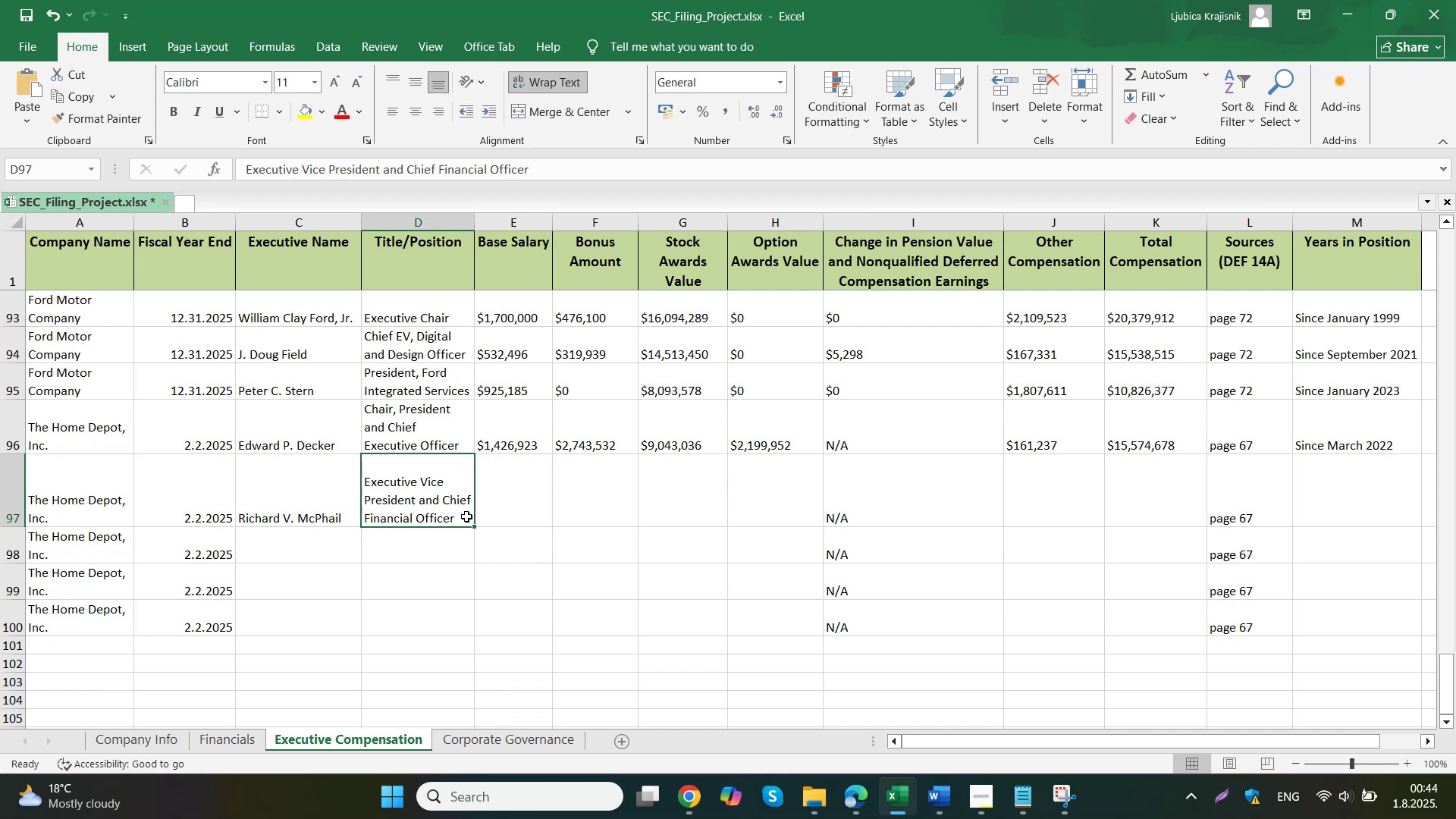 
key(Delete)
 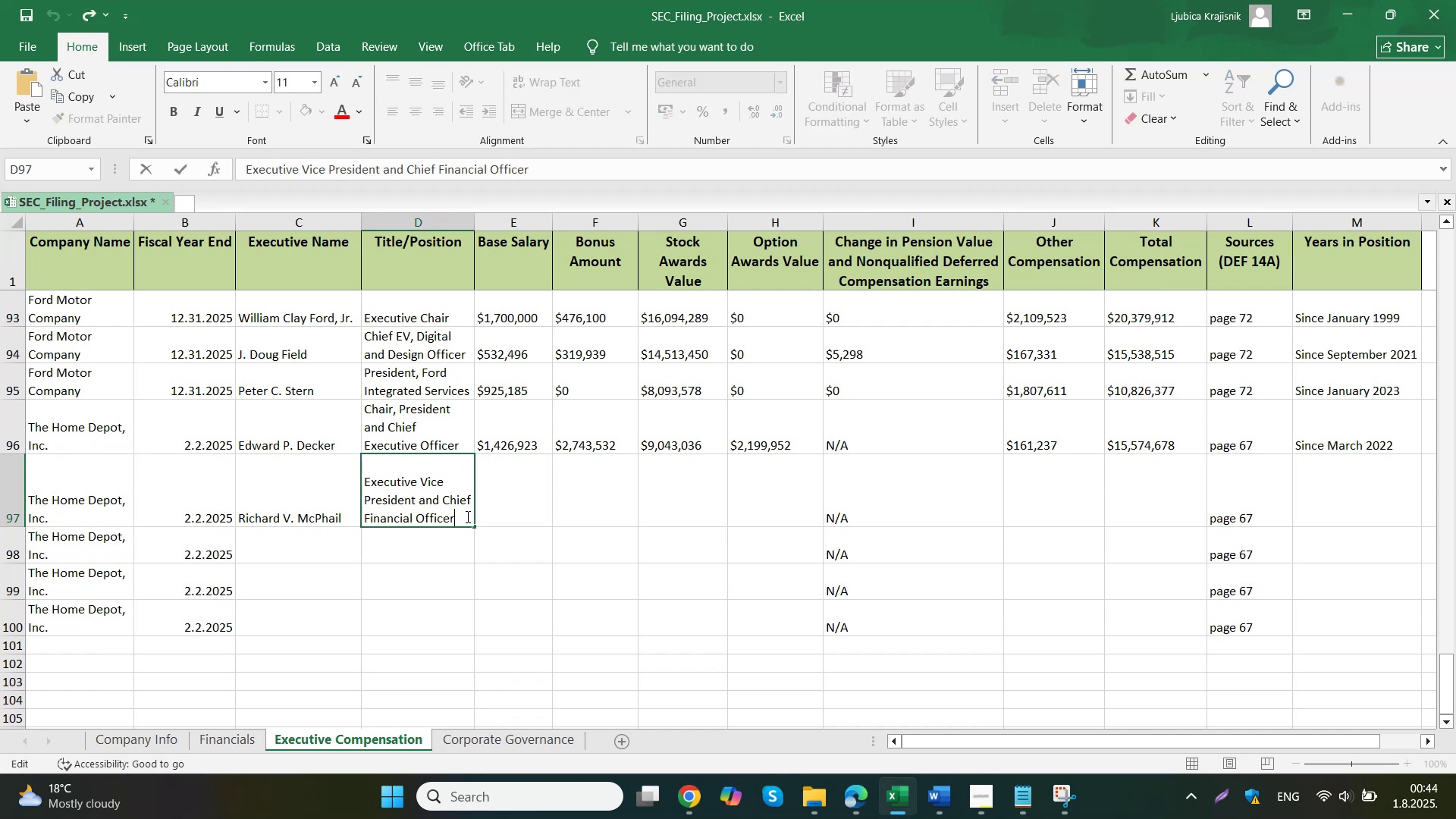 
key(Delete)
 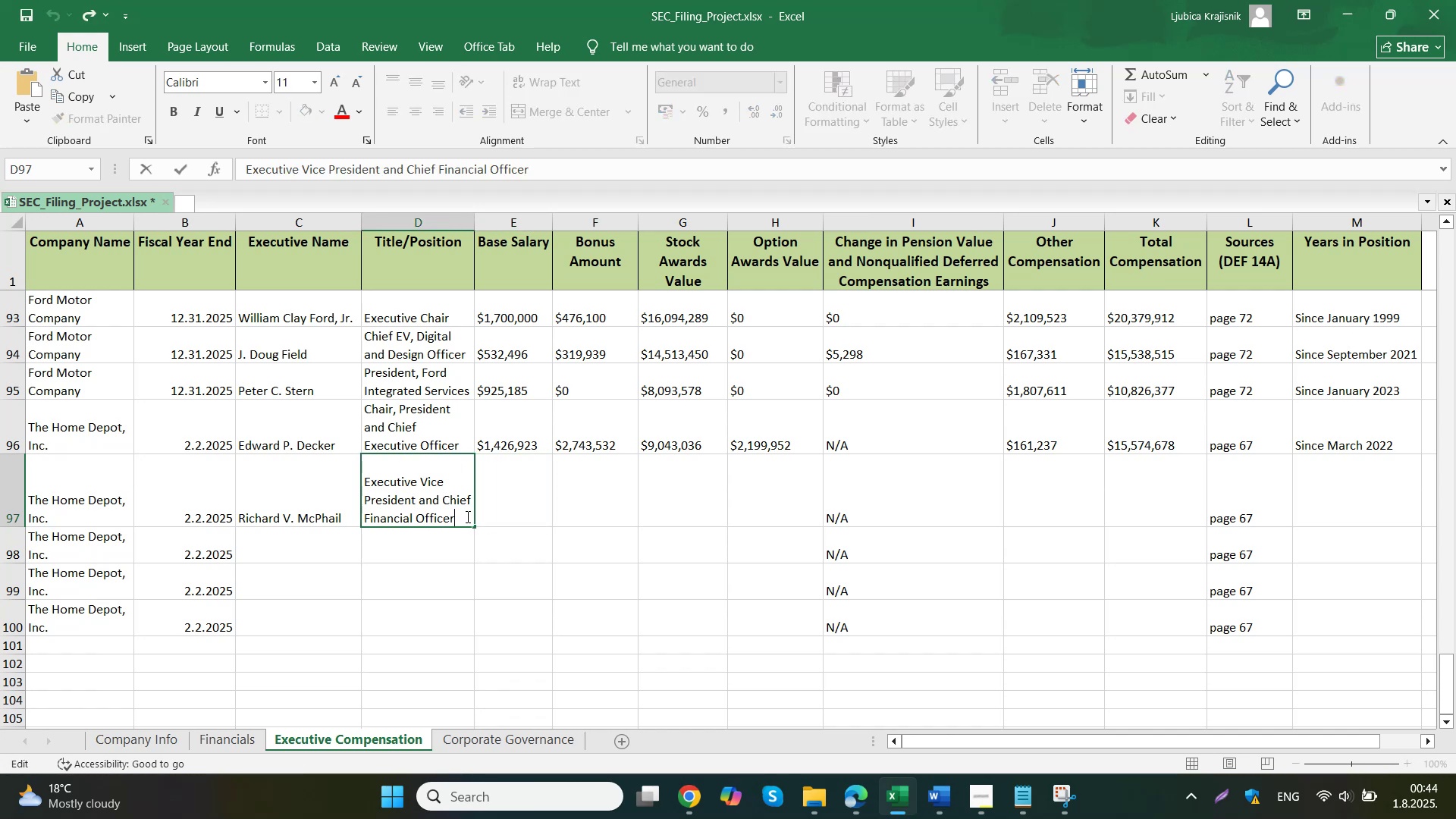 
key(Delete)
 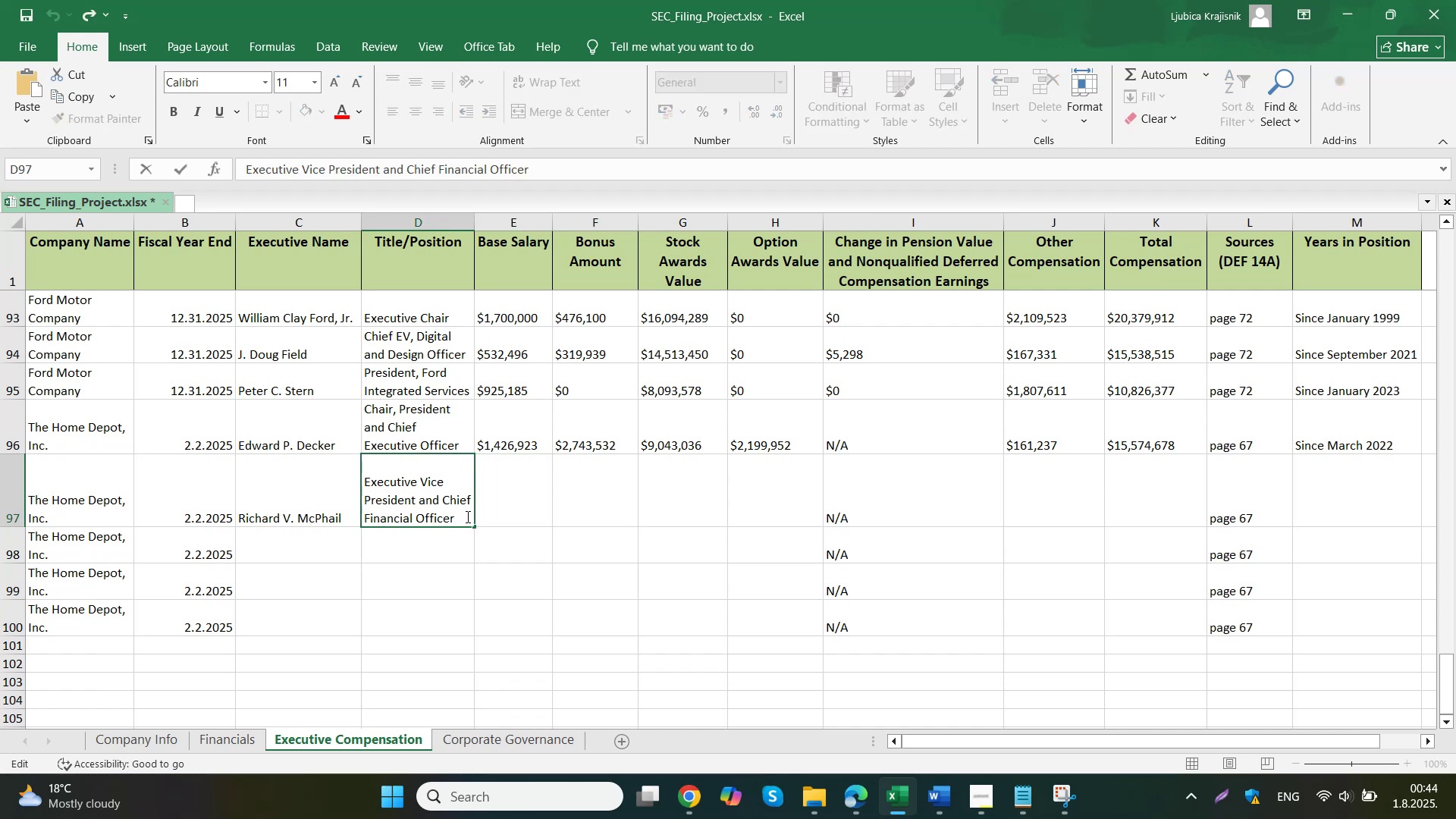 
left_click([542, 493])
 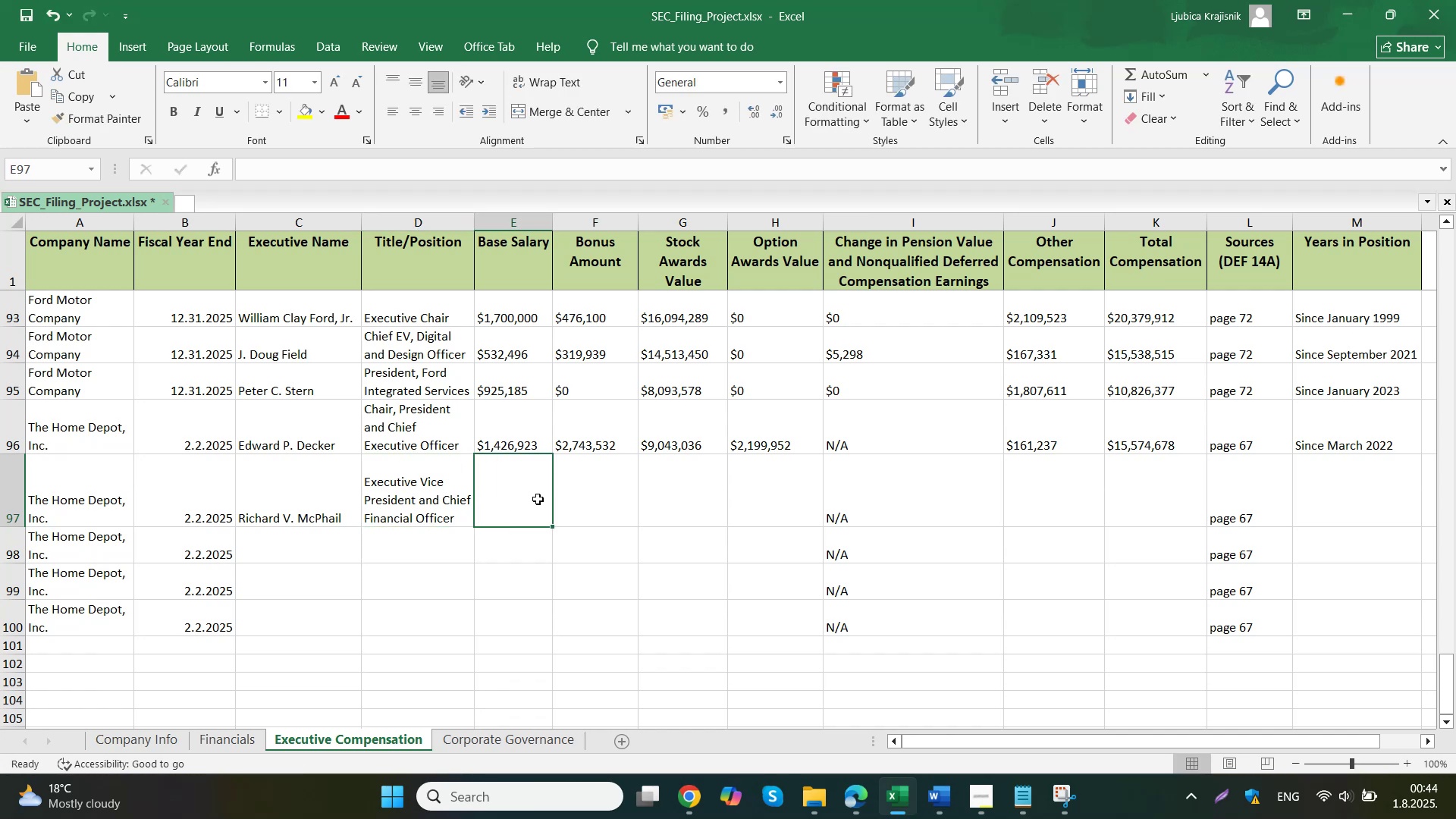 
left_click([402, 492])
 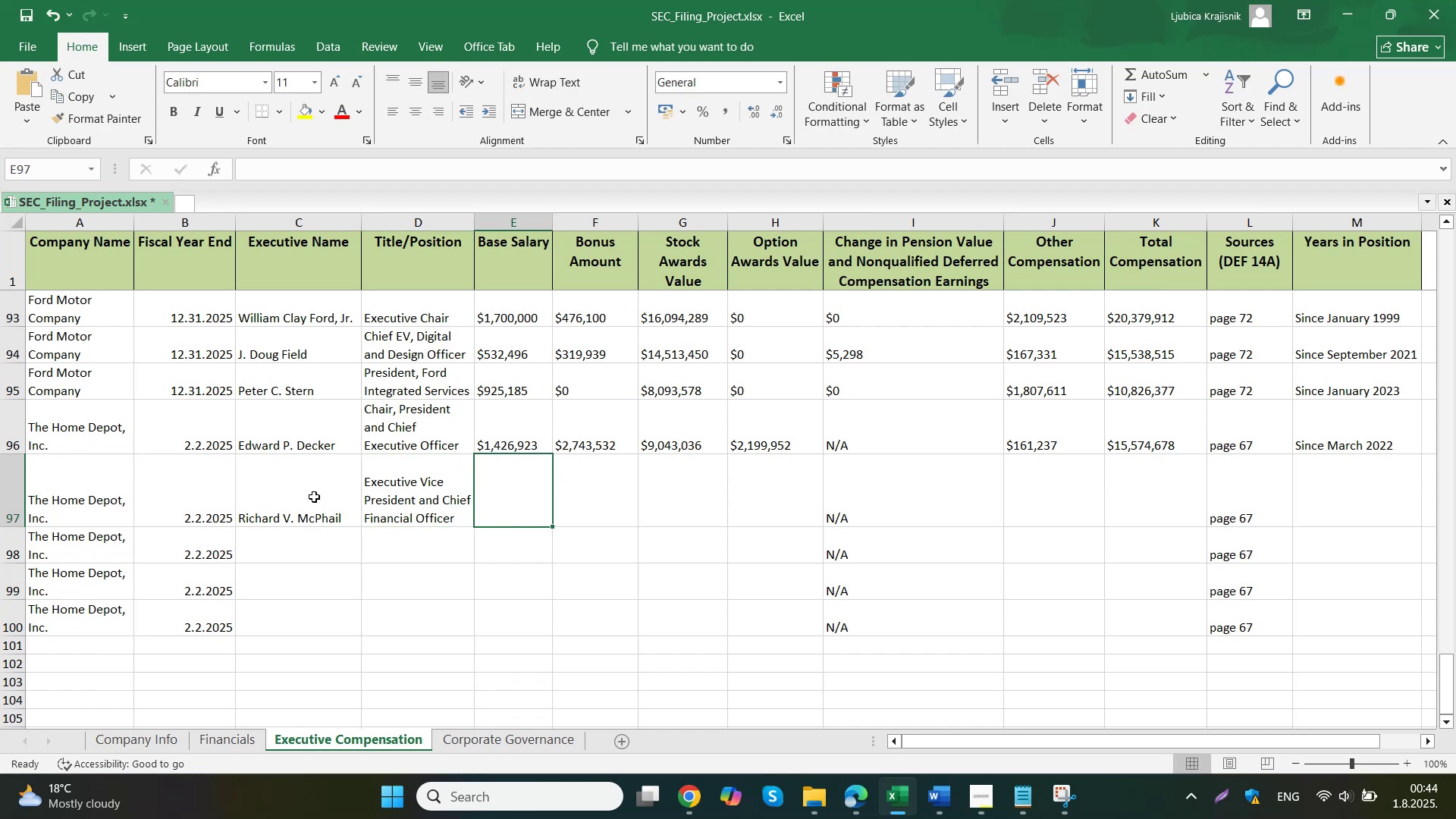 
key(Backspace)
 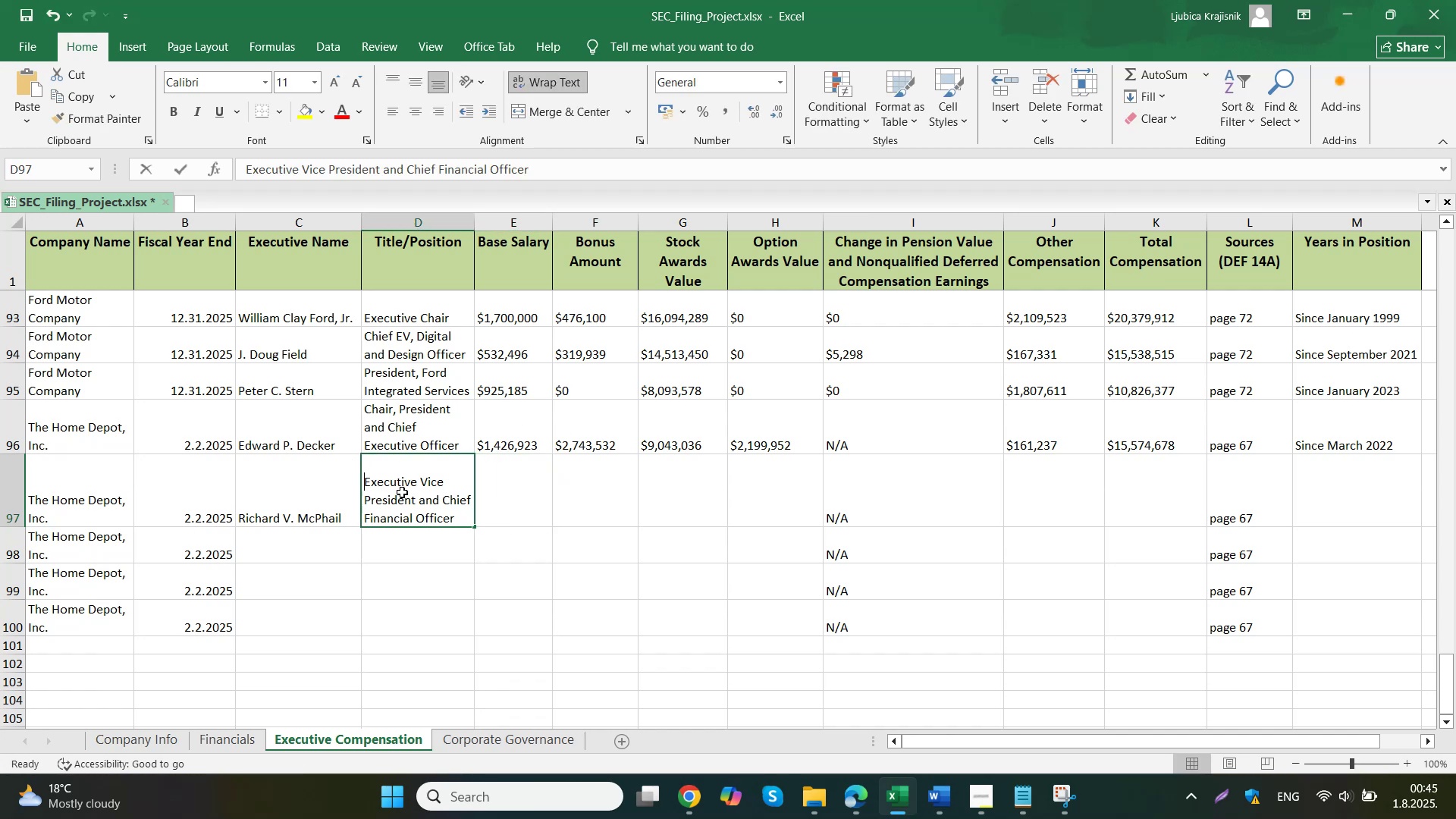 
double_click([435, 479])
 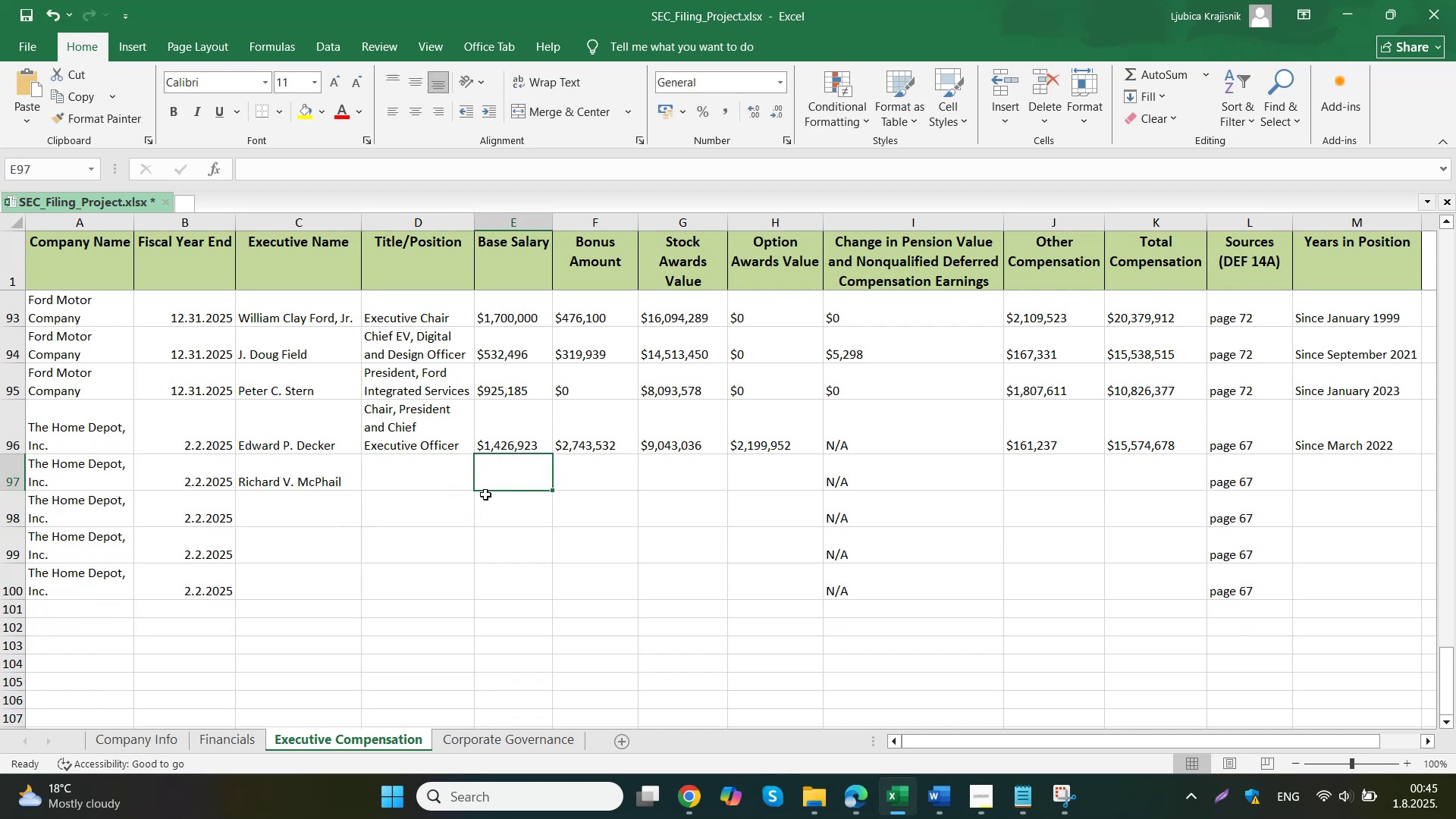 
key(Control+V)
 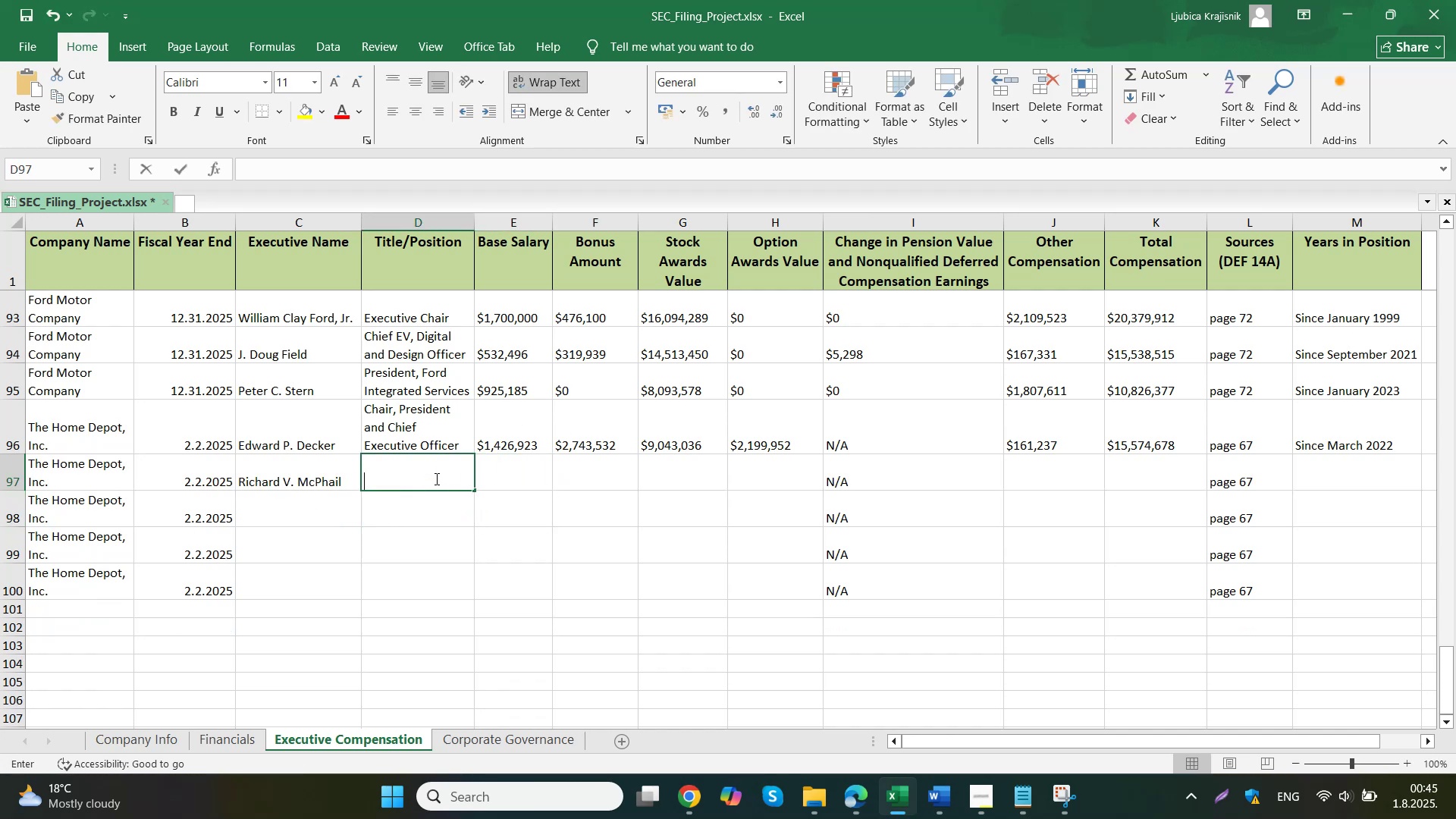 
left_click([500, 485])
 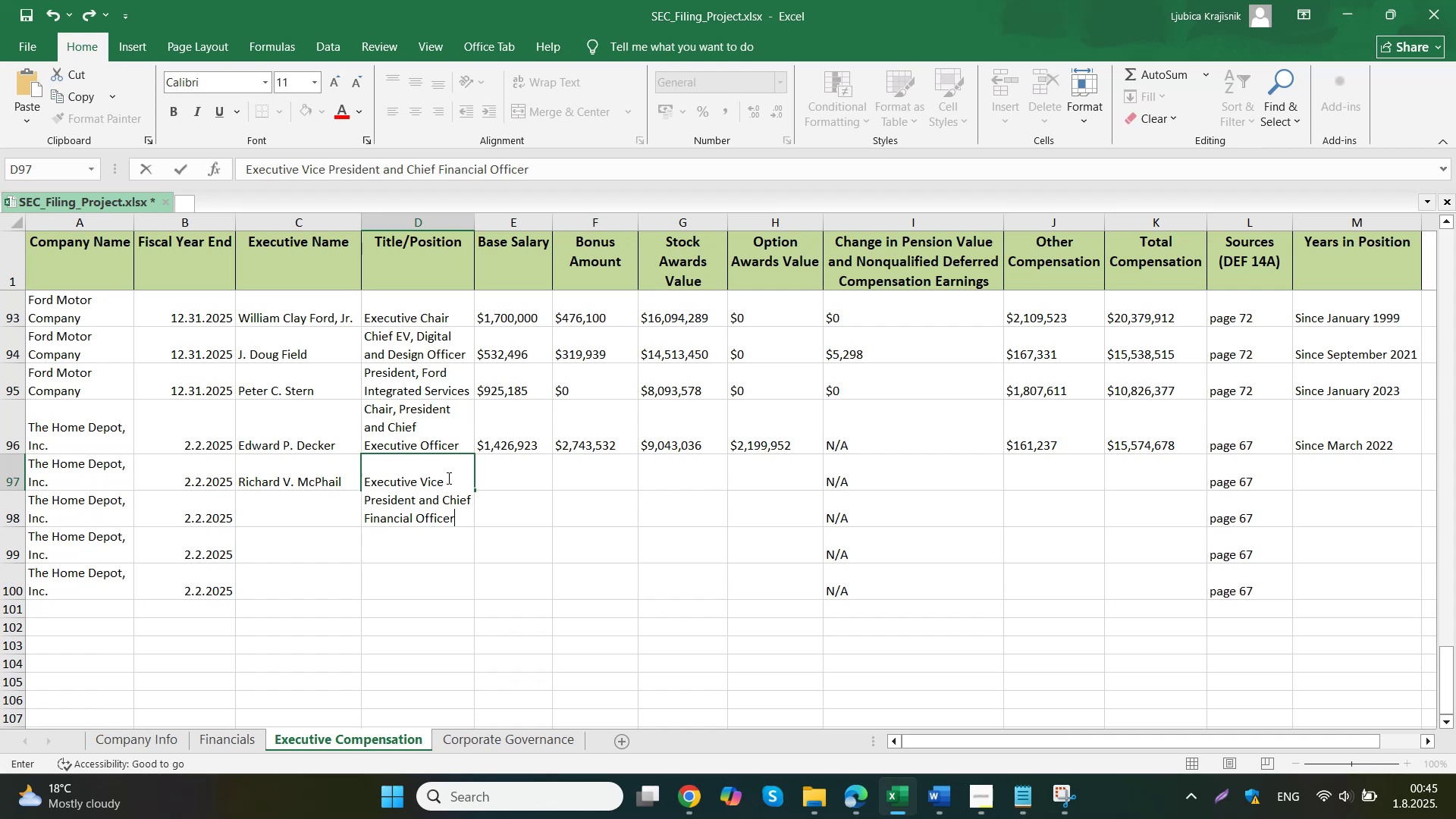 
double_click([446, 486])
 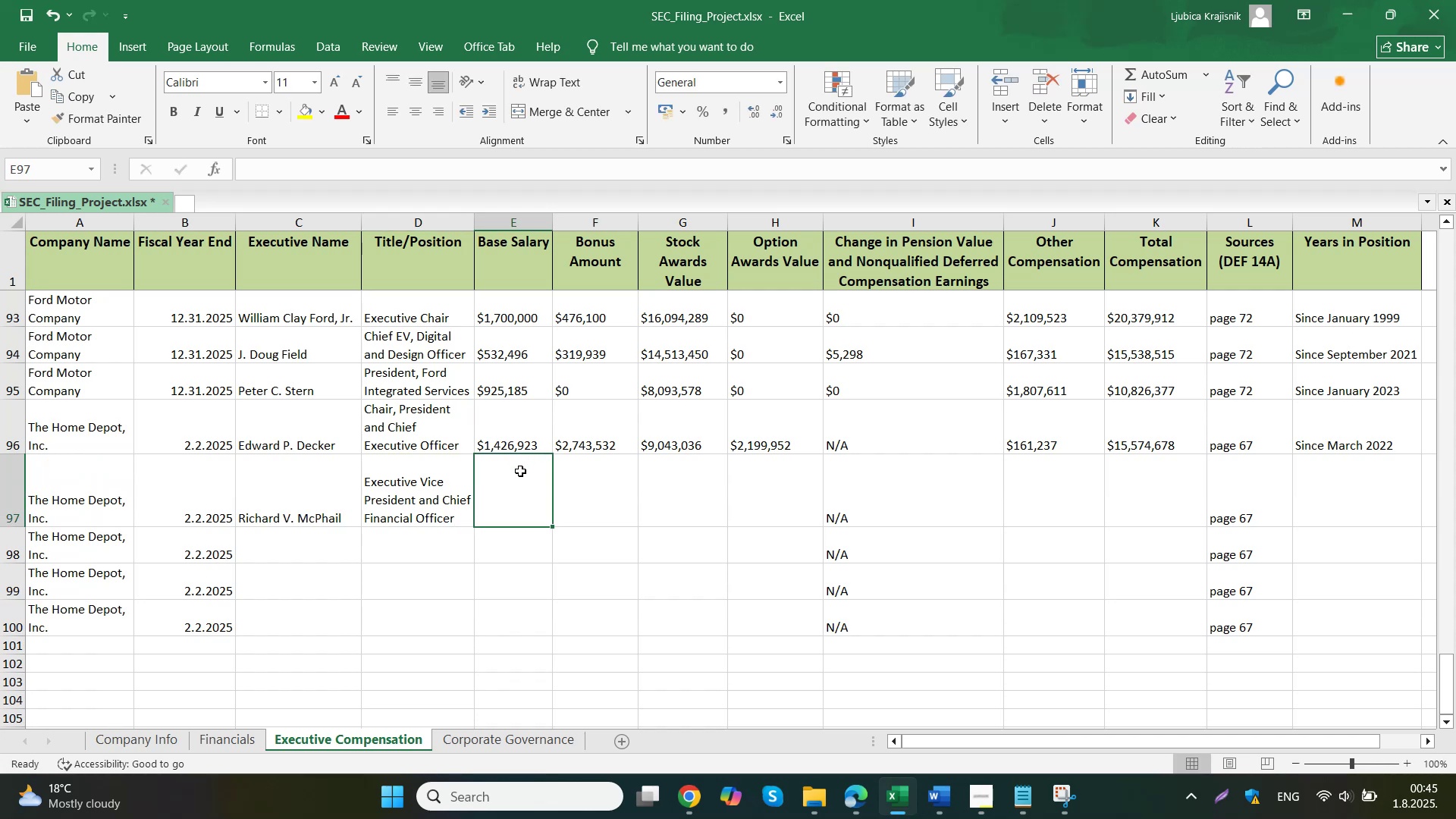 
left_click([367, 485])
 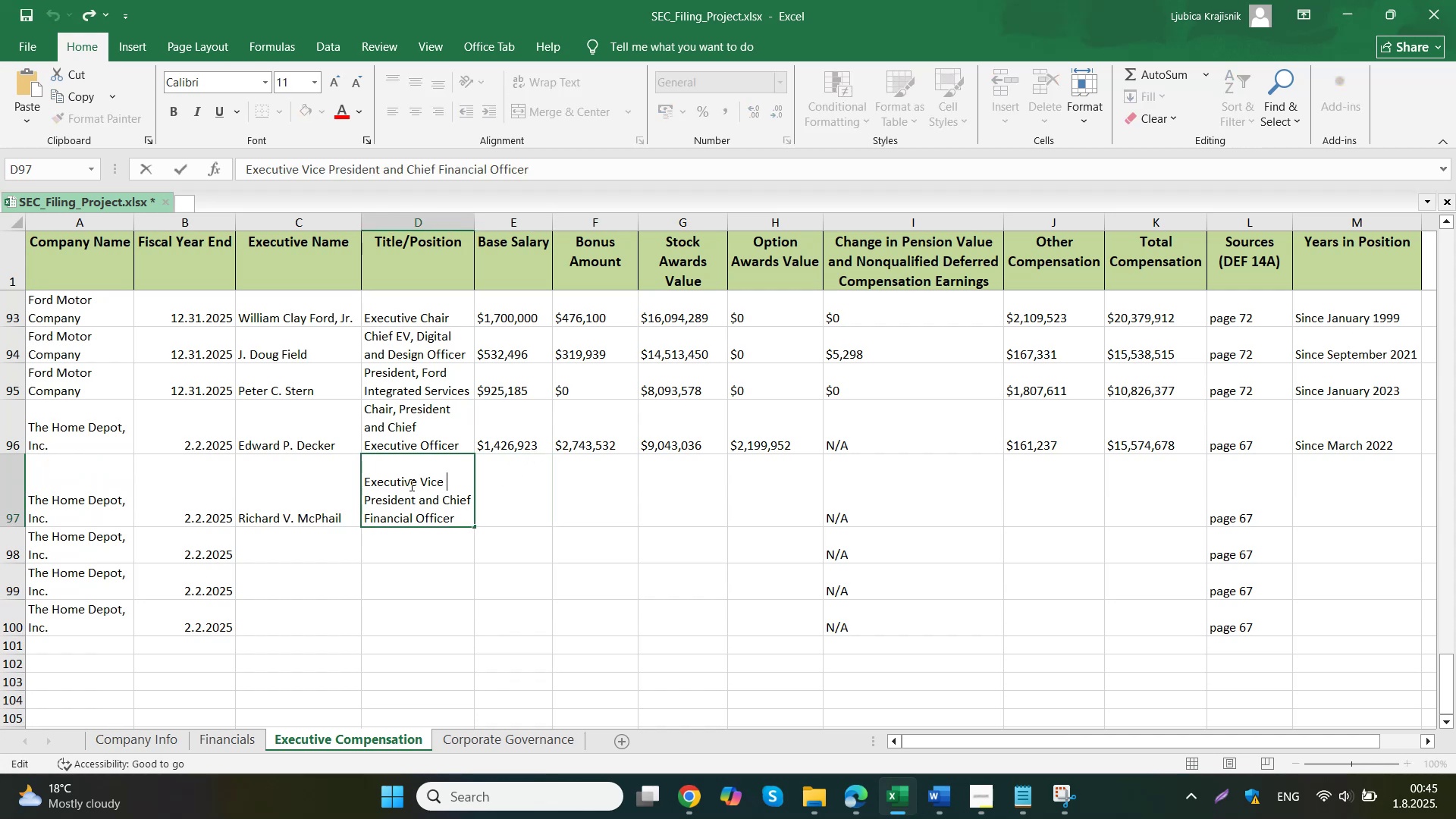 
key(Backspace)
 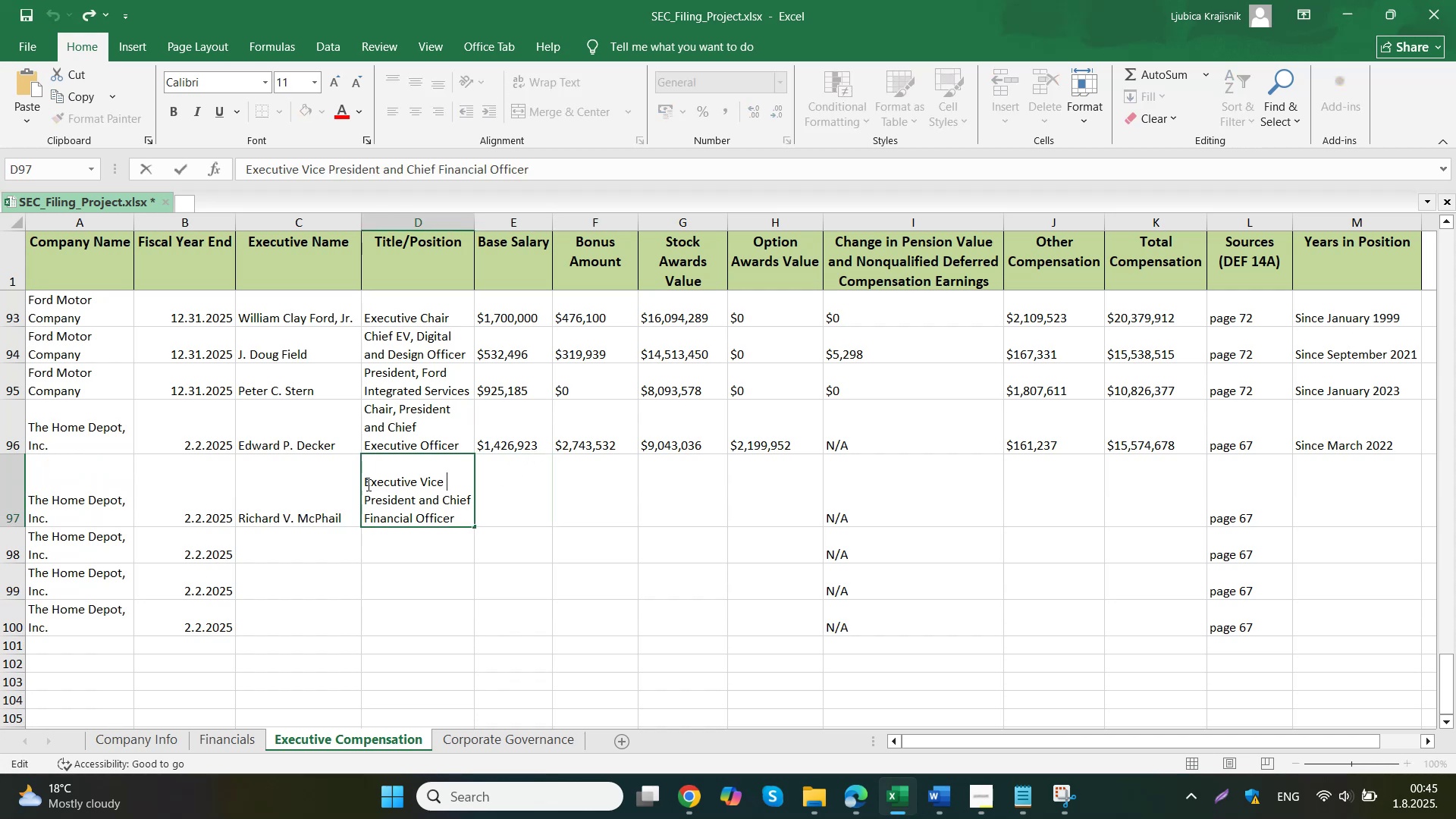 
key(Backspace)
 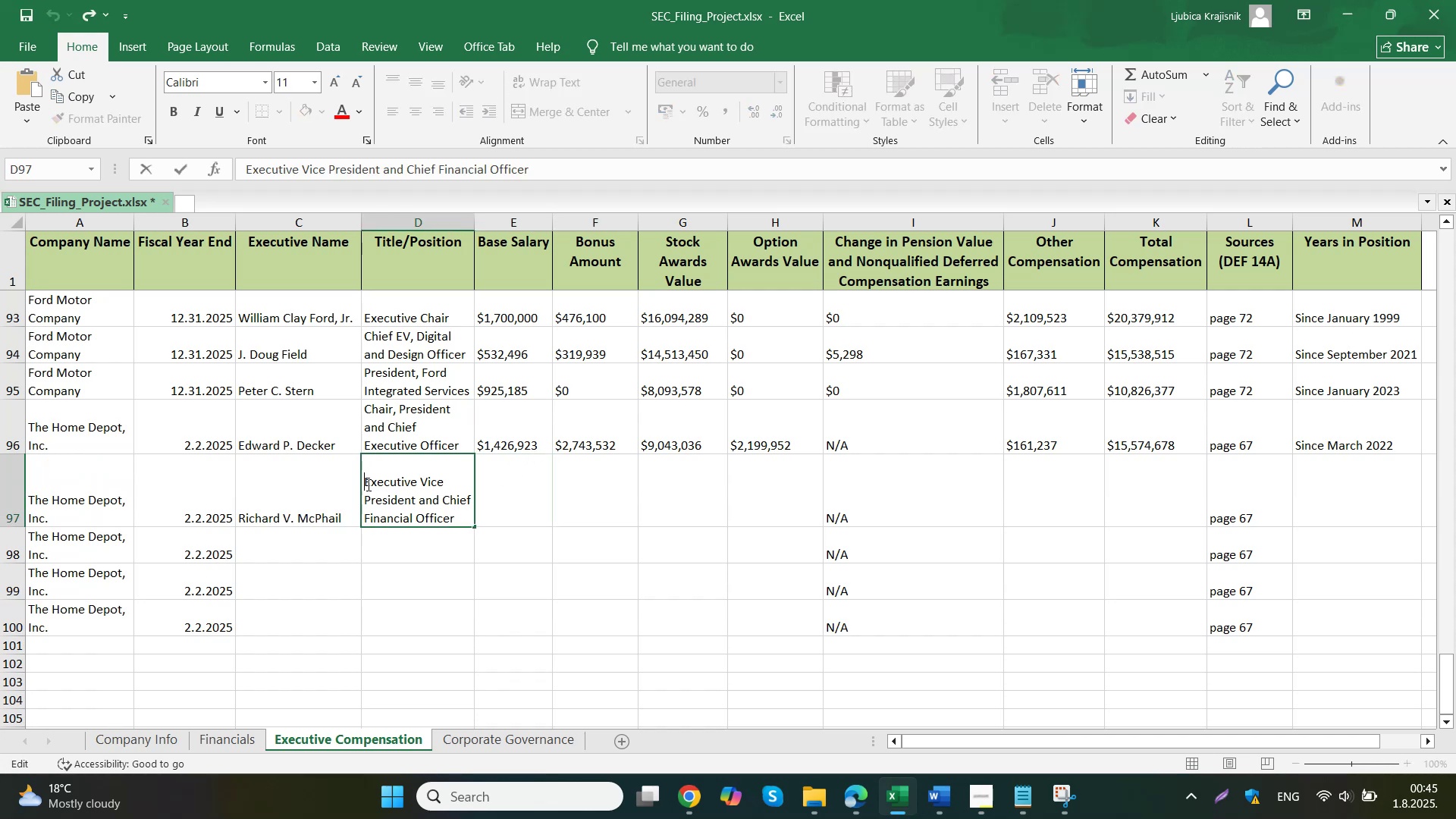 
key(Backspace)
 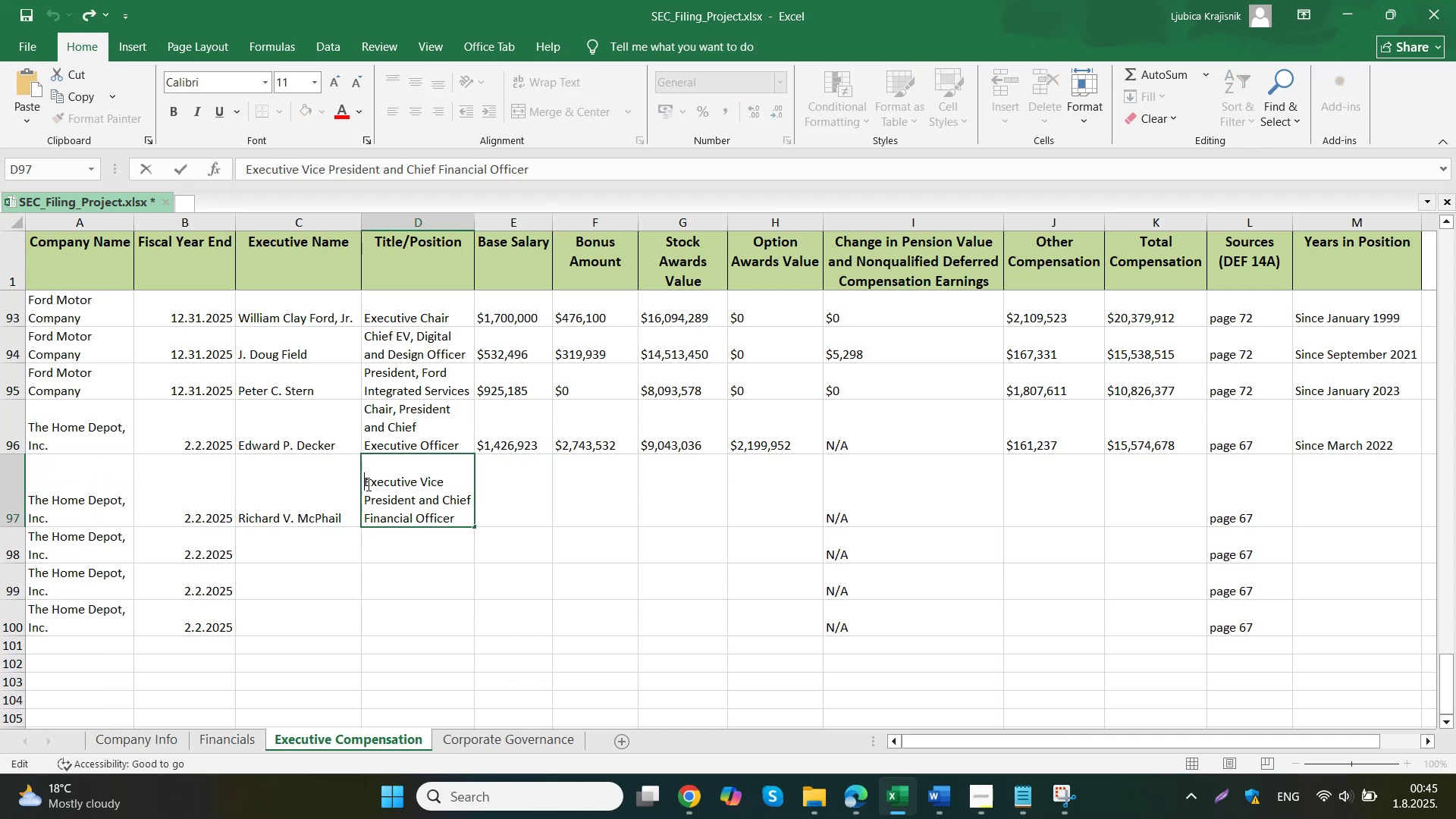 
key(Backspace)
 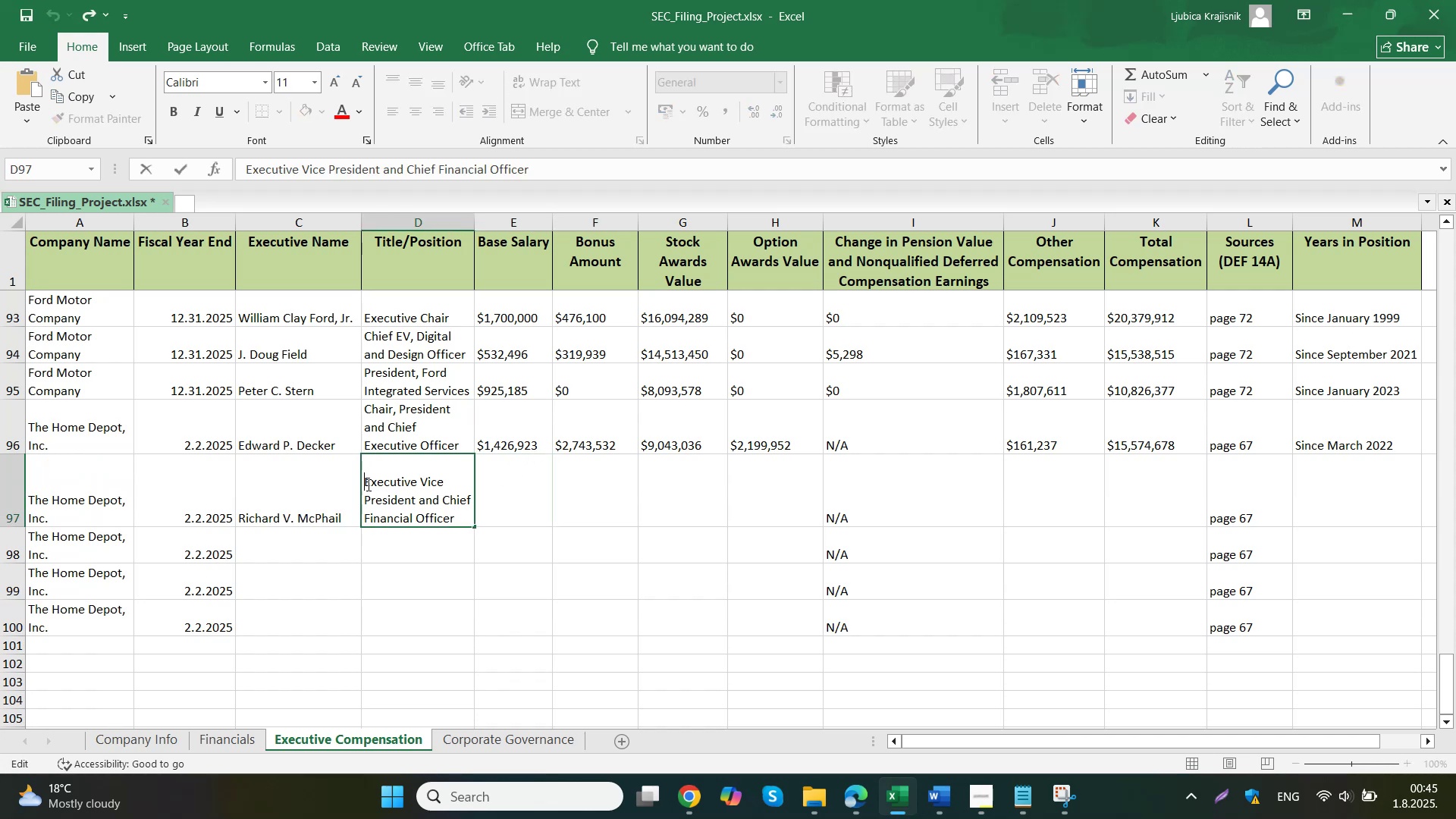 
key(Backspace)
 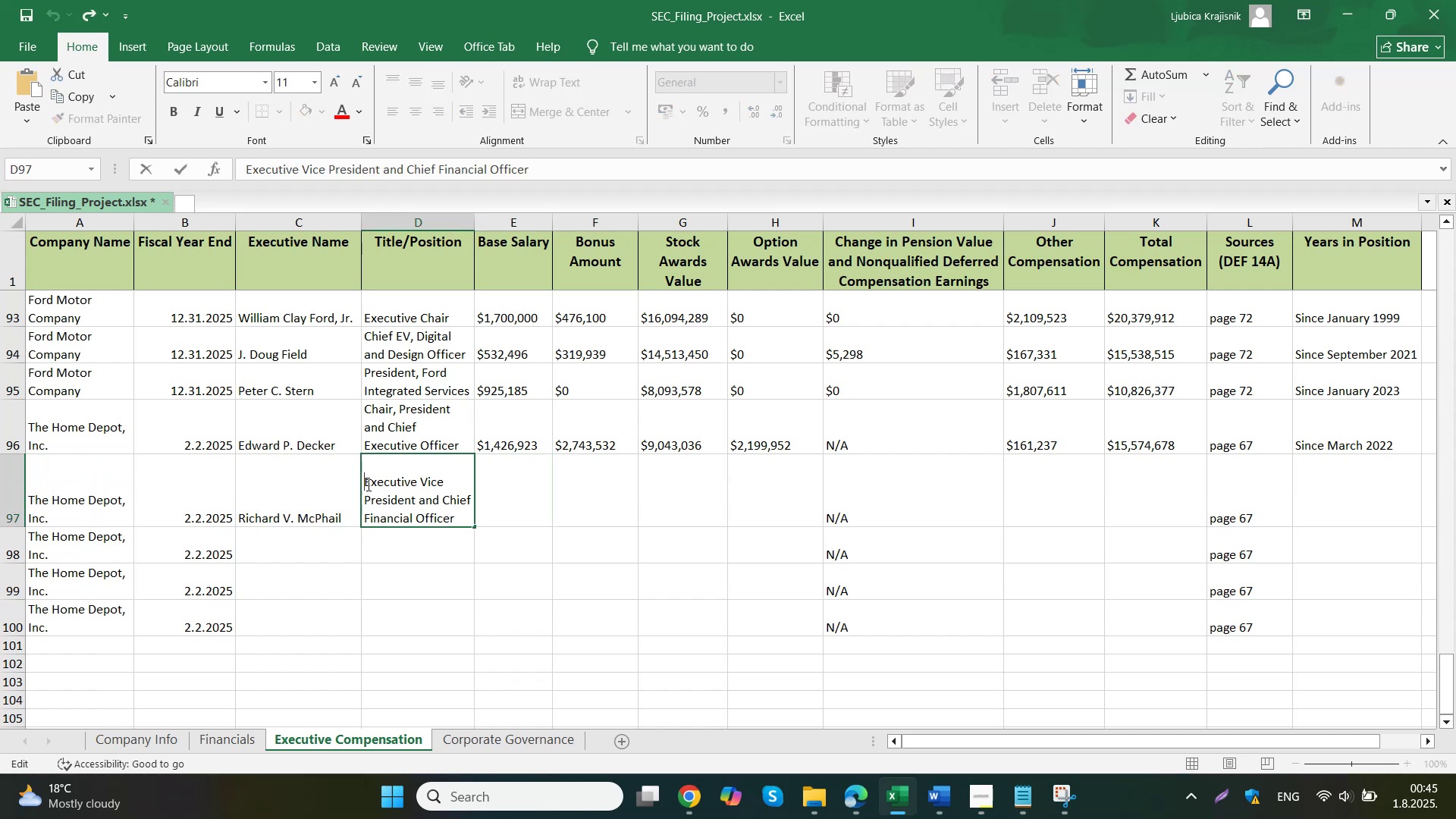 
key(Backspace)
 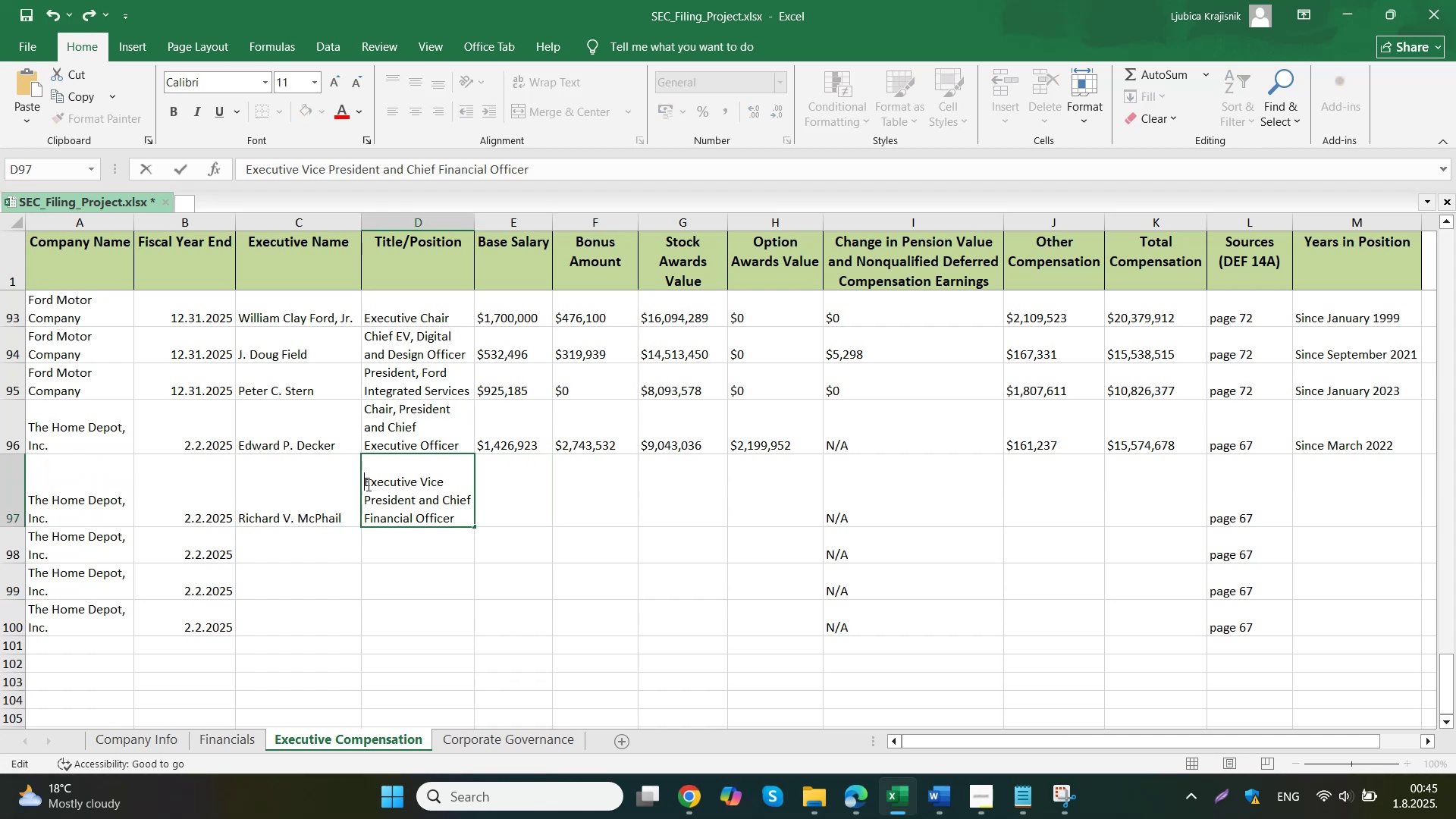 
left_click([559, 508])
 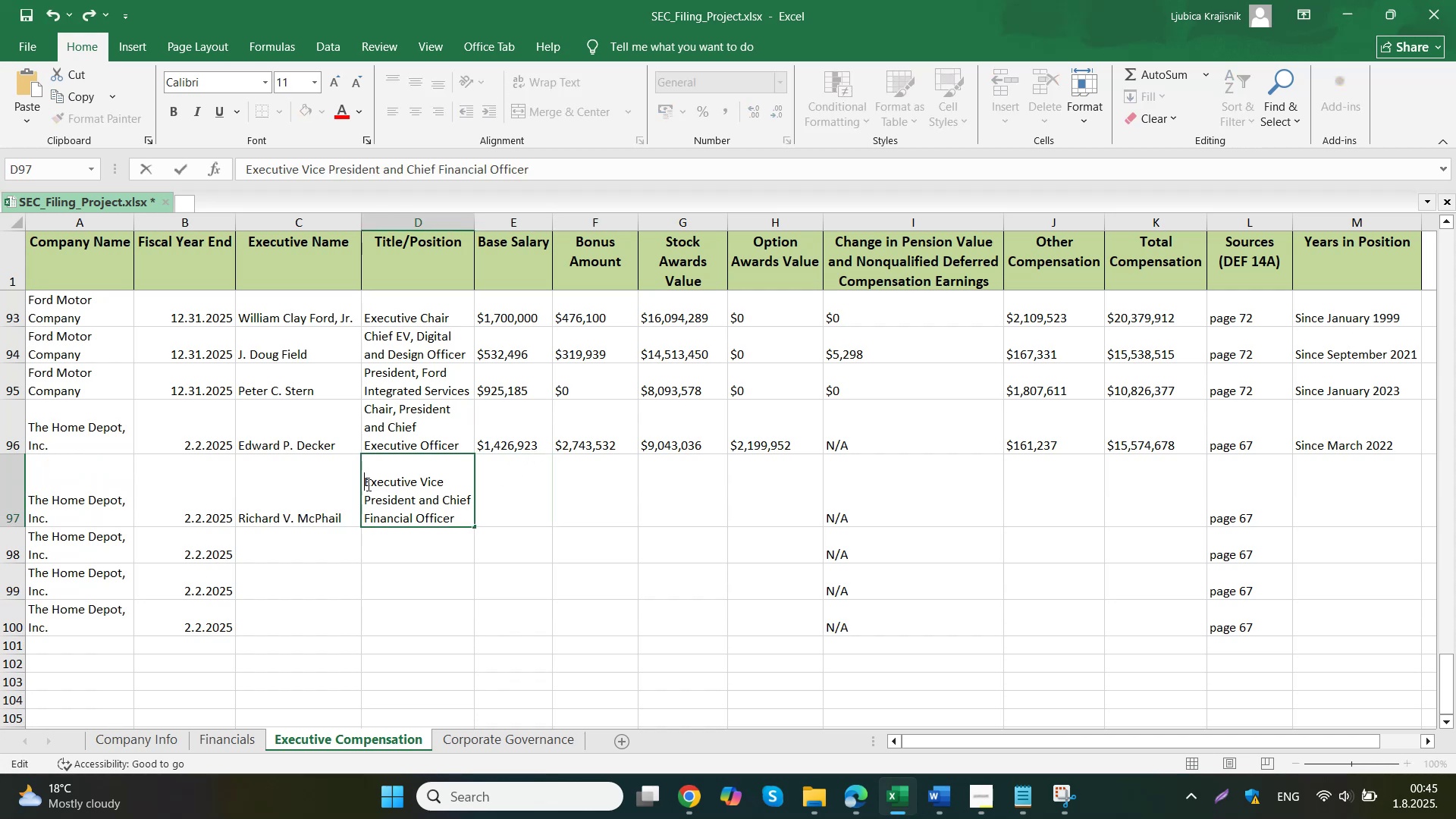 
left_click([513, 504])
 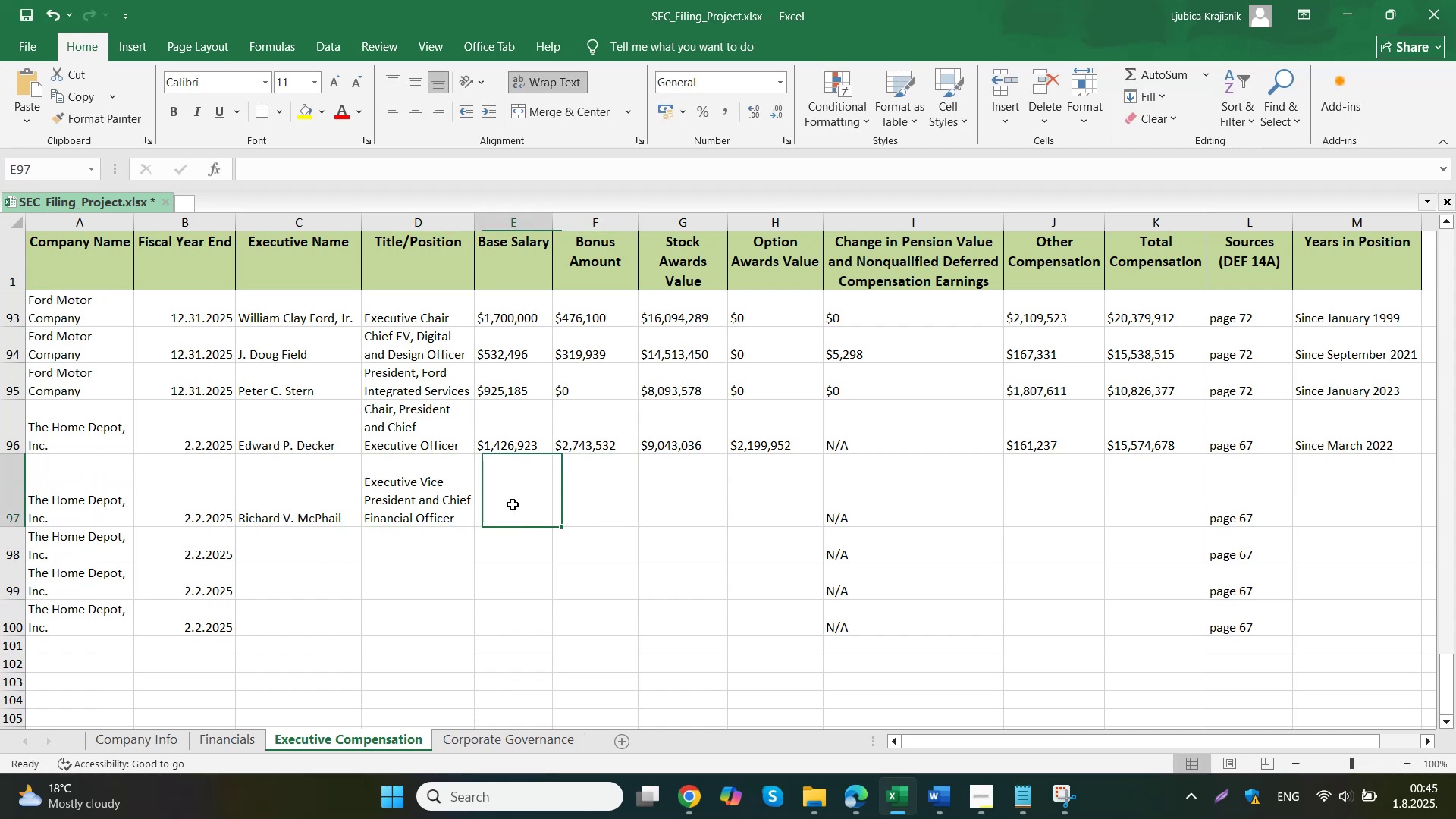 
double_click([426, 512])
 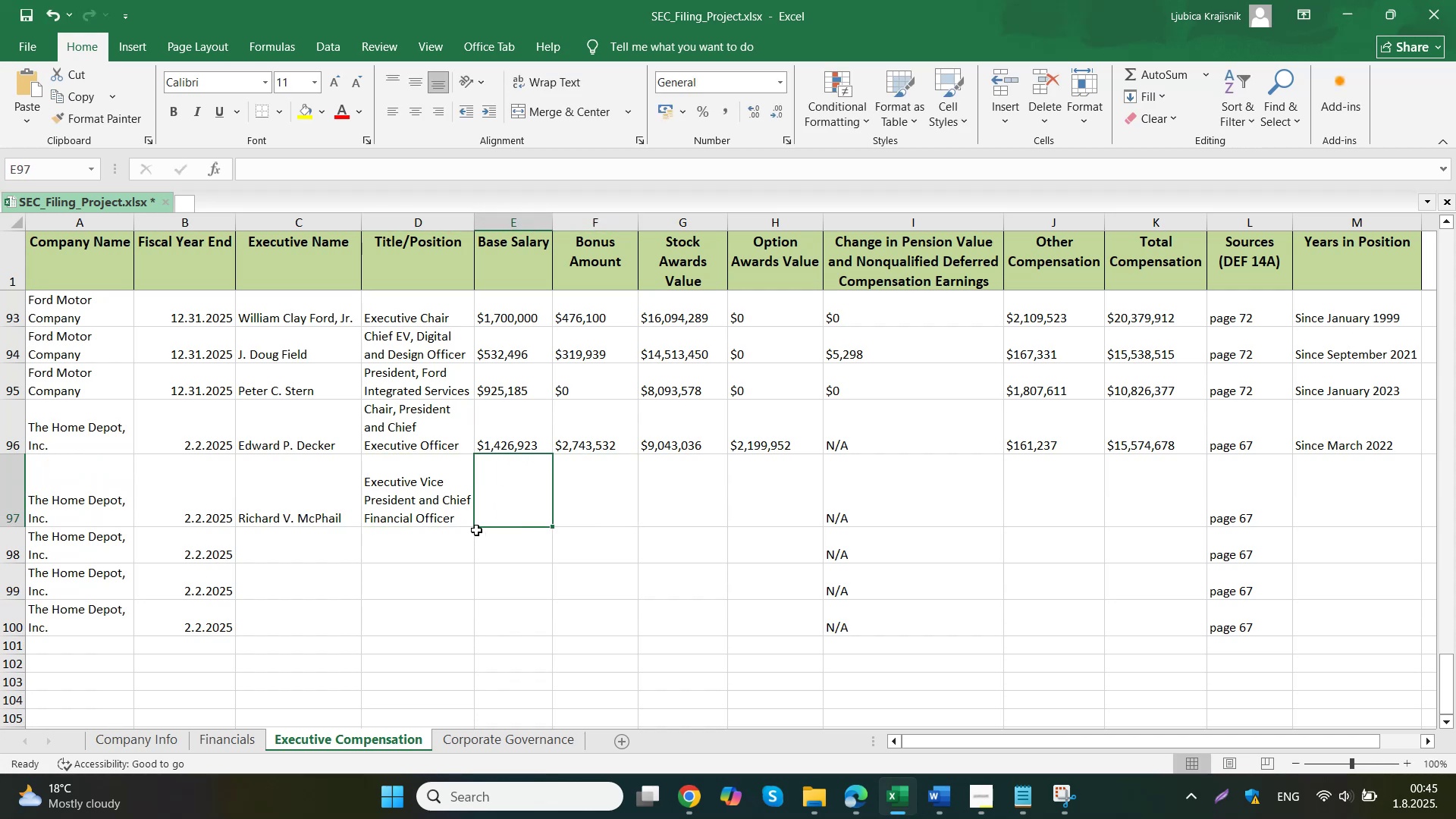 
left_click([454, 516])
 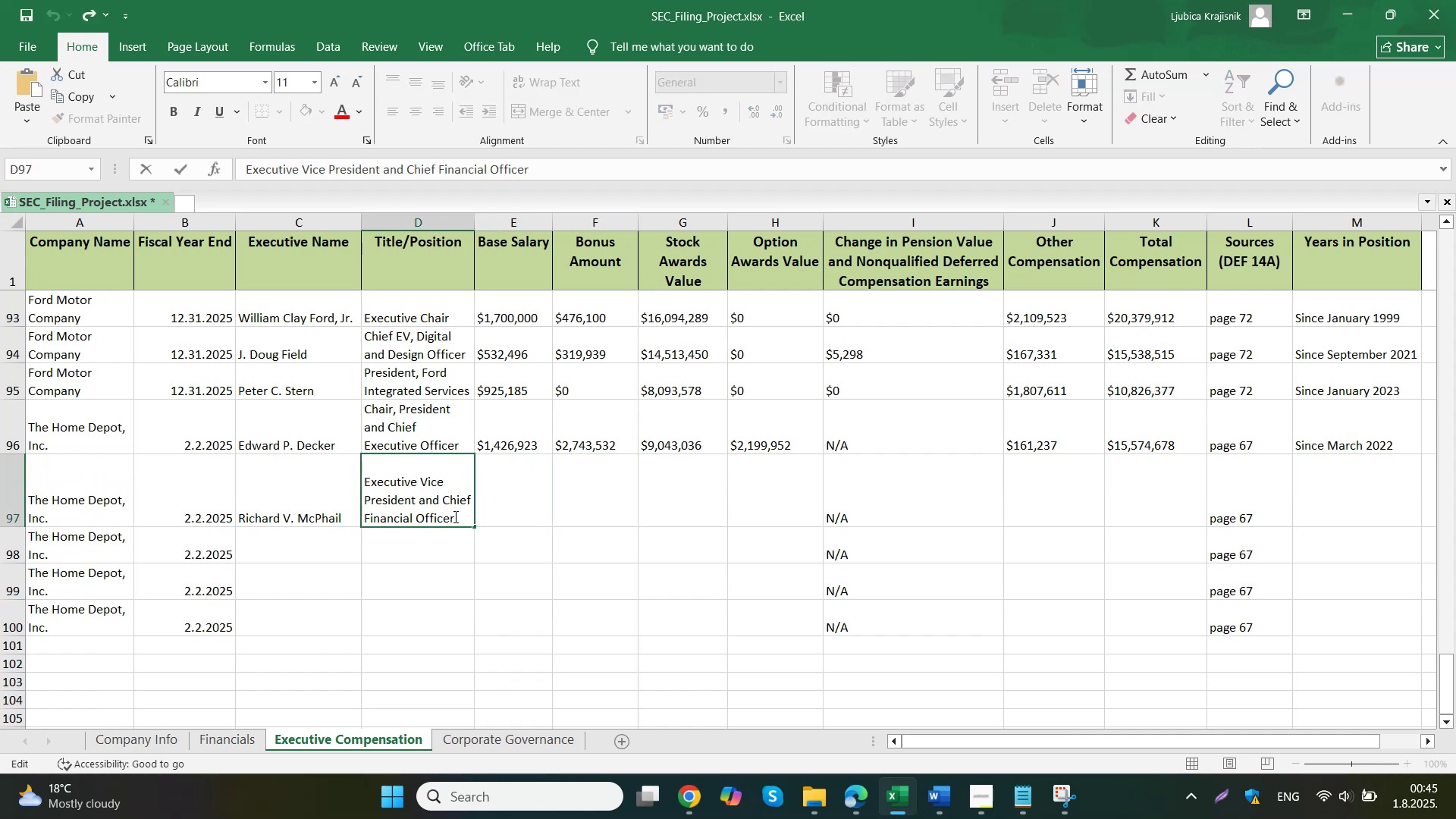 
left_click([362, 519])
 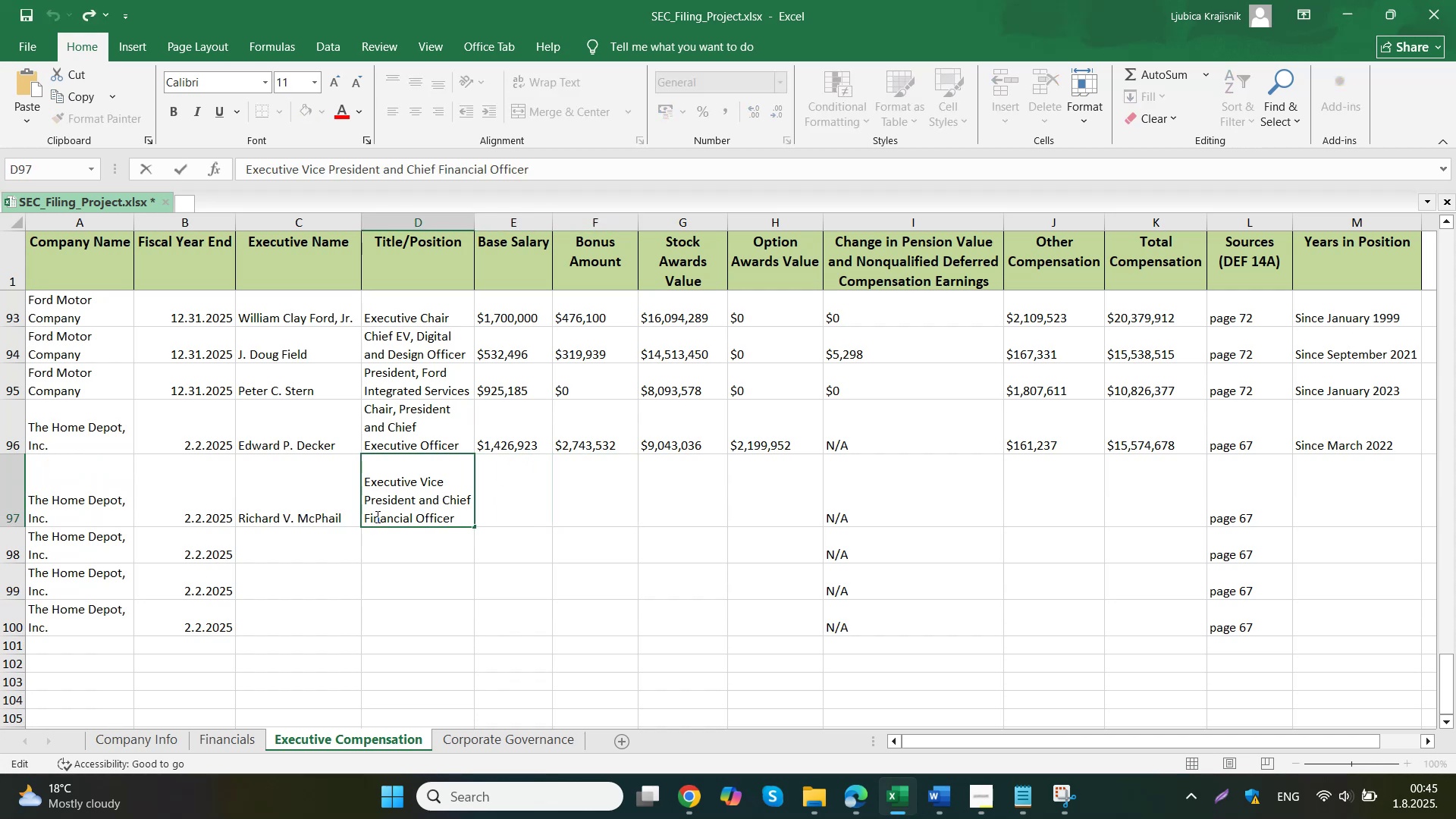 
left_click([366, 505])
 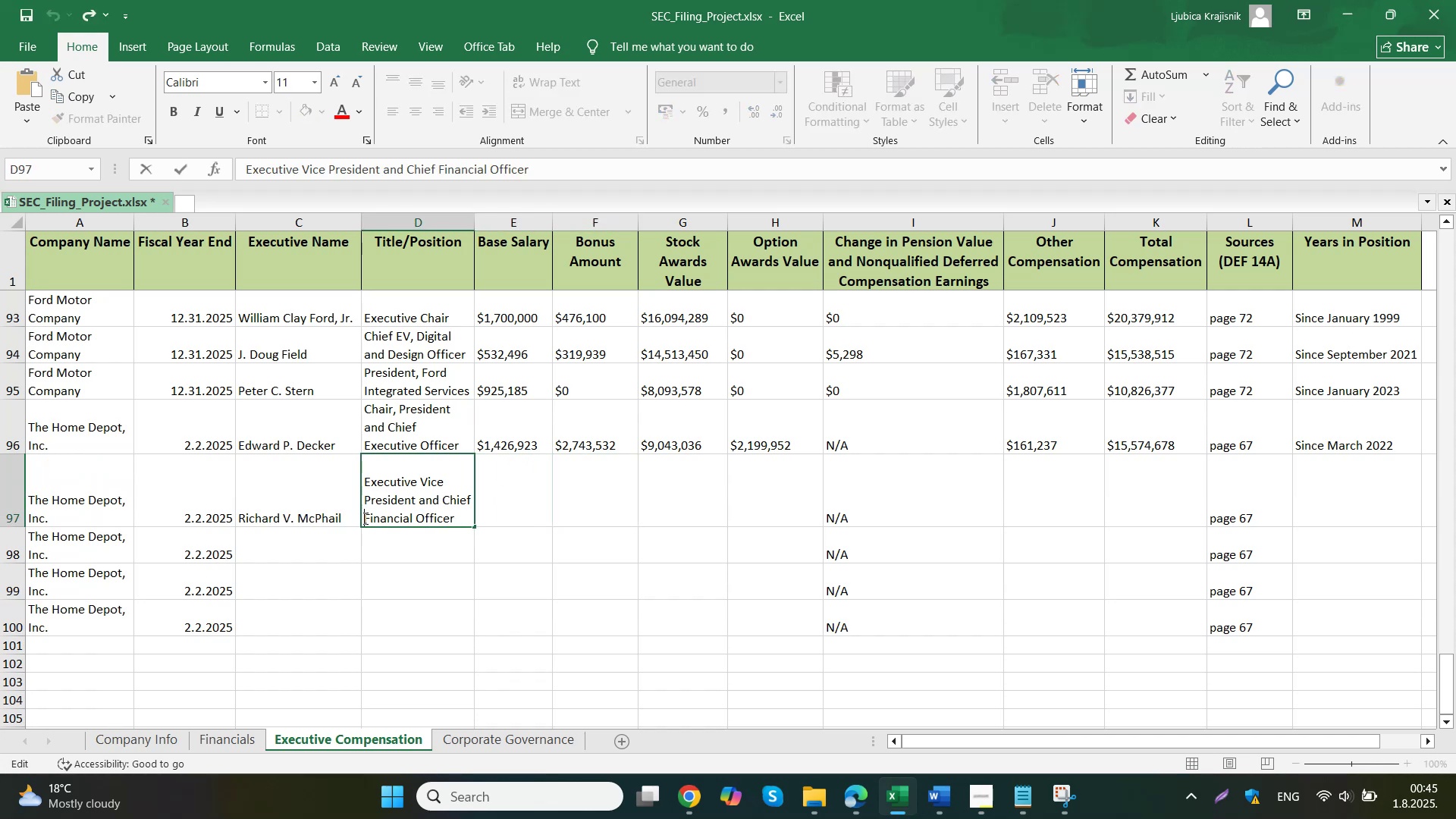 
key(Backspace)
 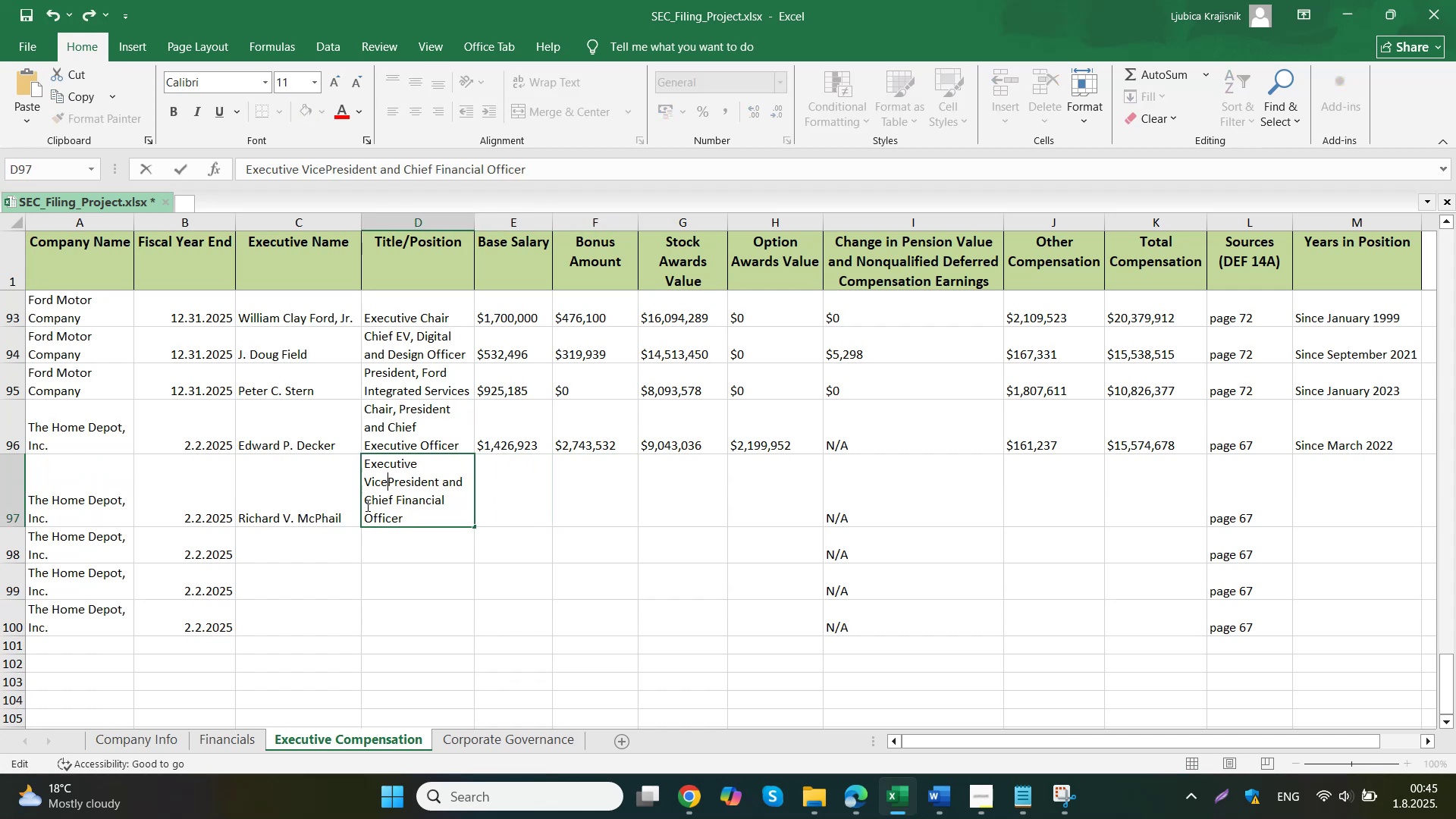 
key(Space)
 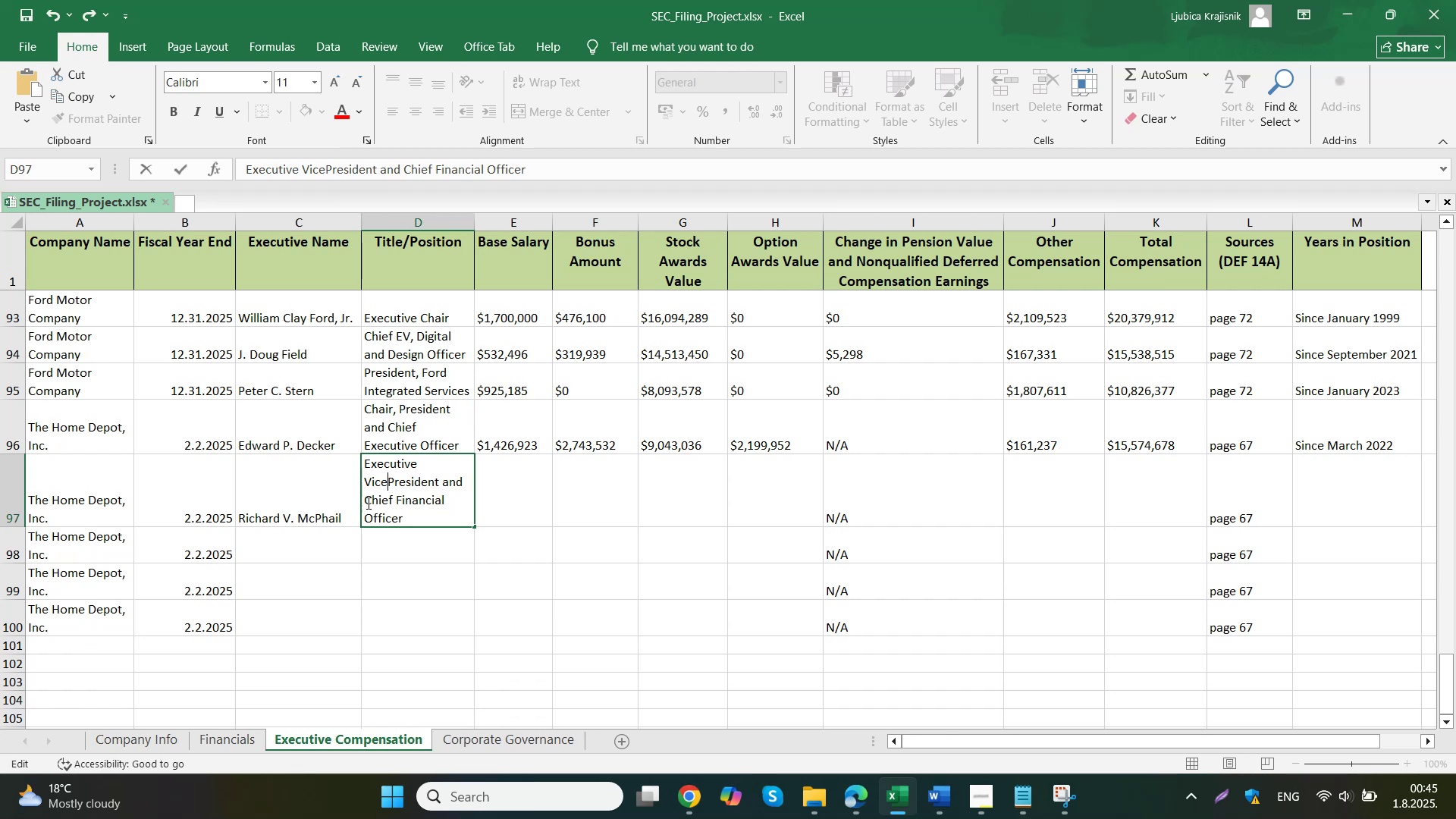 
left_click([367, 519])
 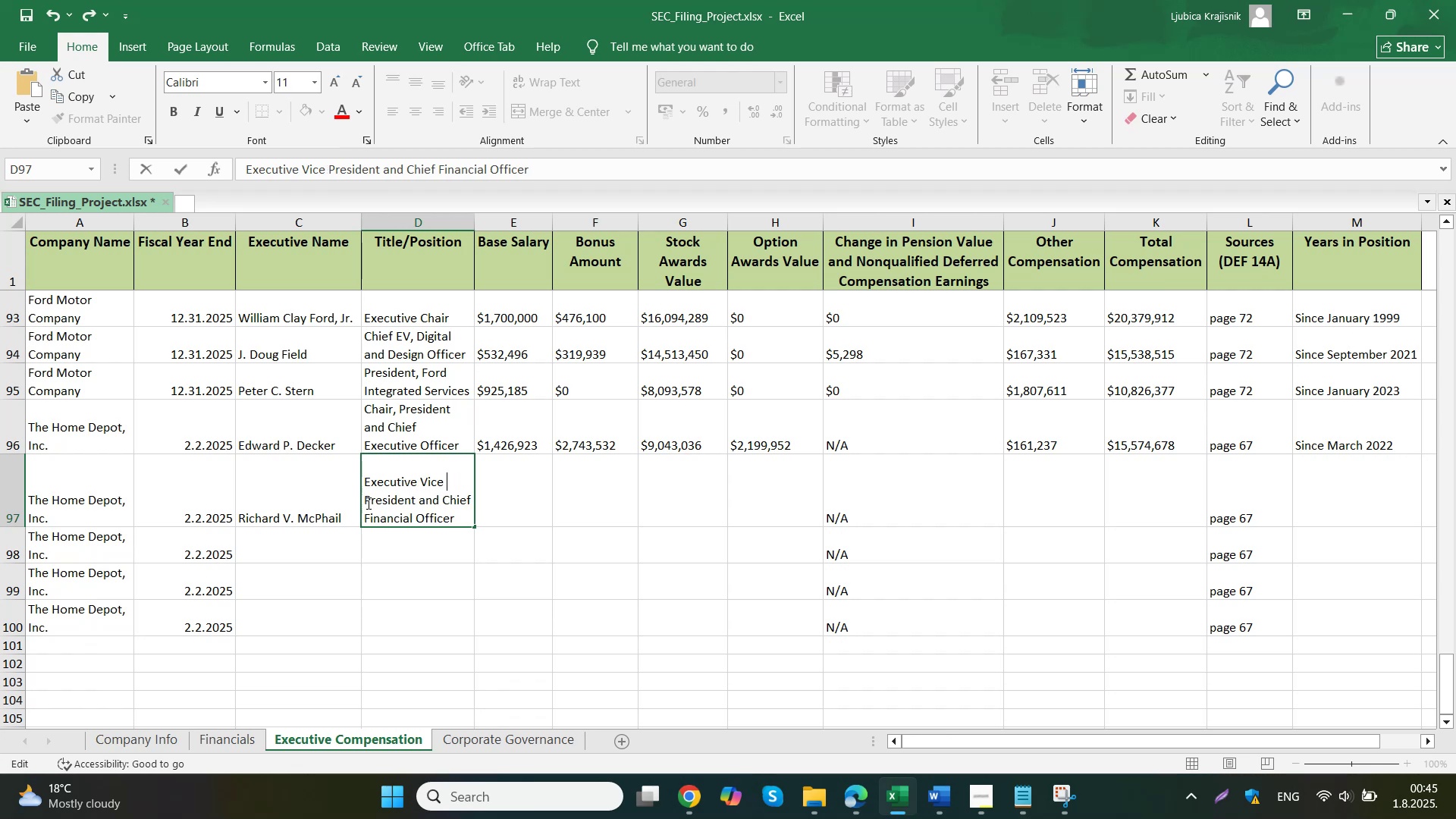 
key(Backspace)
 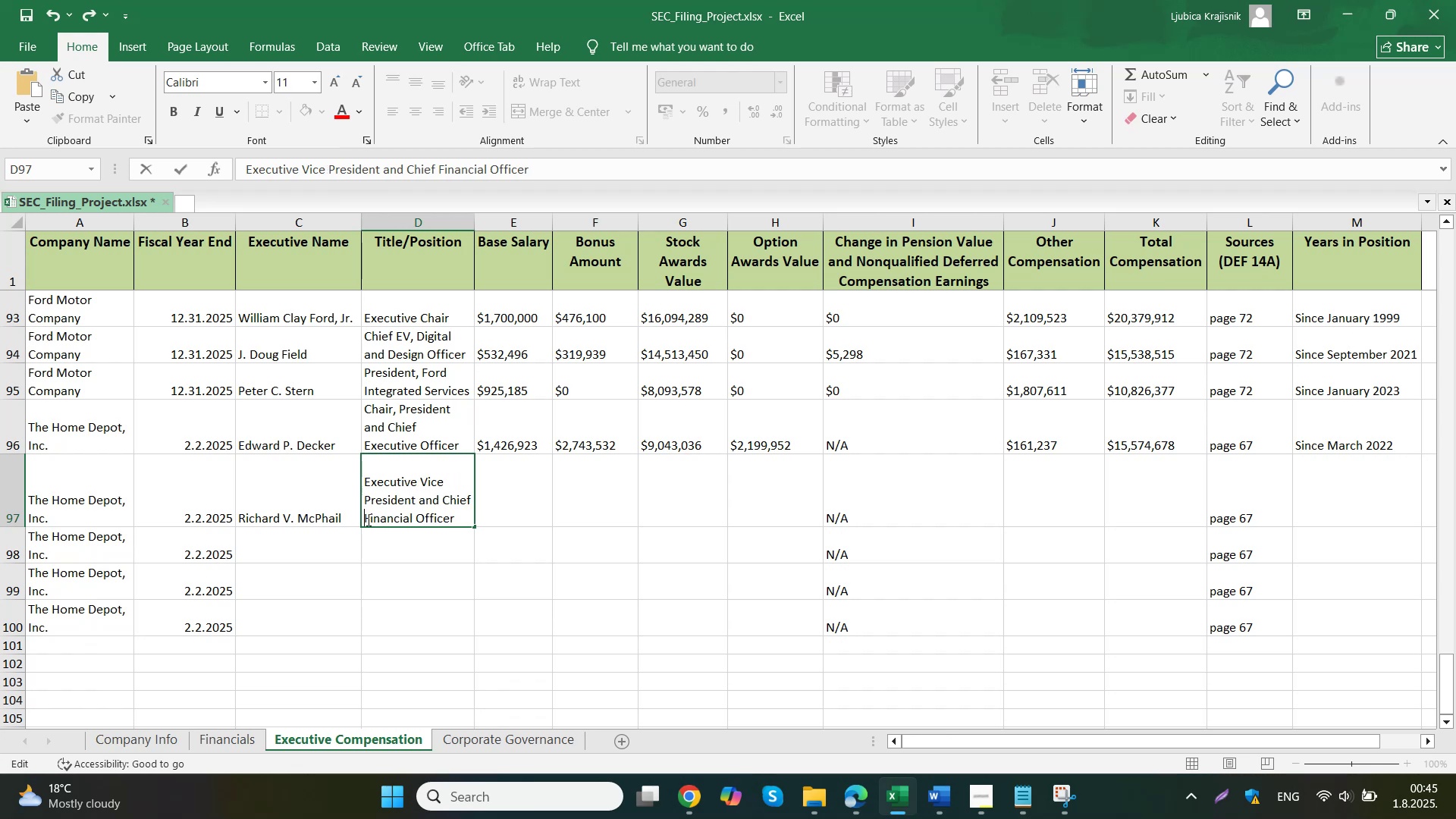 
key(Space)
 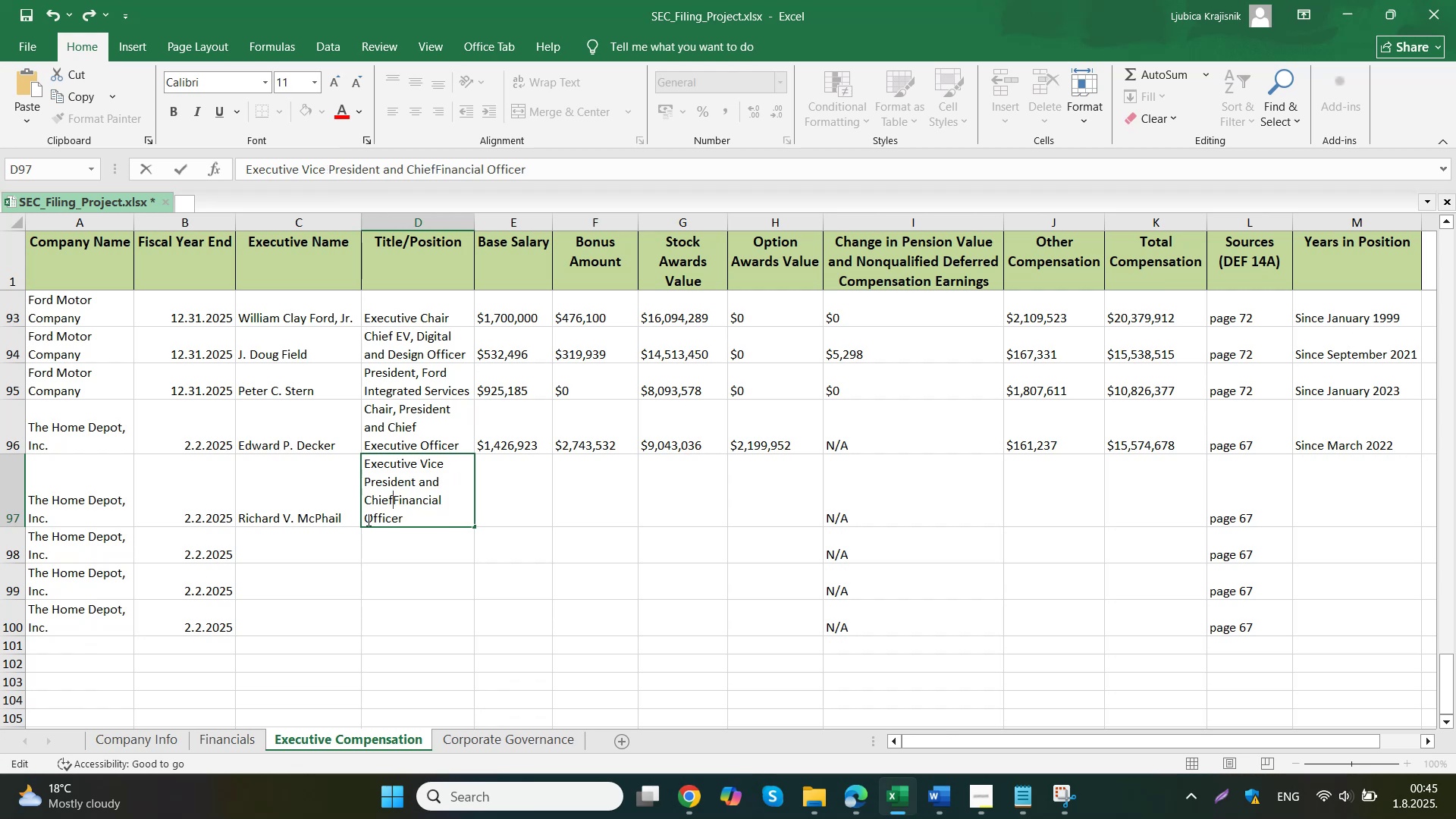 
left_click([455, 516])
 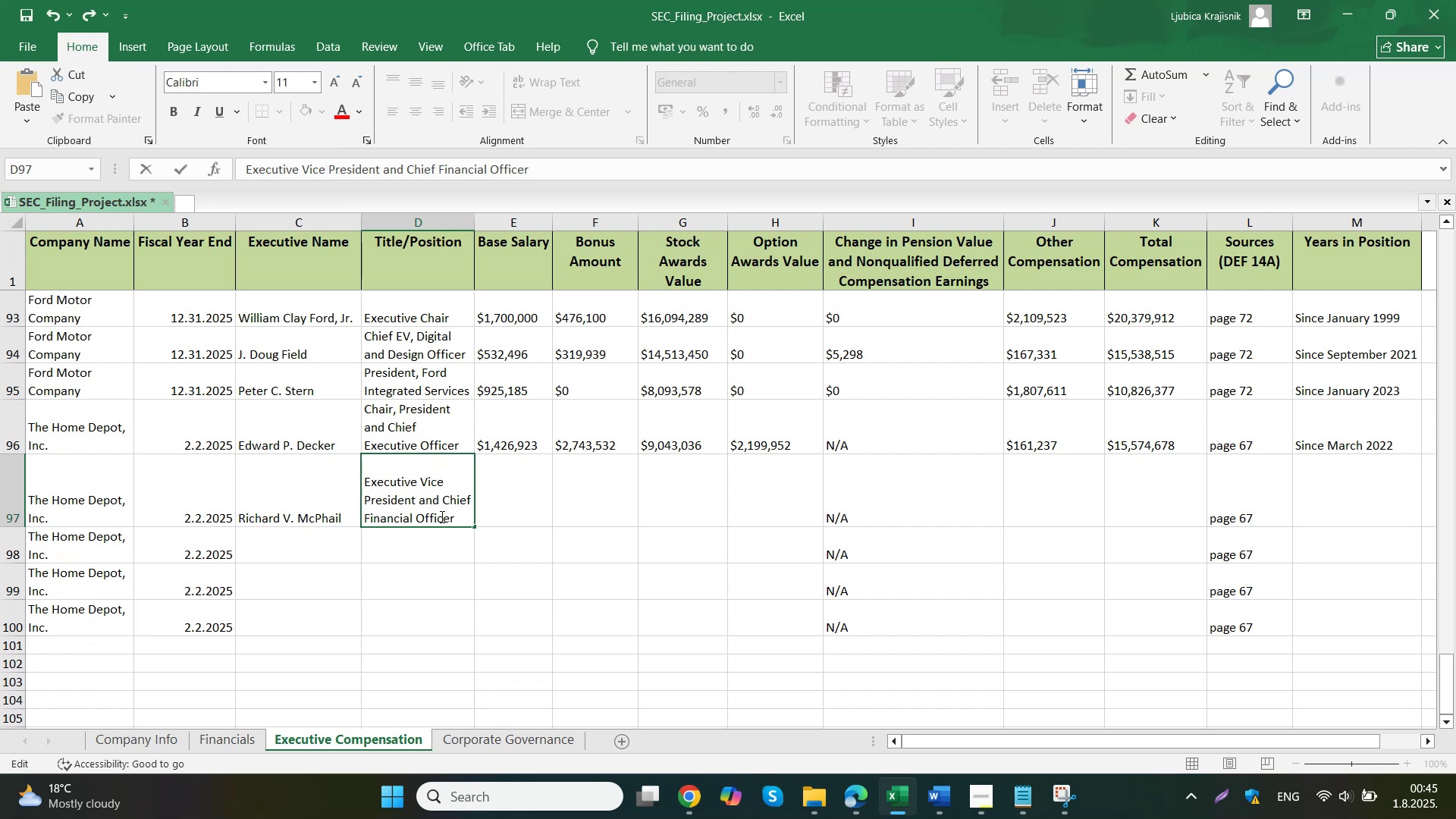 
key(Delete)
 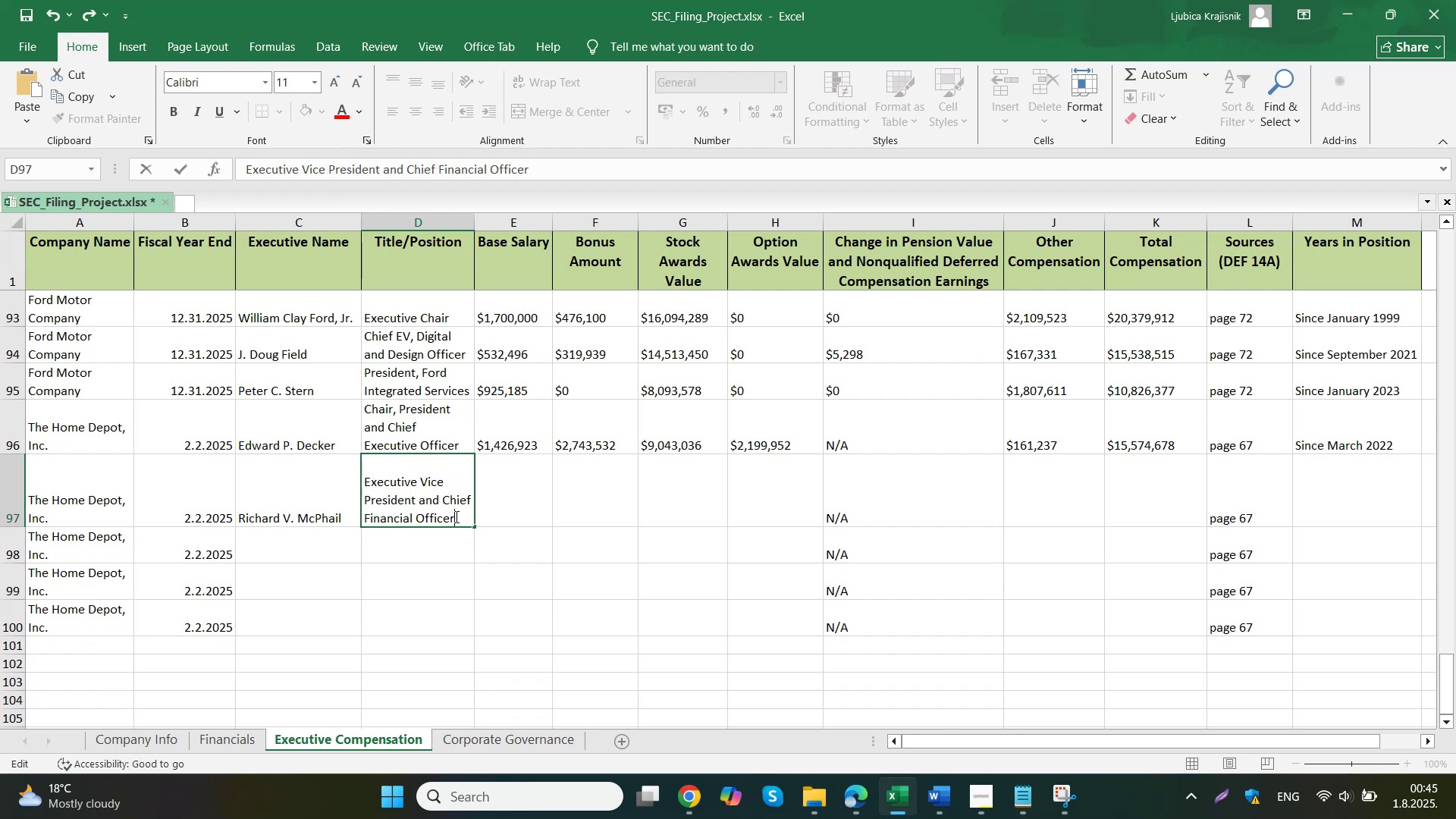 
key(Delete)
 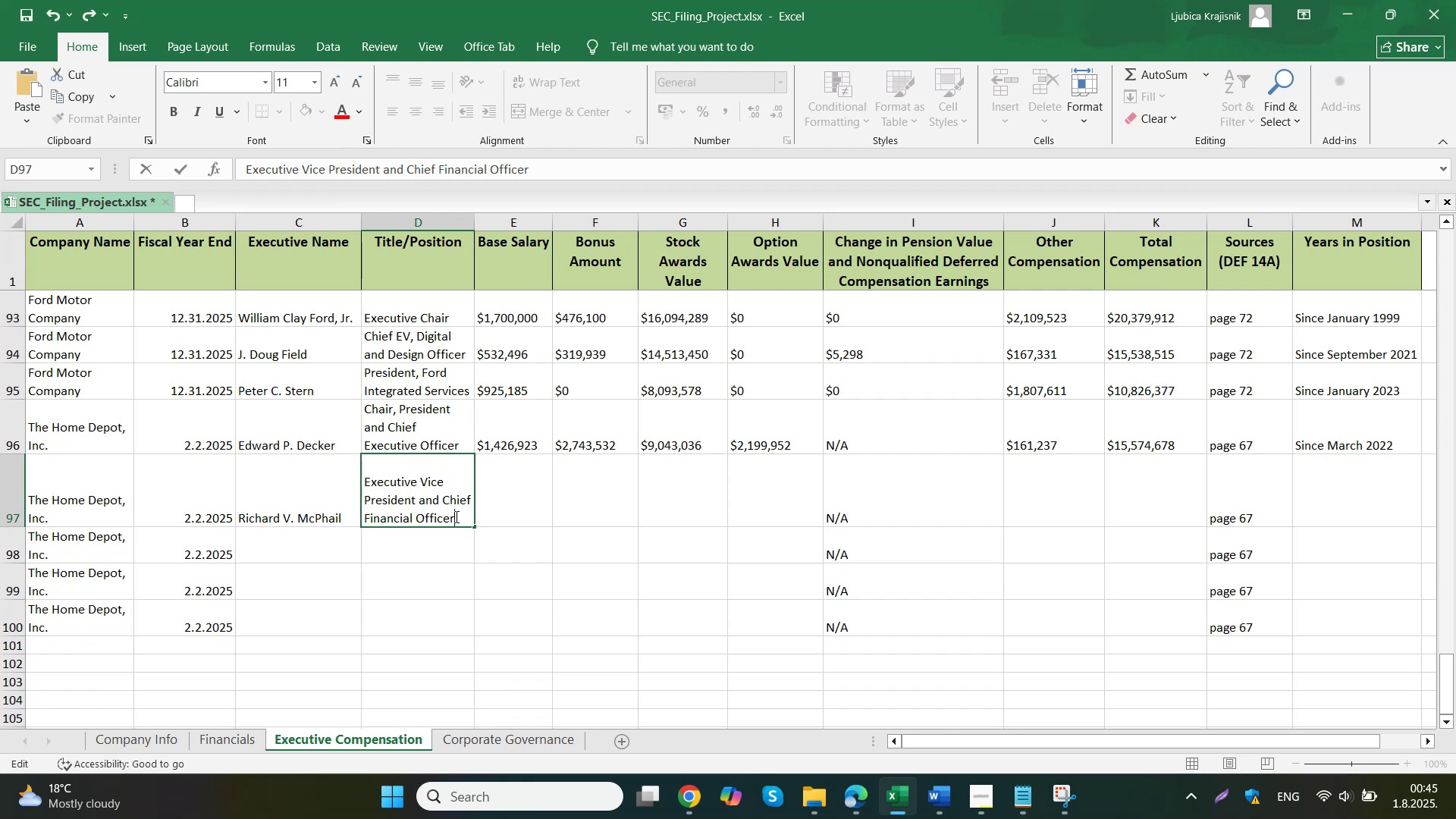 
key(Delete)
 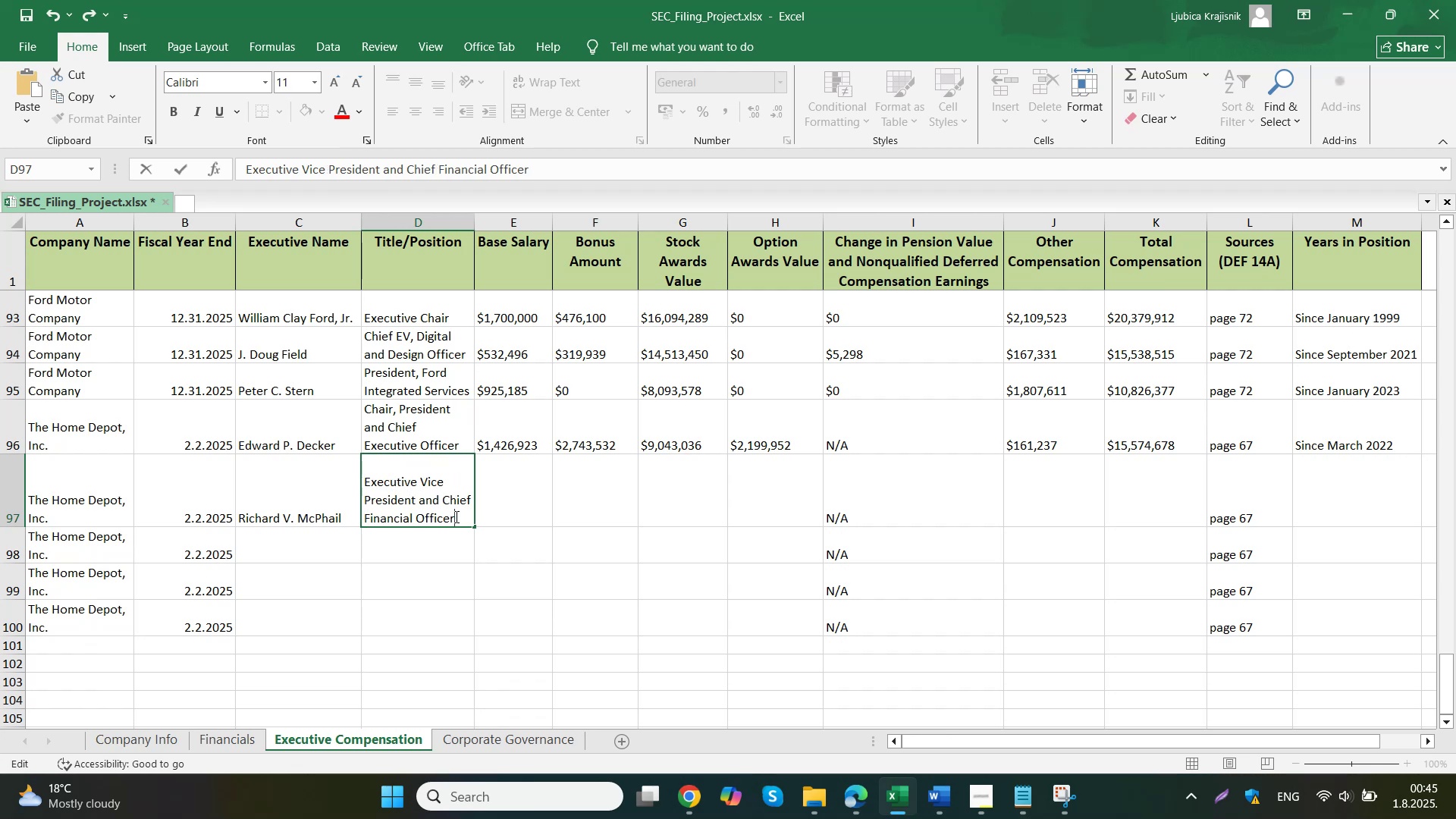 
key(Delete)
 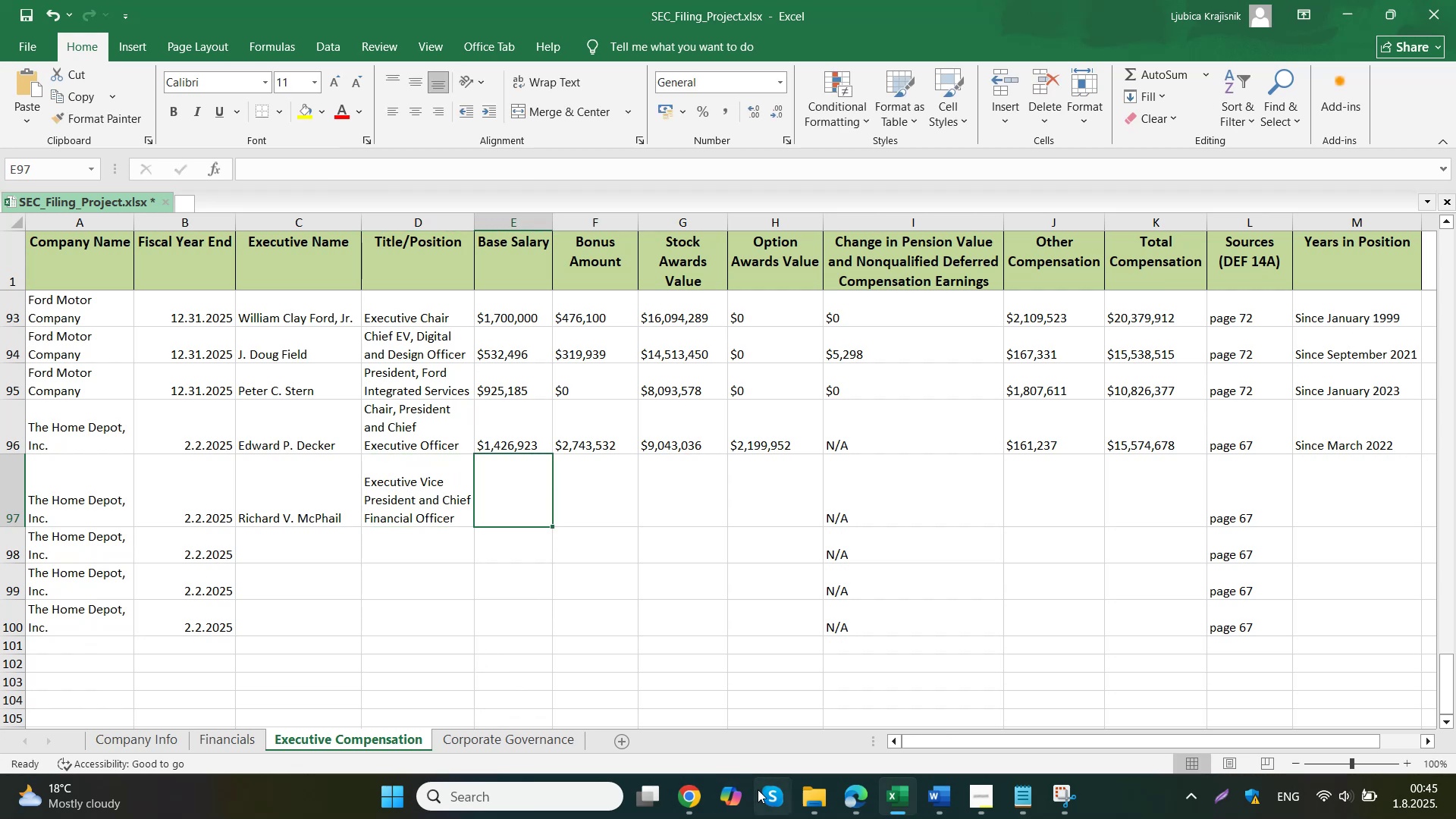 
left_click_drag(start_coordinate=[657, 428], to_coordinate=[622, 428])
 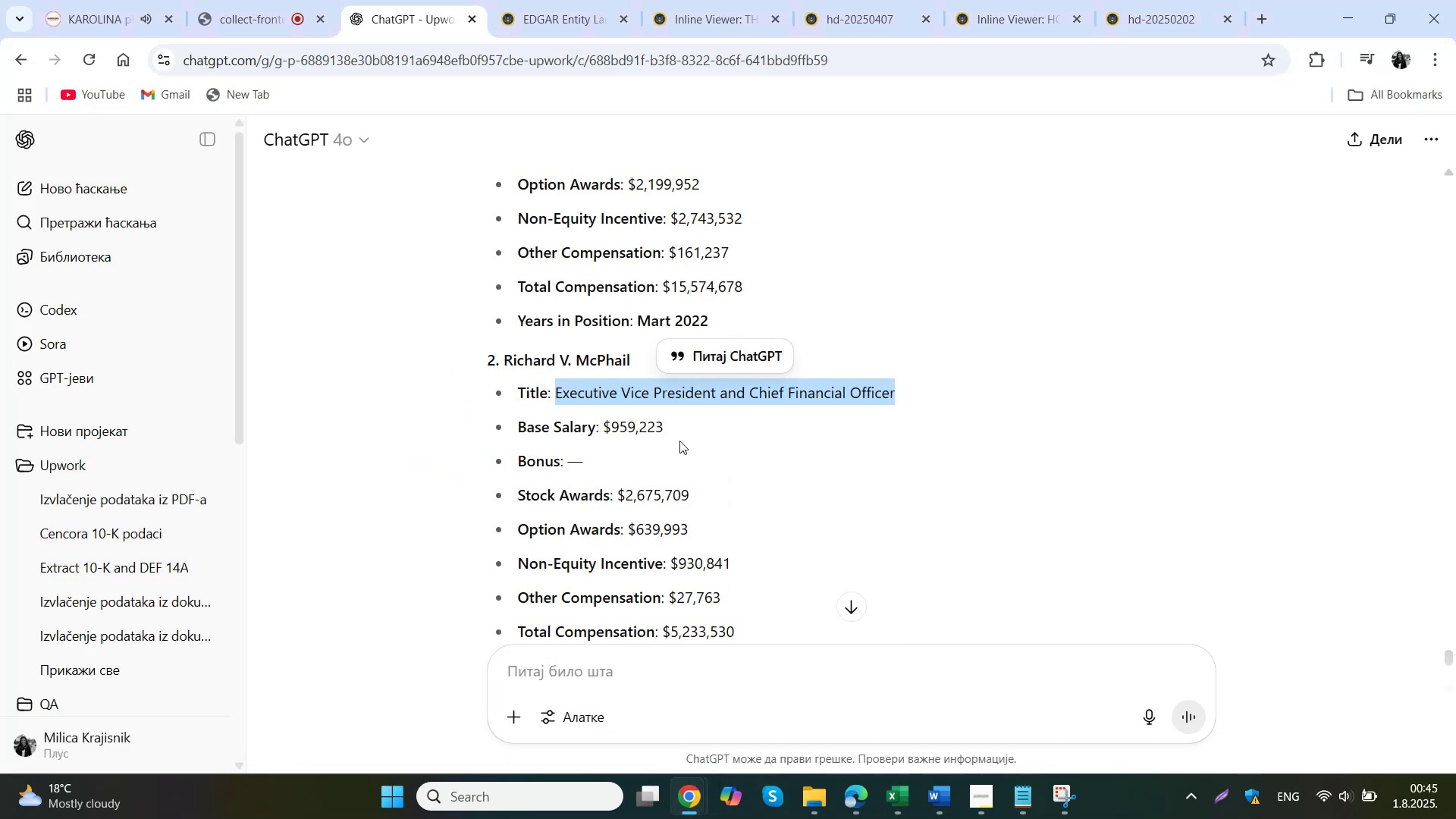 
left_click_drag(start_coordinate=[664, 428], to_coordinate=[604, 428])
 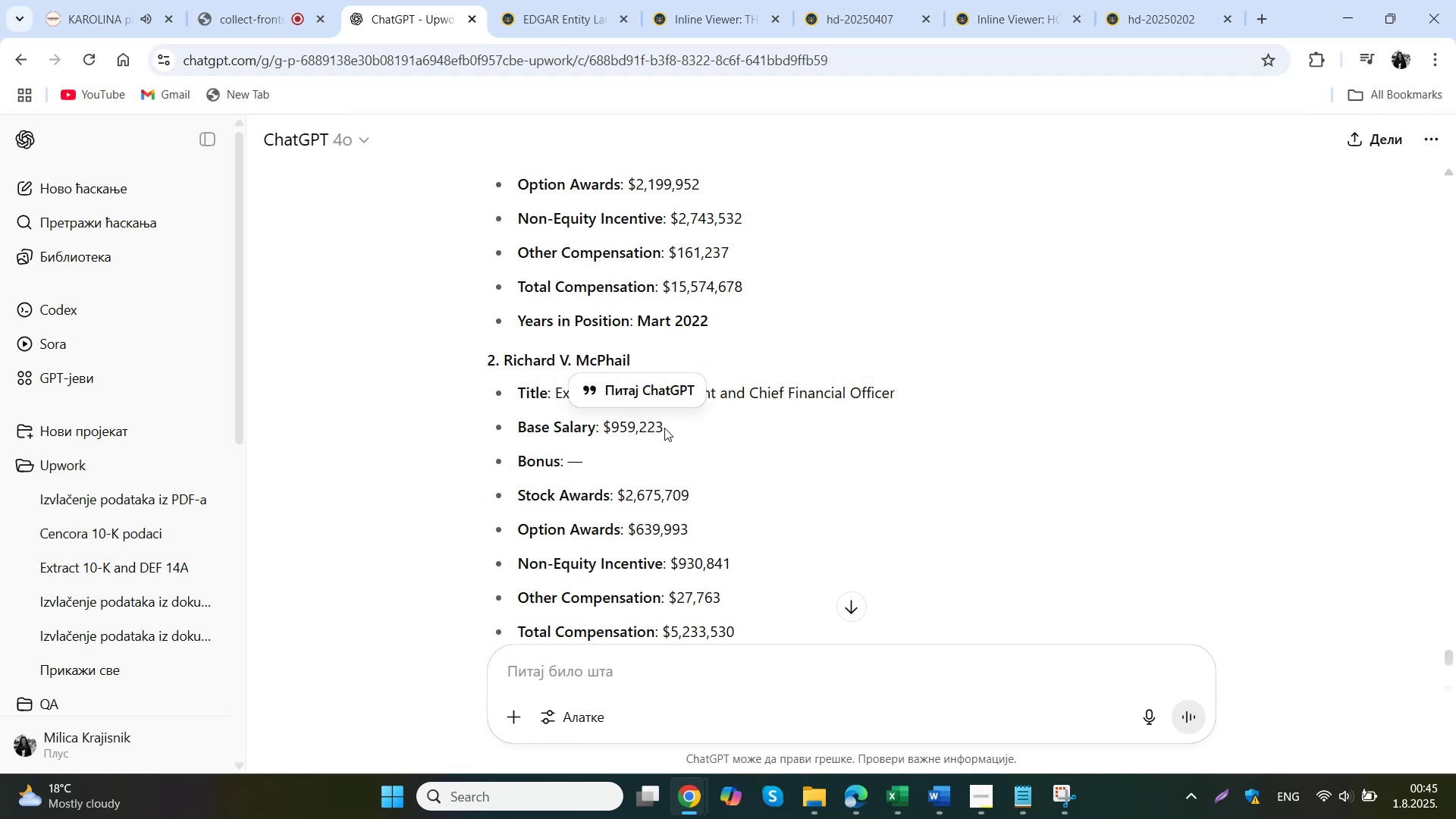 
key(Control+C)
 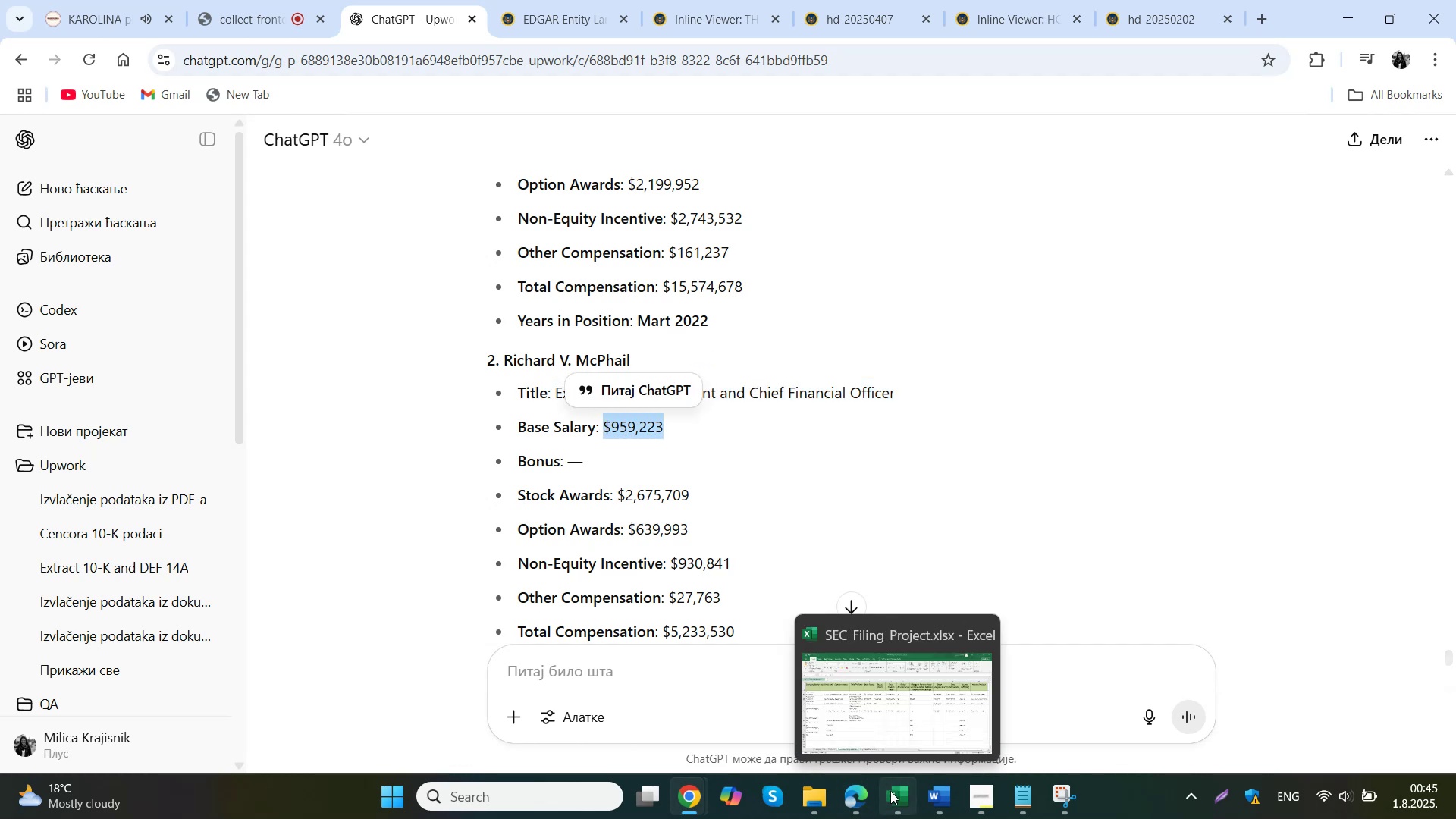 
mouse_move([848, 713])
 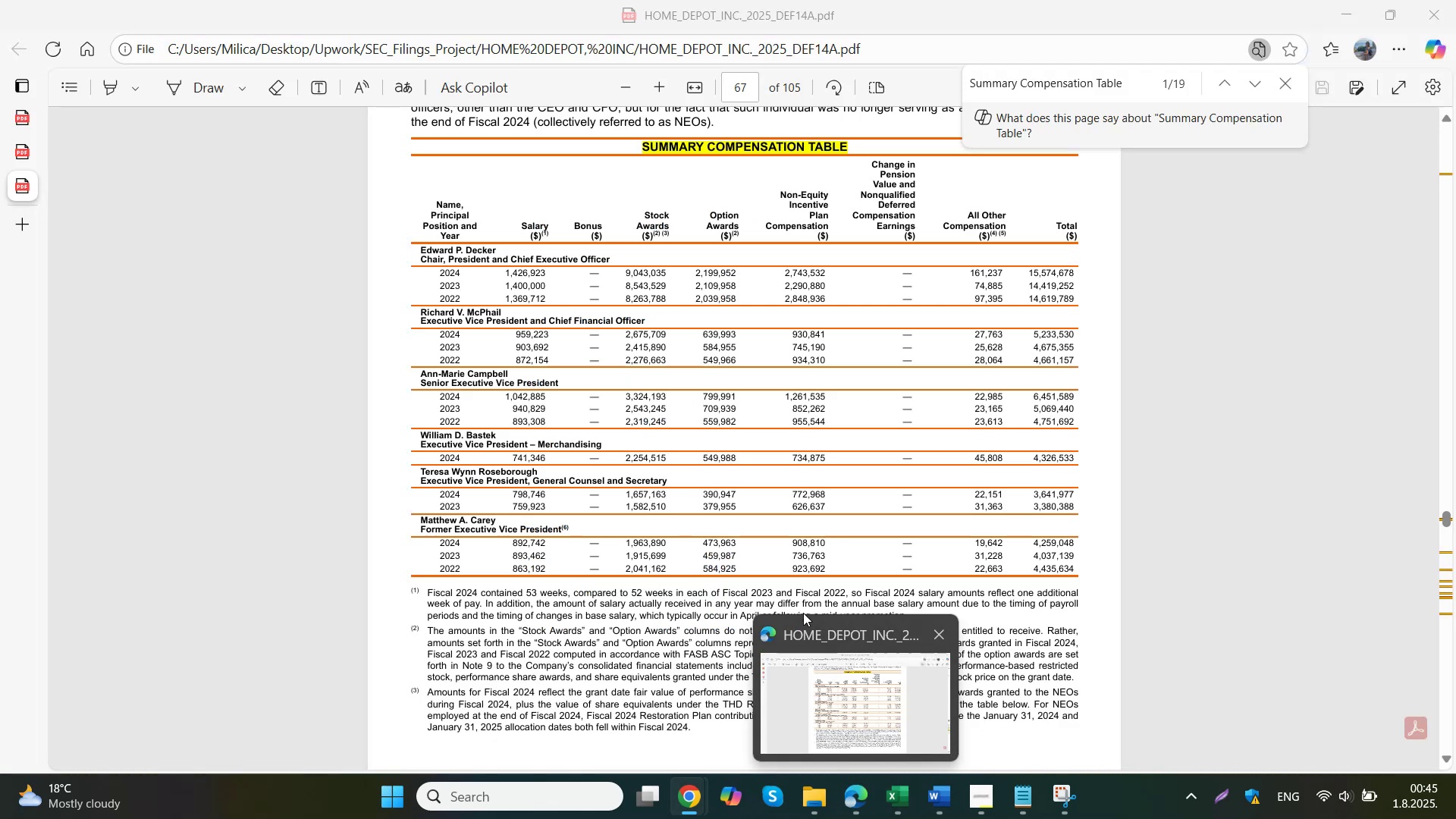 
left_click([939, 804])
 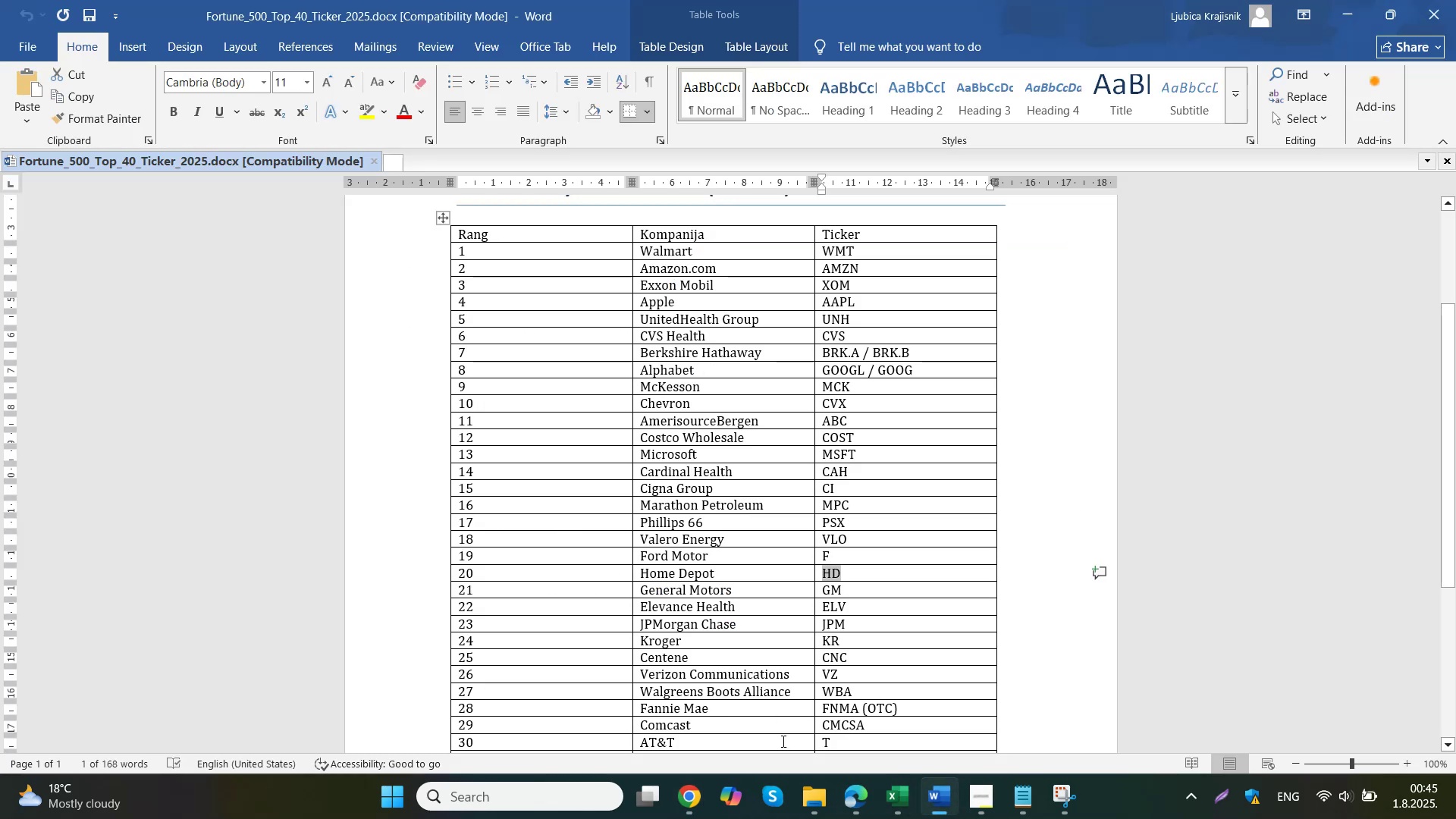 
double_click([529, 485])
 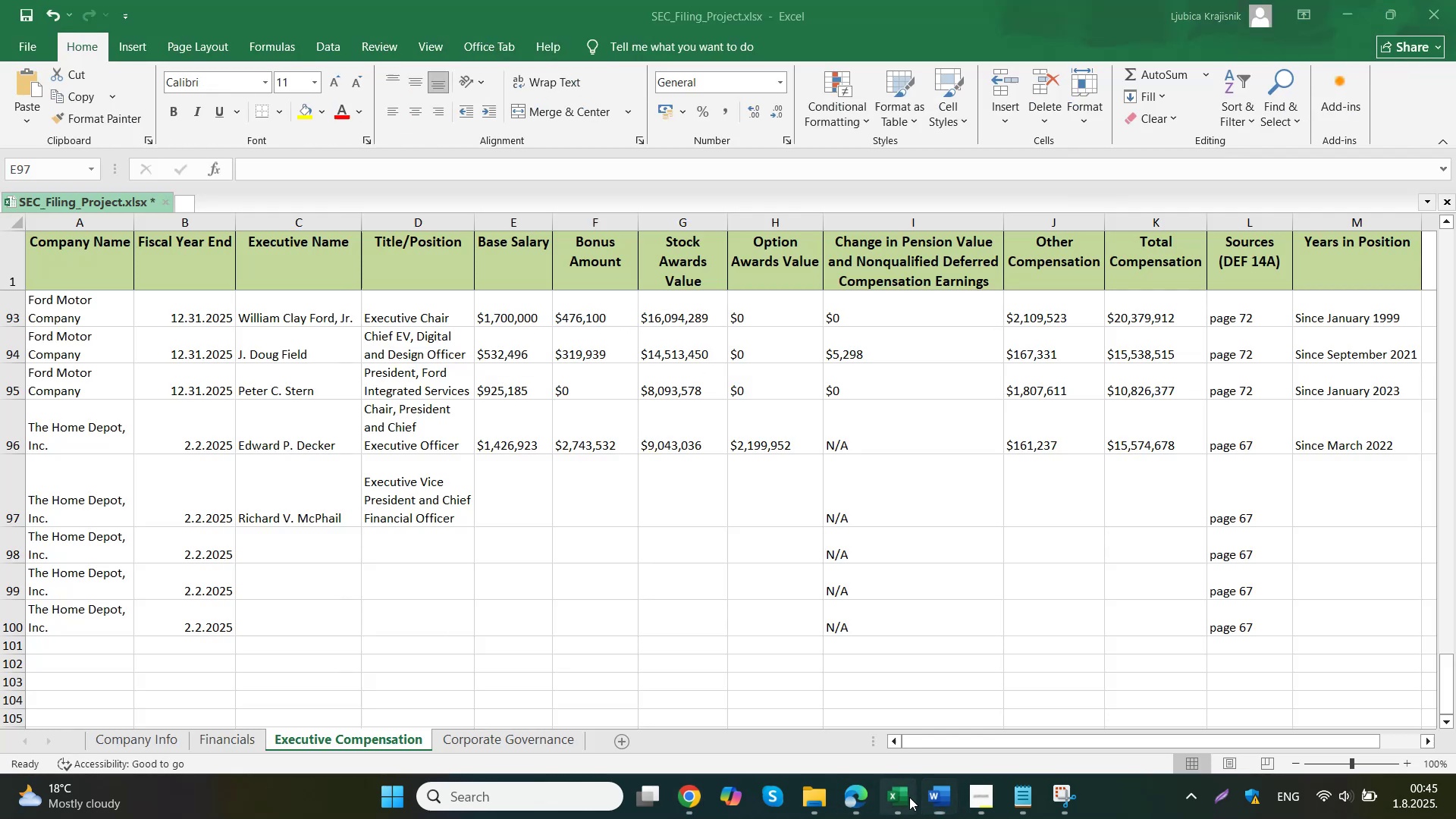 
key(Control+ControlLeft)
 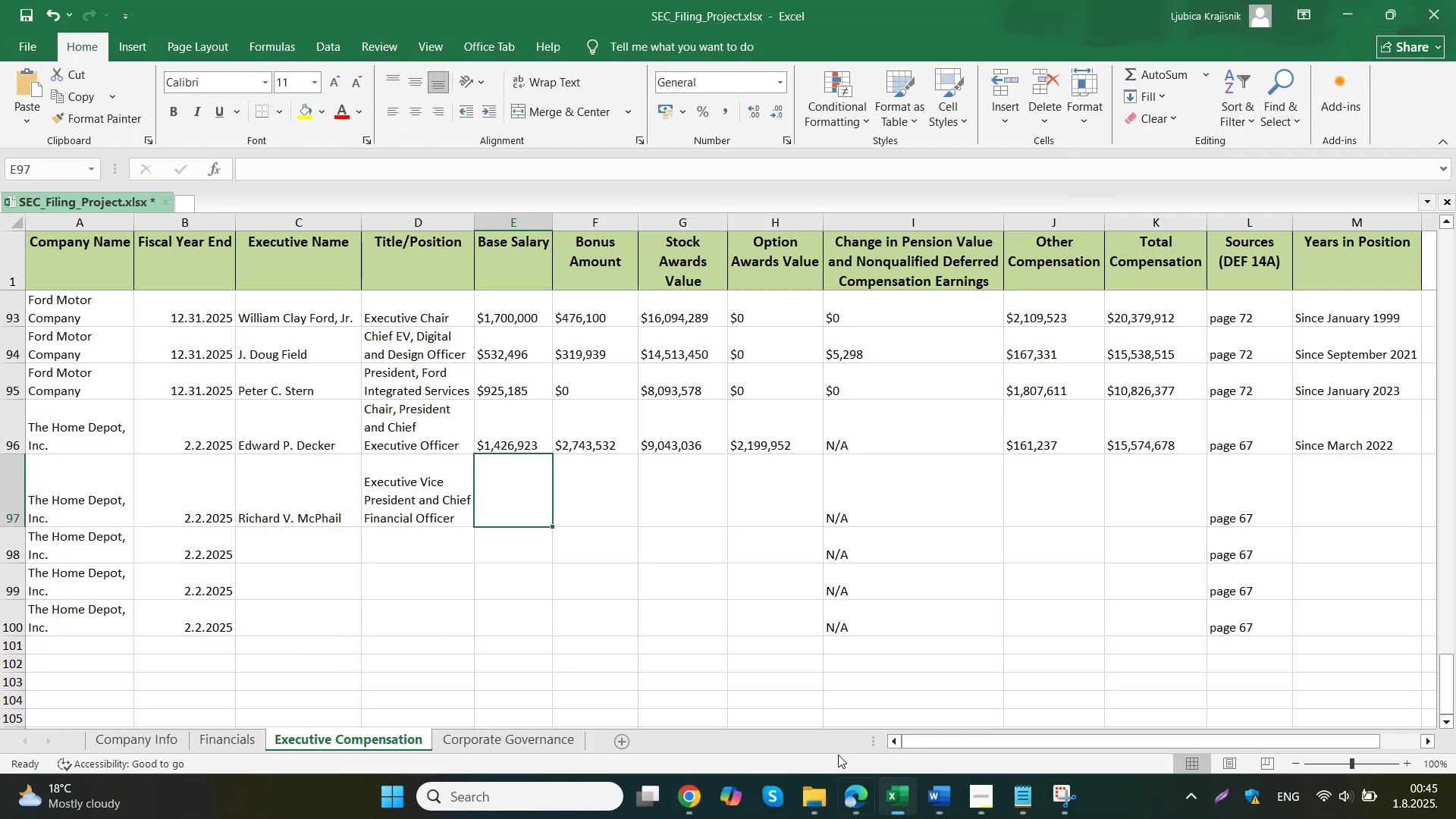 
key(Control+V)
 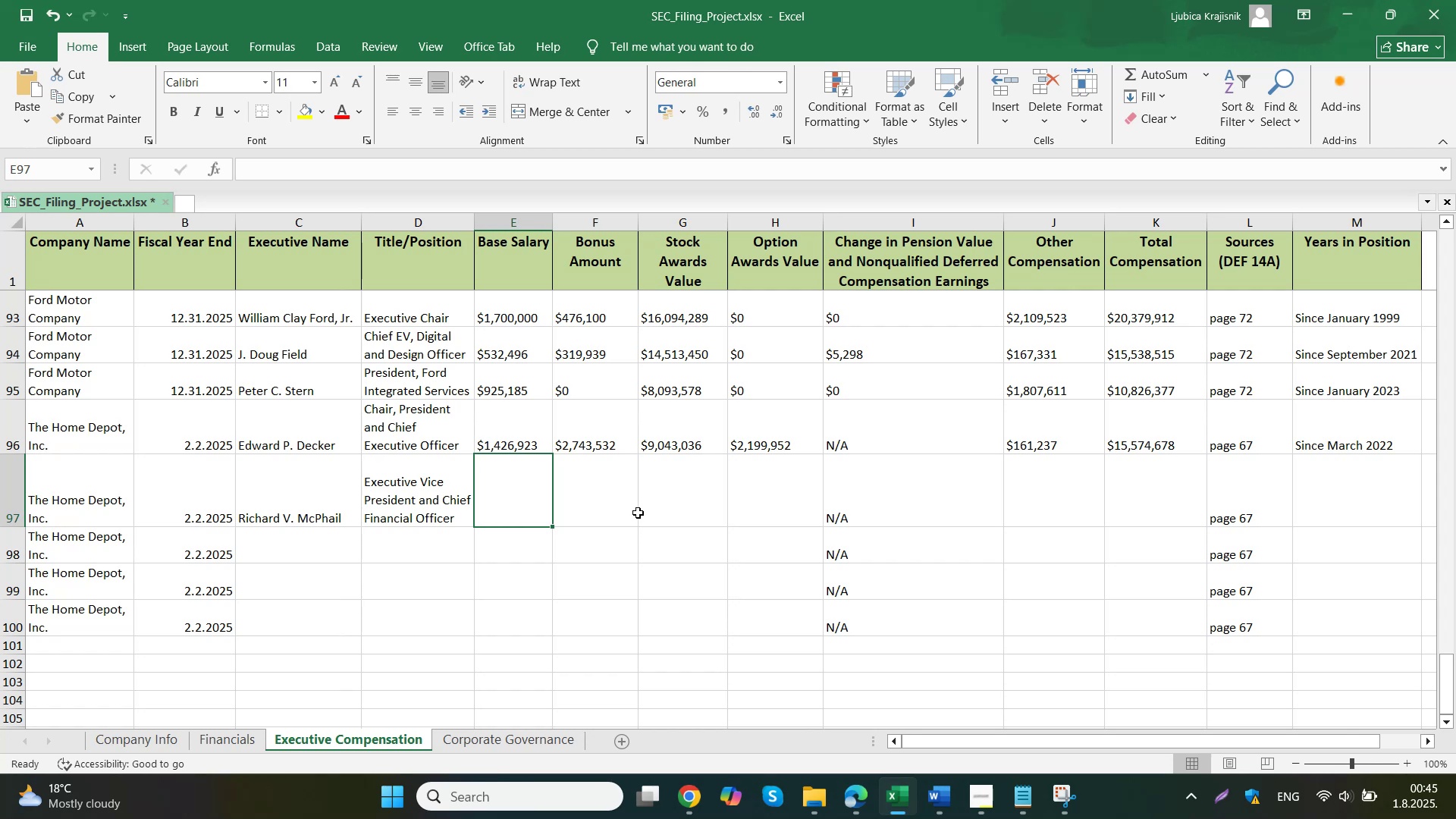 
triple_click([642, 485])
 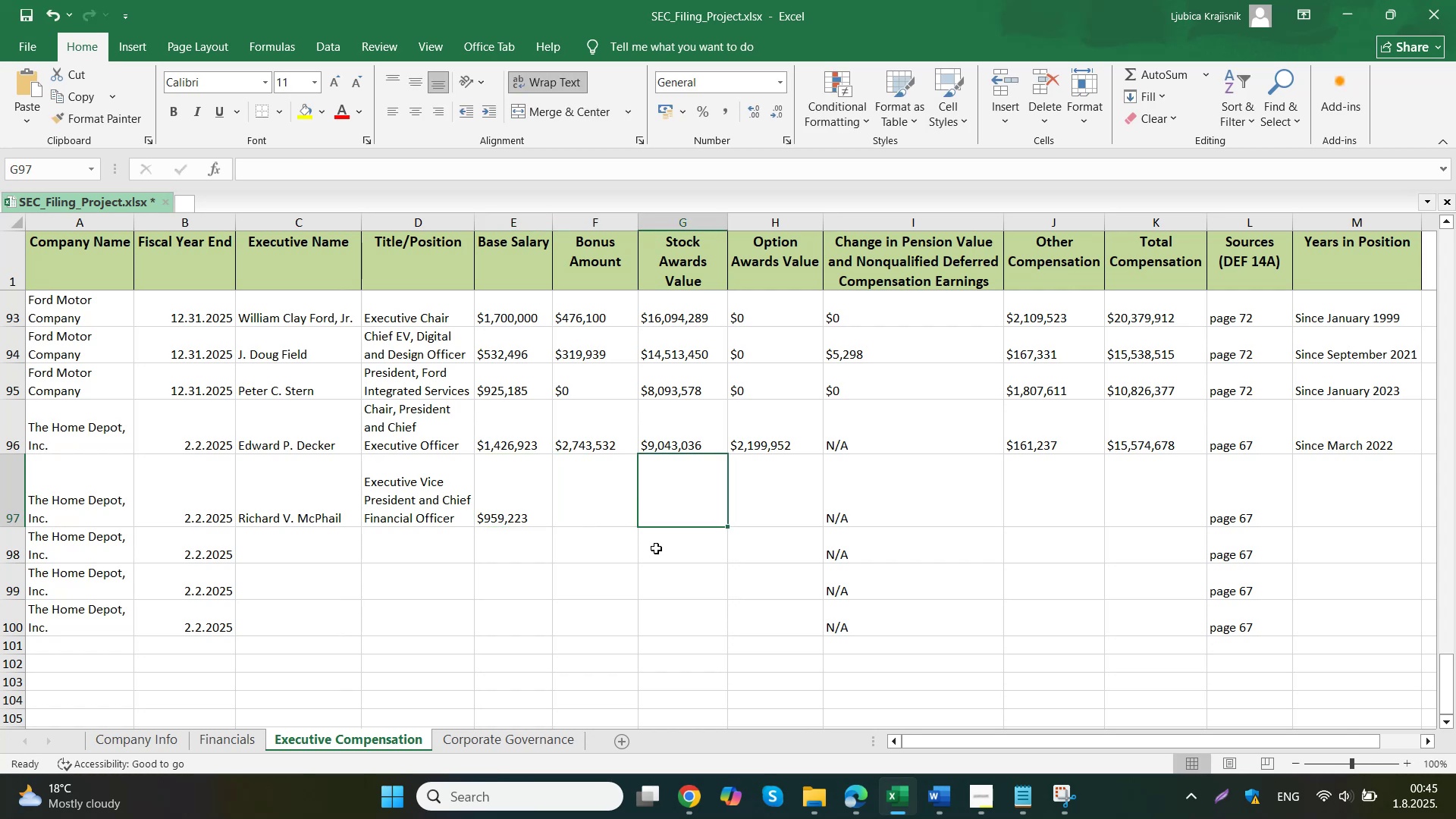 
left_click([634, 721])
 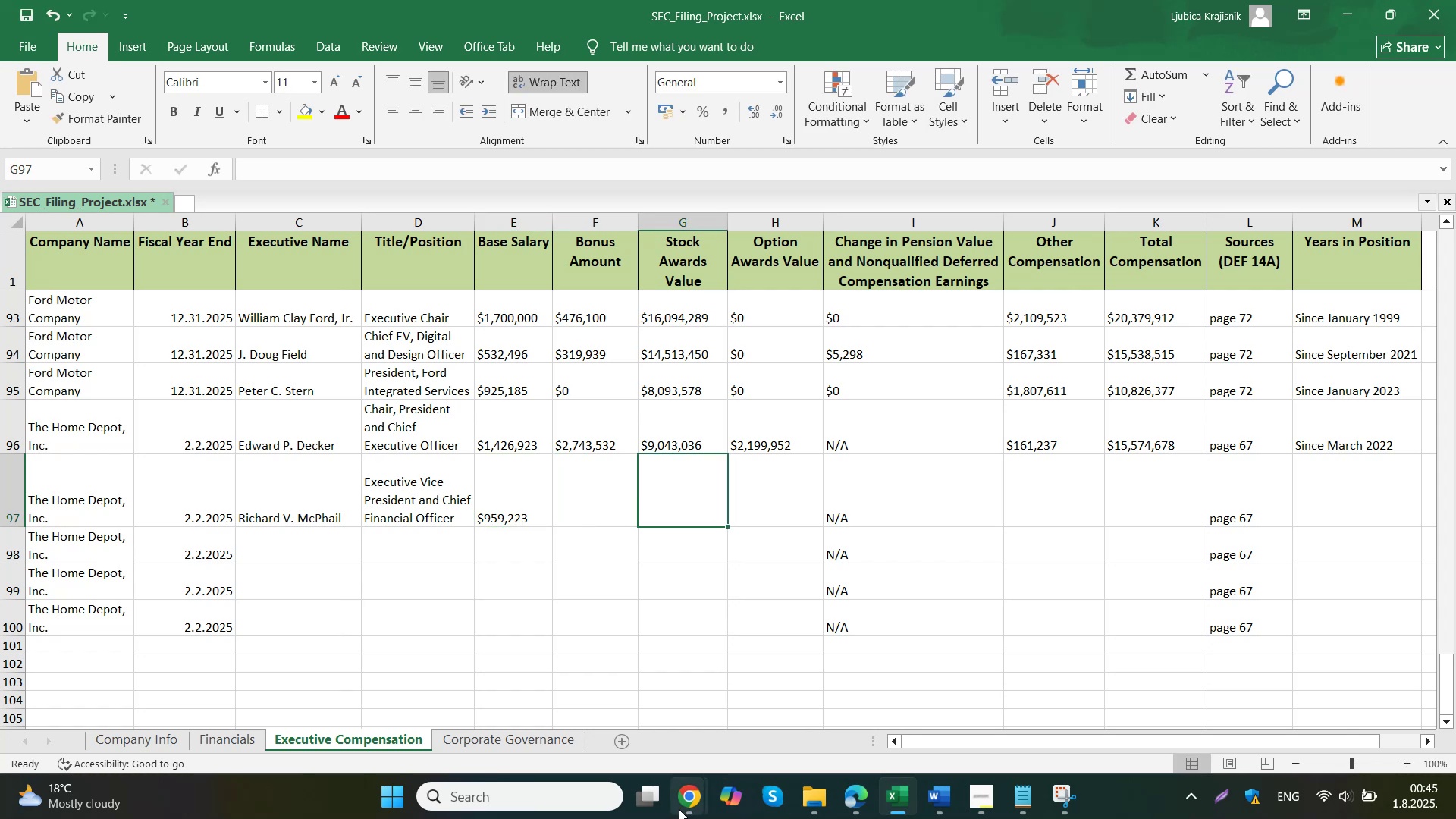 
left_click_drag(start_coordinate=[712, 495], to_coordinate=[673, 500])
 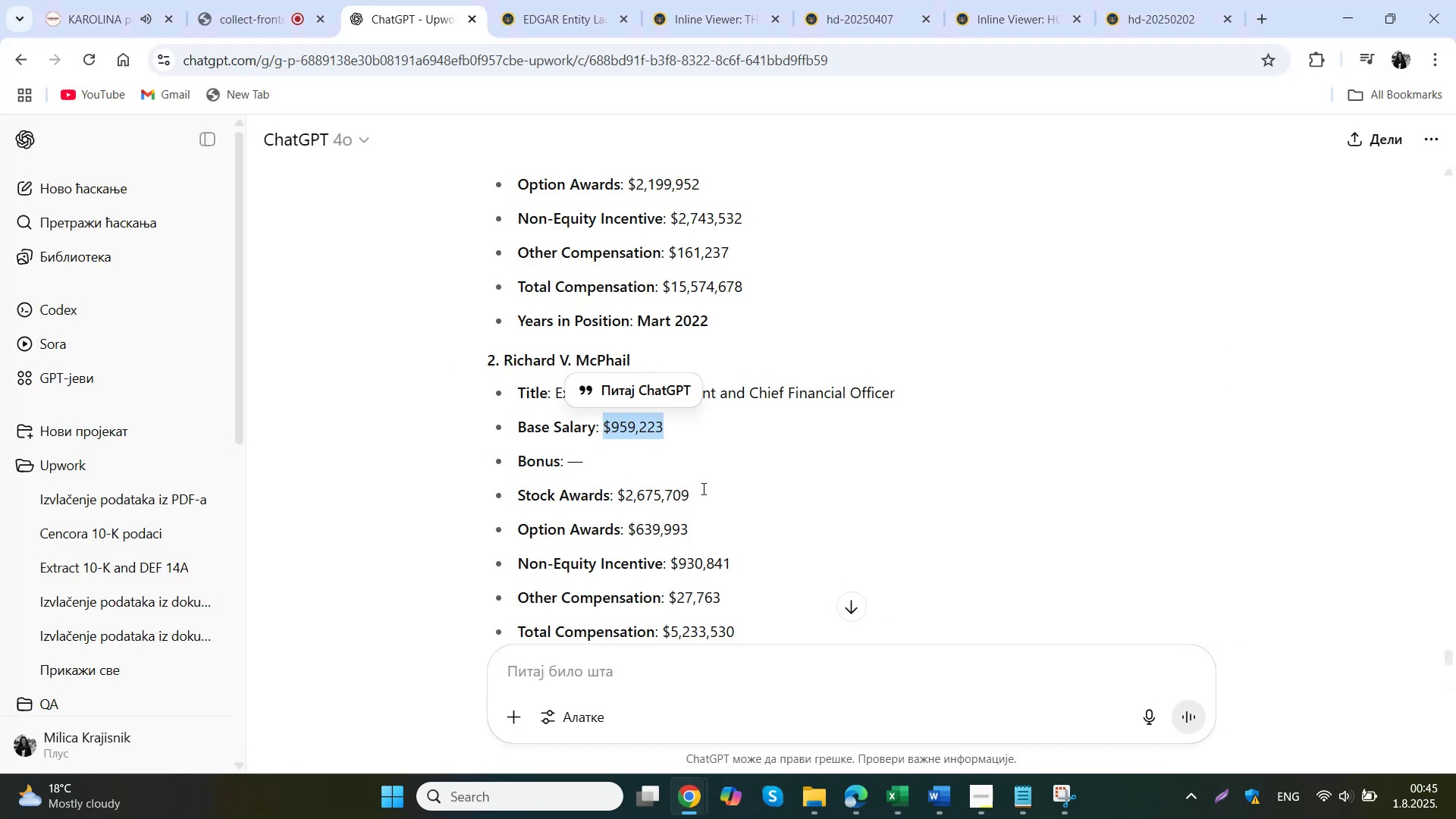 
left_click_drag(start_coordinate=[753, 565], to_coordinate=[671, 569])
 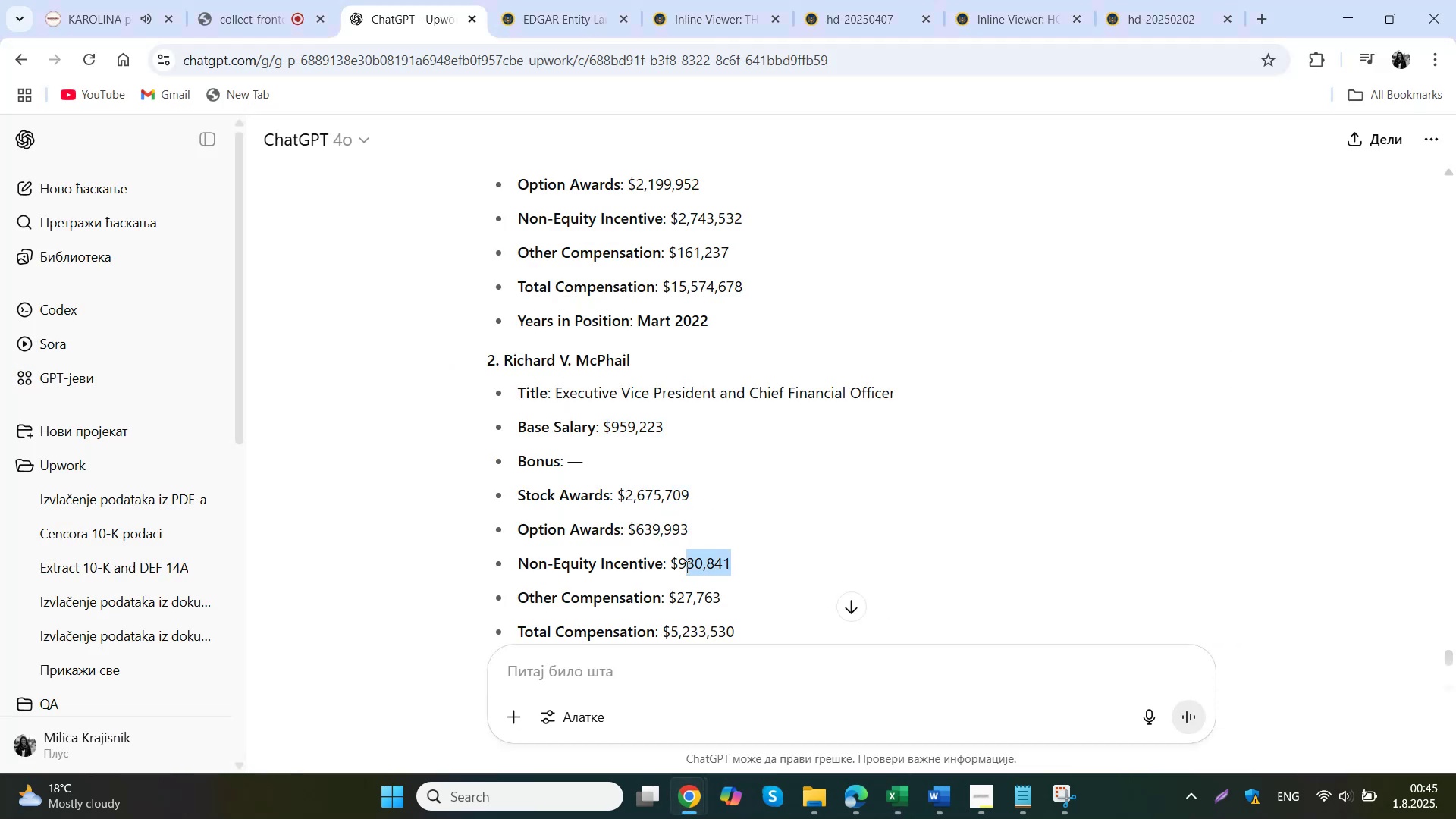 
key(Control+ControlLeft)
 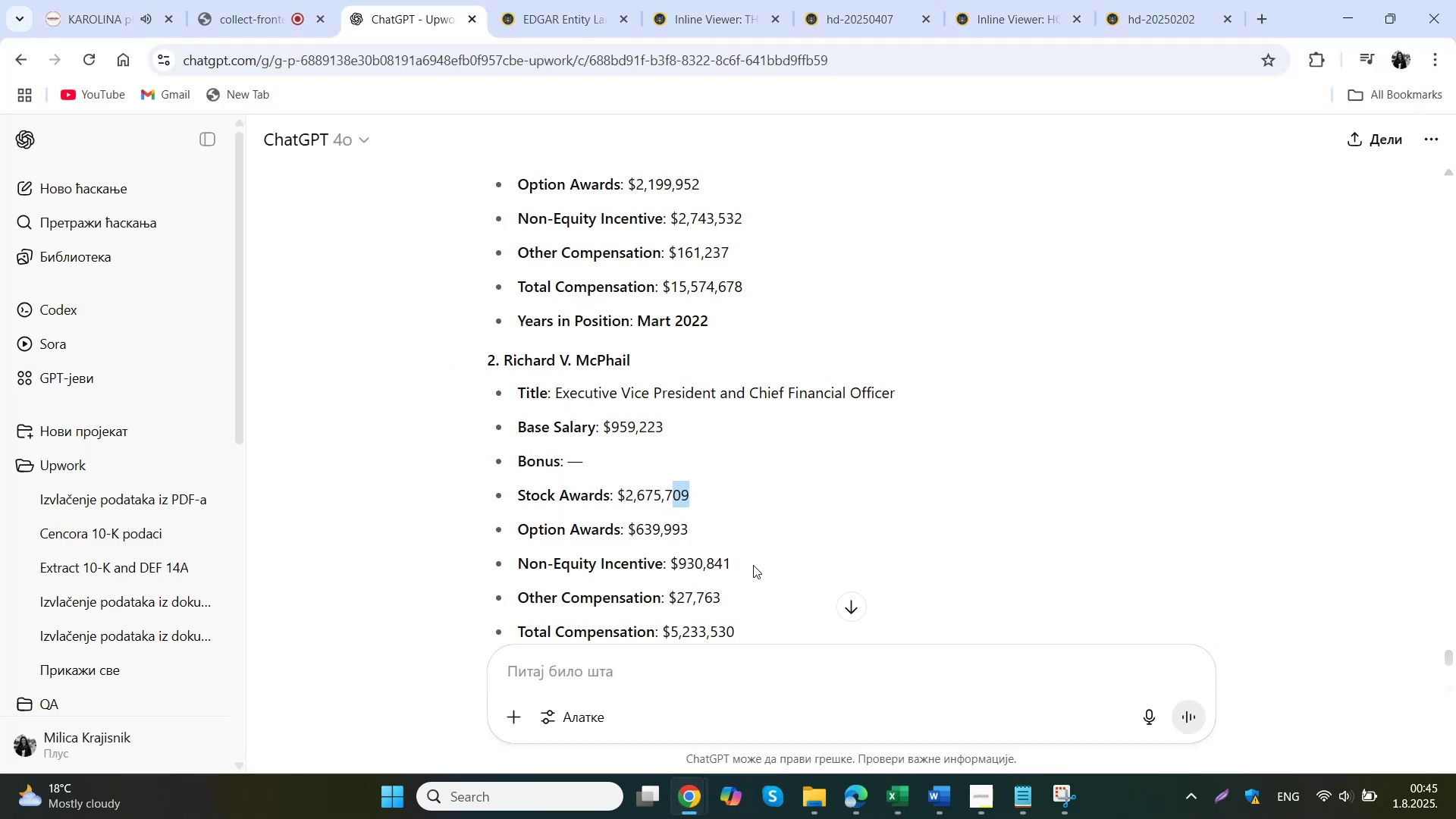 
key(Control+C)
 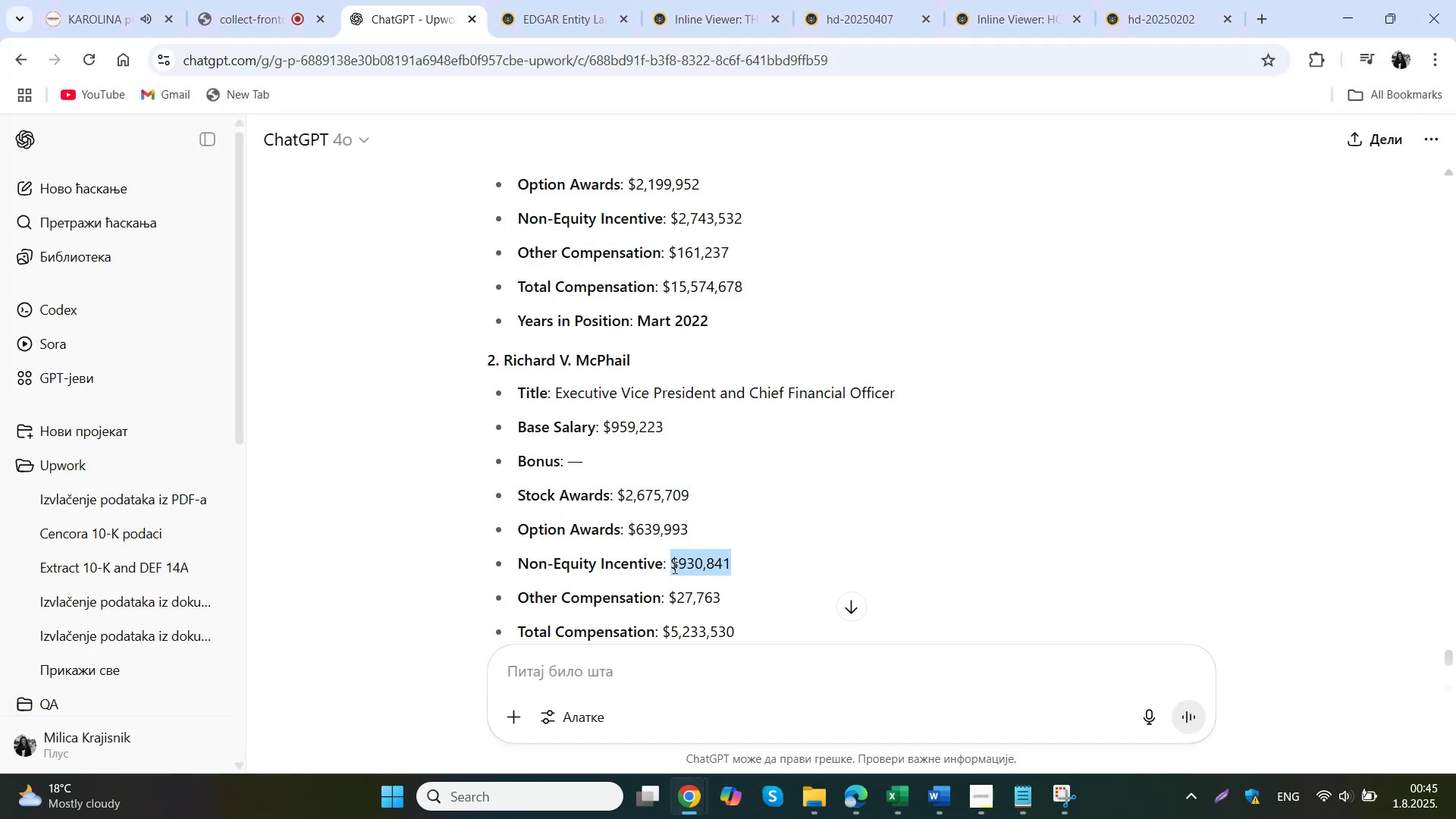 
left_click([892, 804])
 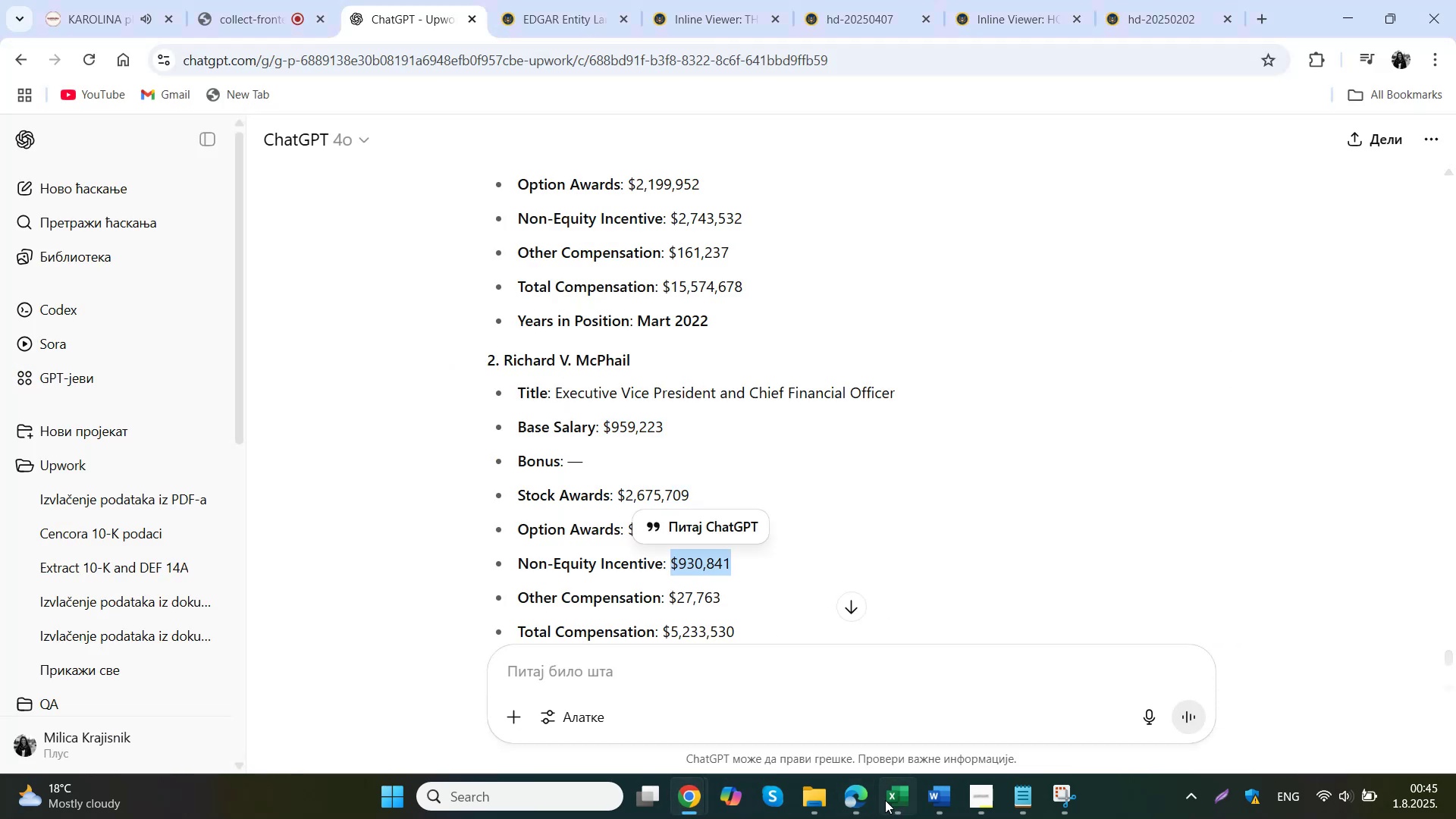 
double_click([617, 496])
 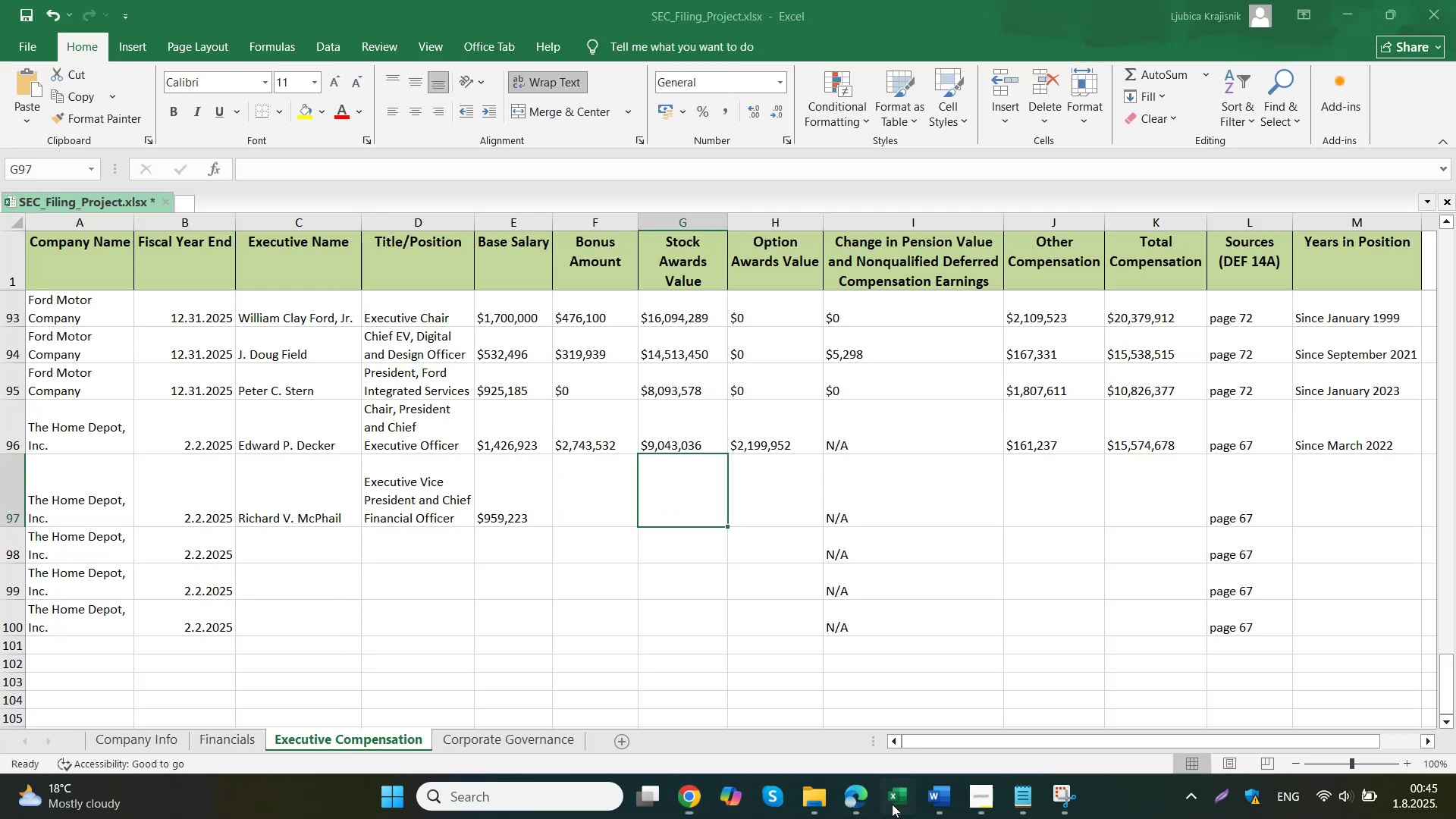 
key(Control+ControlLeft)
 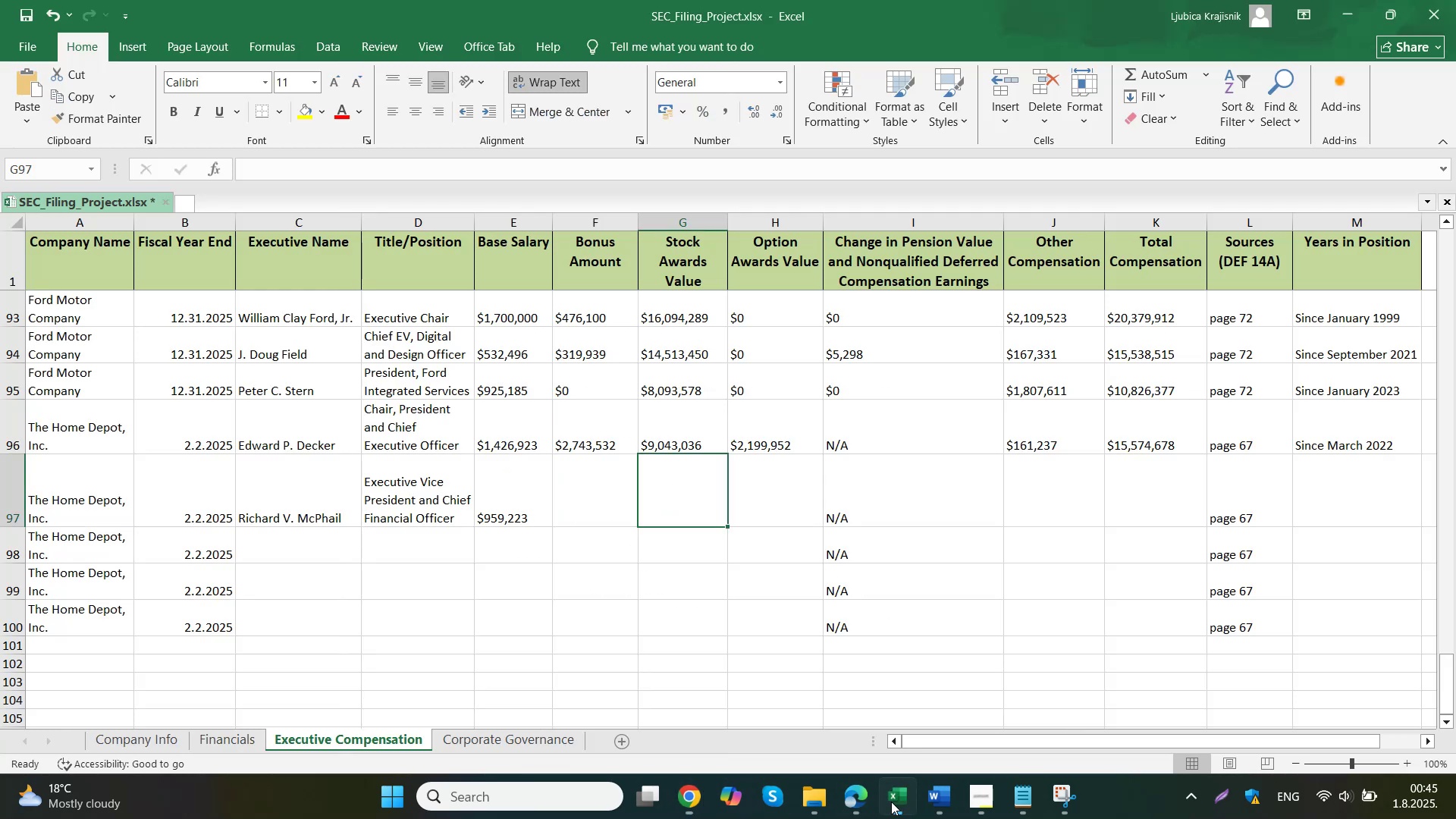 
key(Control+V)
 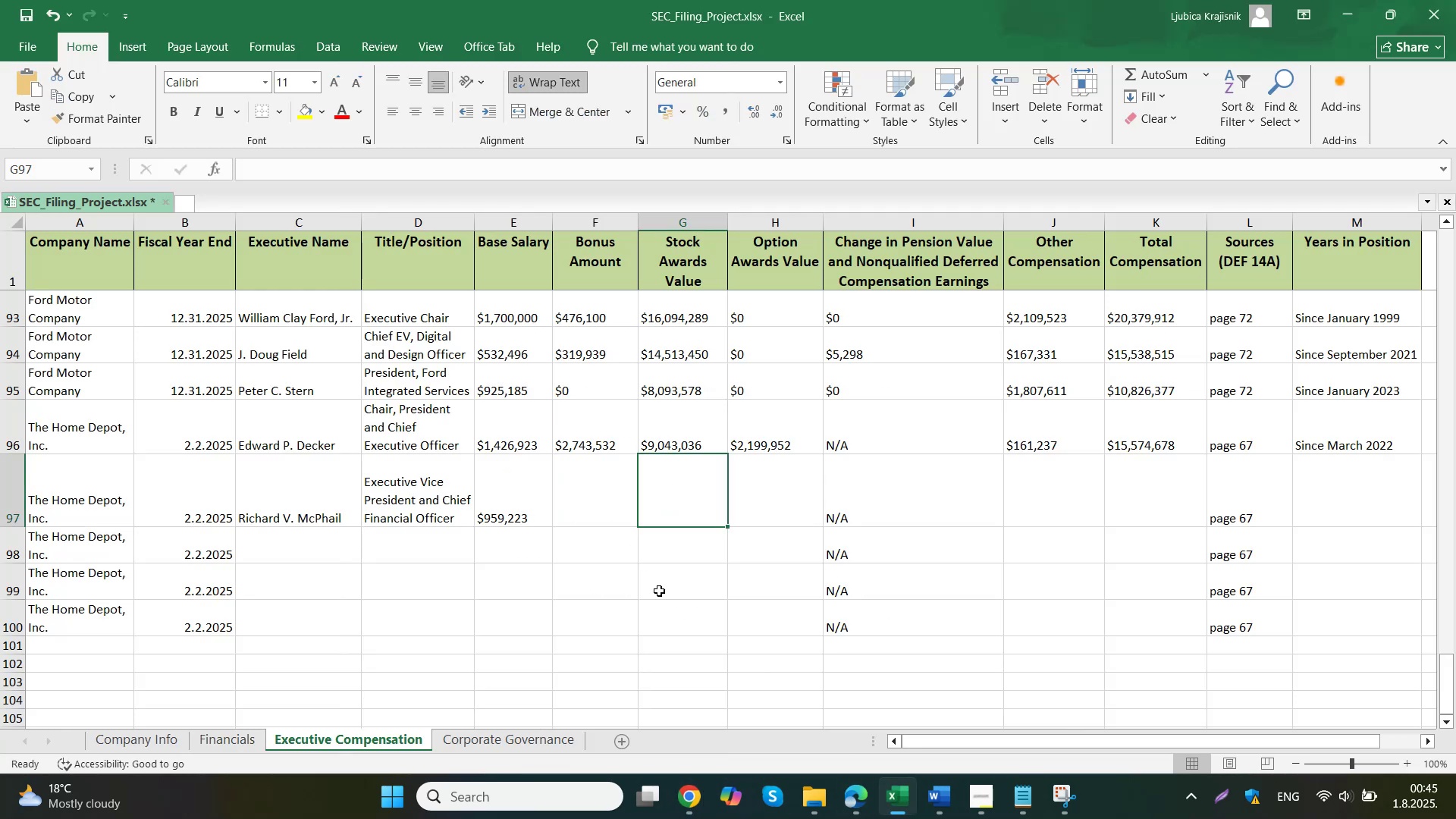 
triple_click([681, 496])
 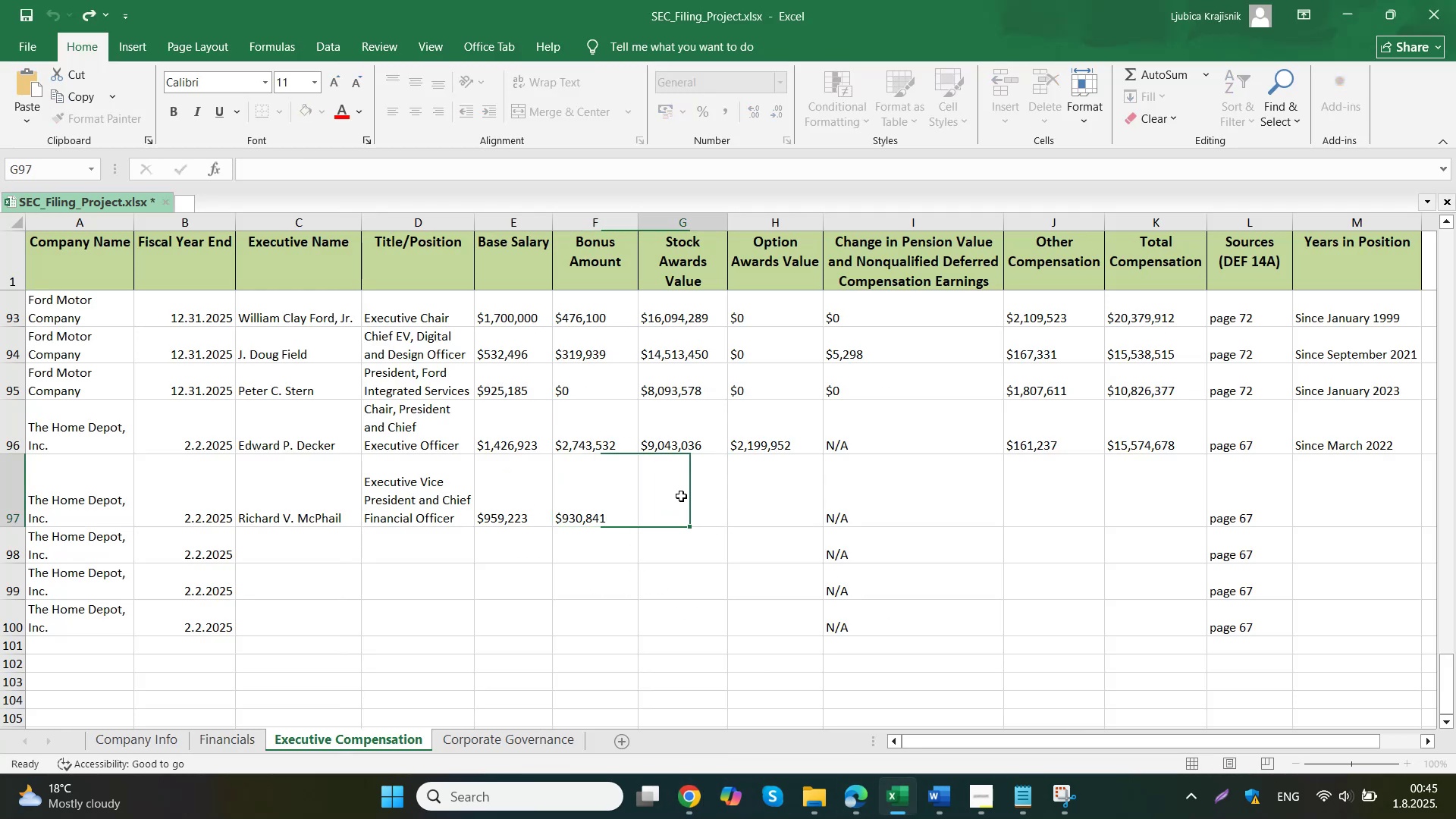 
left_click([636, 717])
 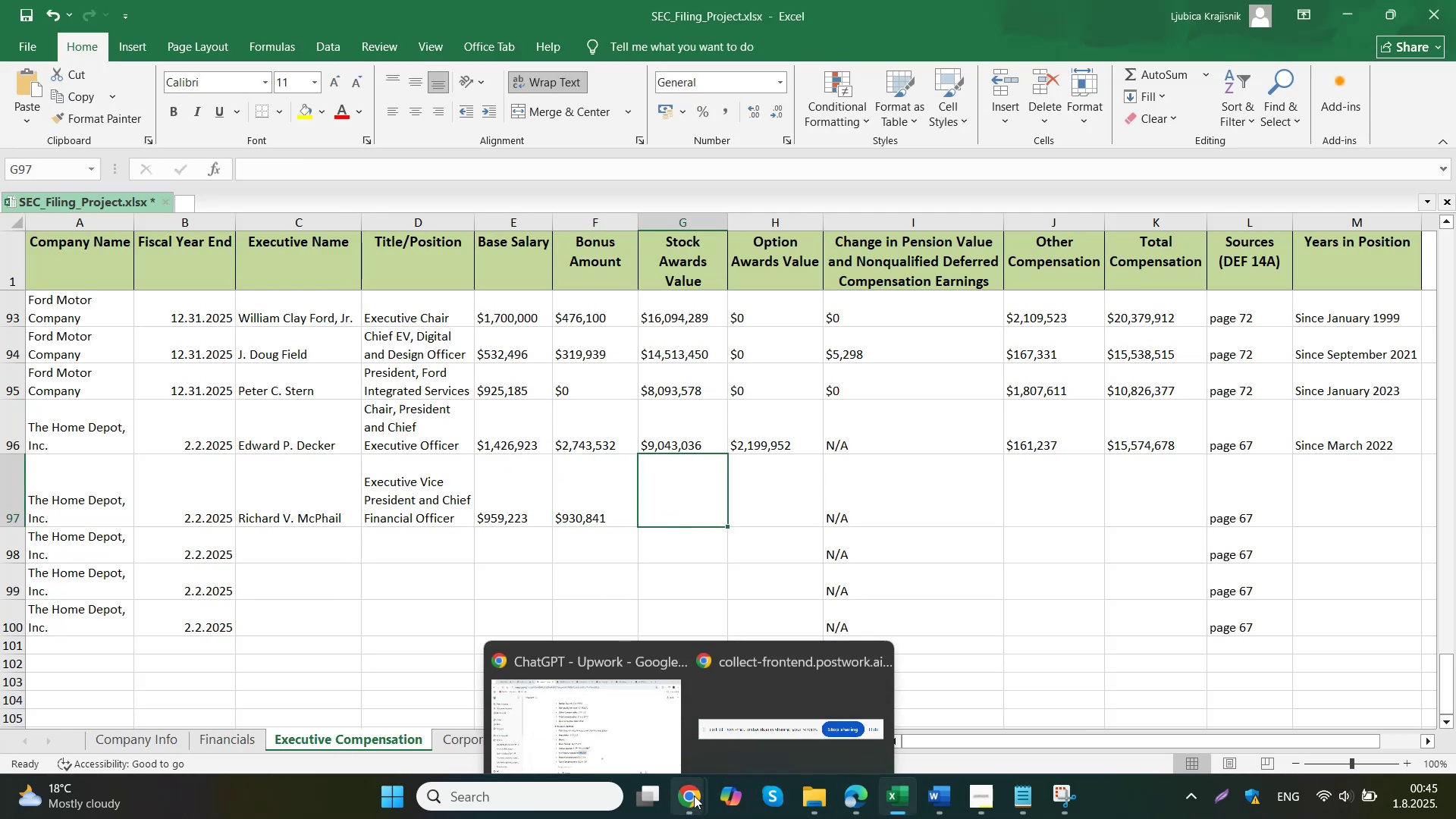 
left_click_drag(start_coordinate=[704, 495], to_coordinate=[617, 500])
 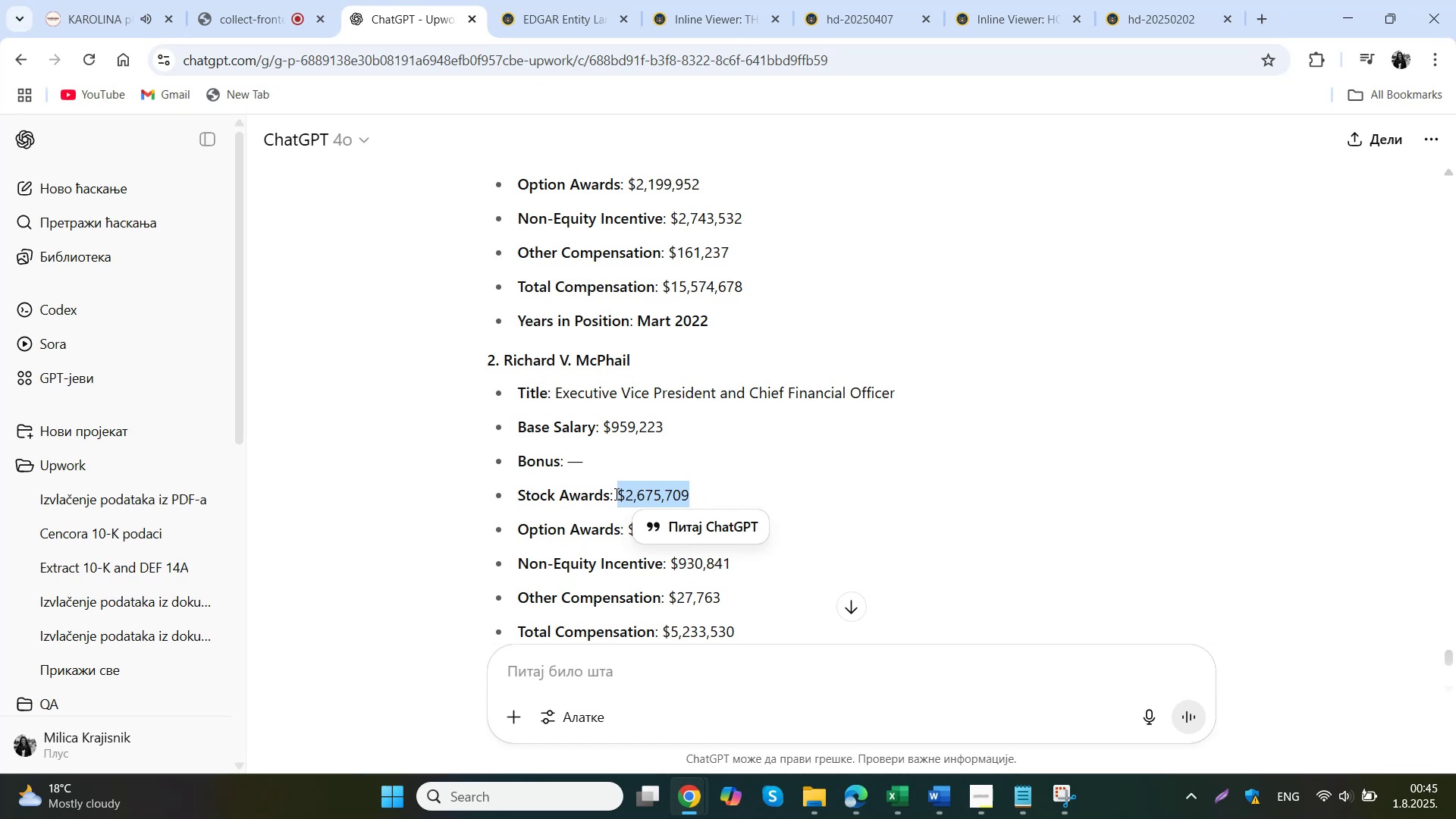 
key(Control+ControlLeft)
 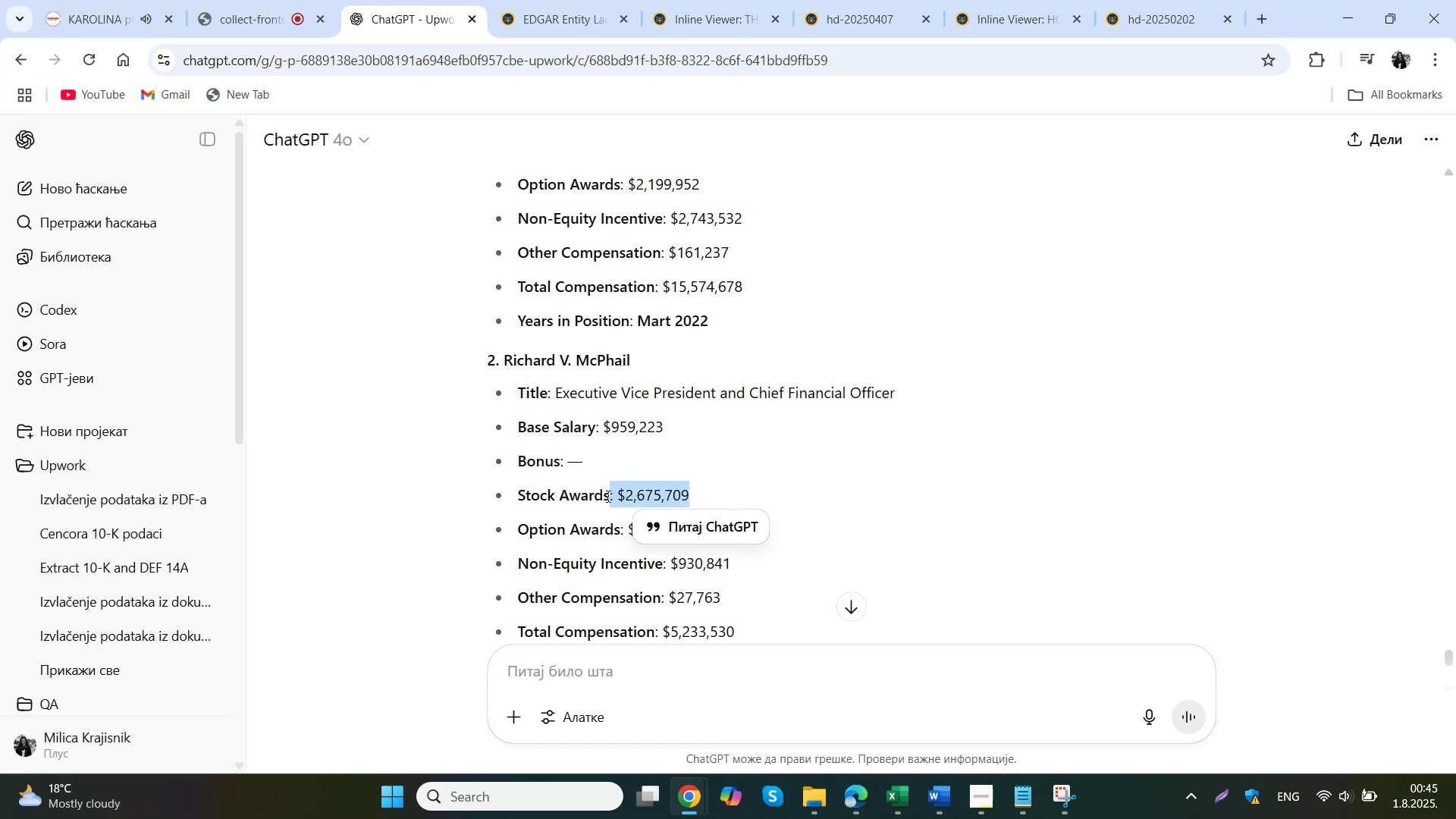 
key(Control+C)
 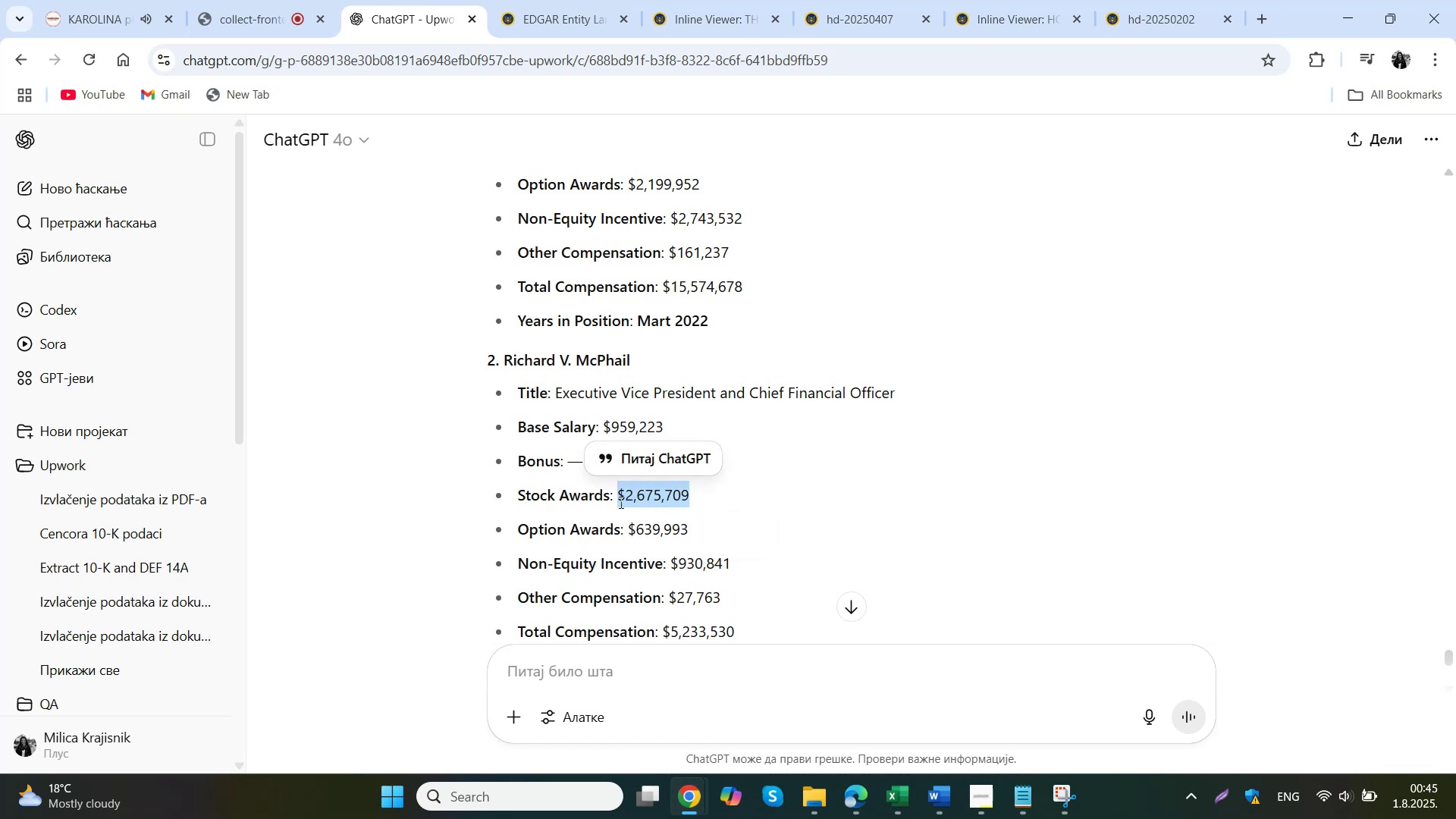 
left_click([866, 715])
 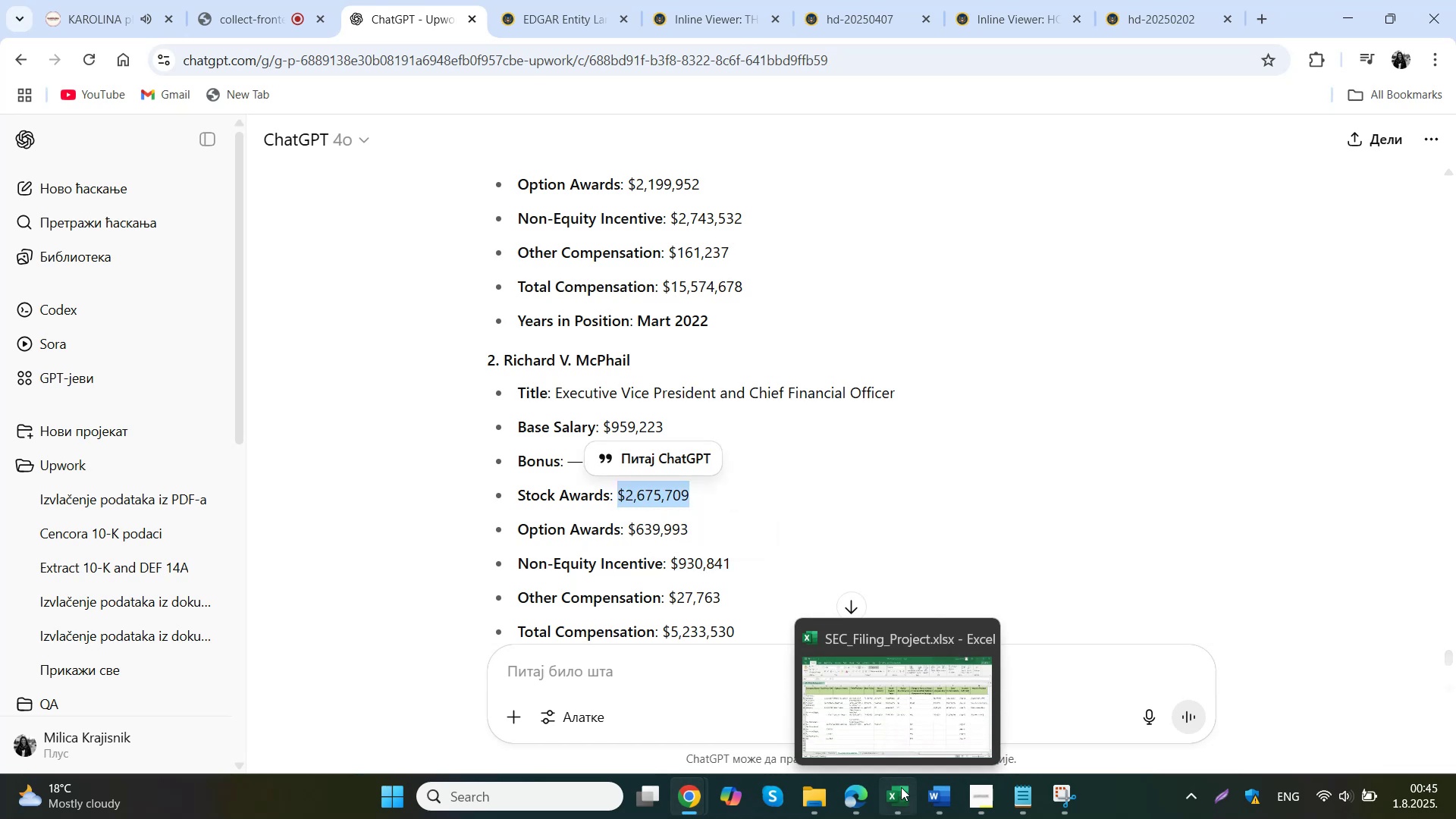 
double_click([664, 494])
 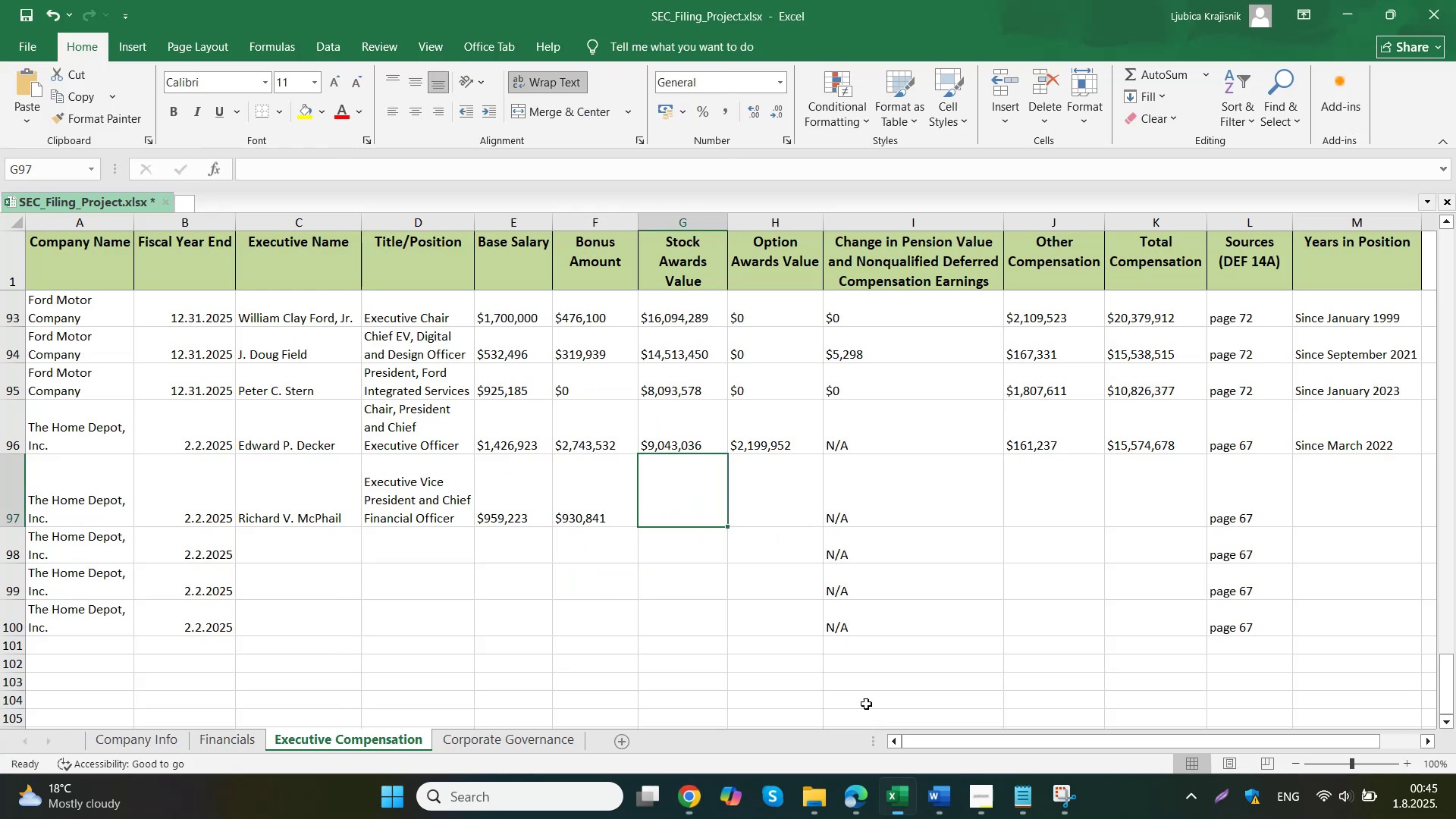 
key(Control+ControlLeft)
 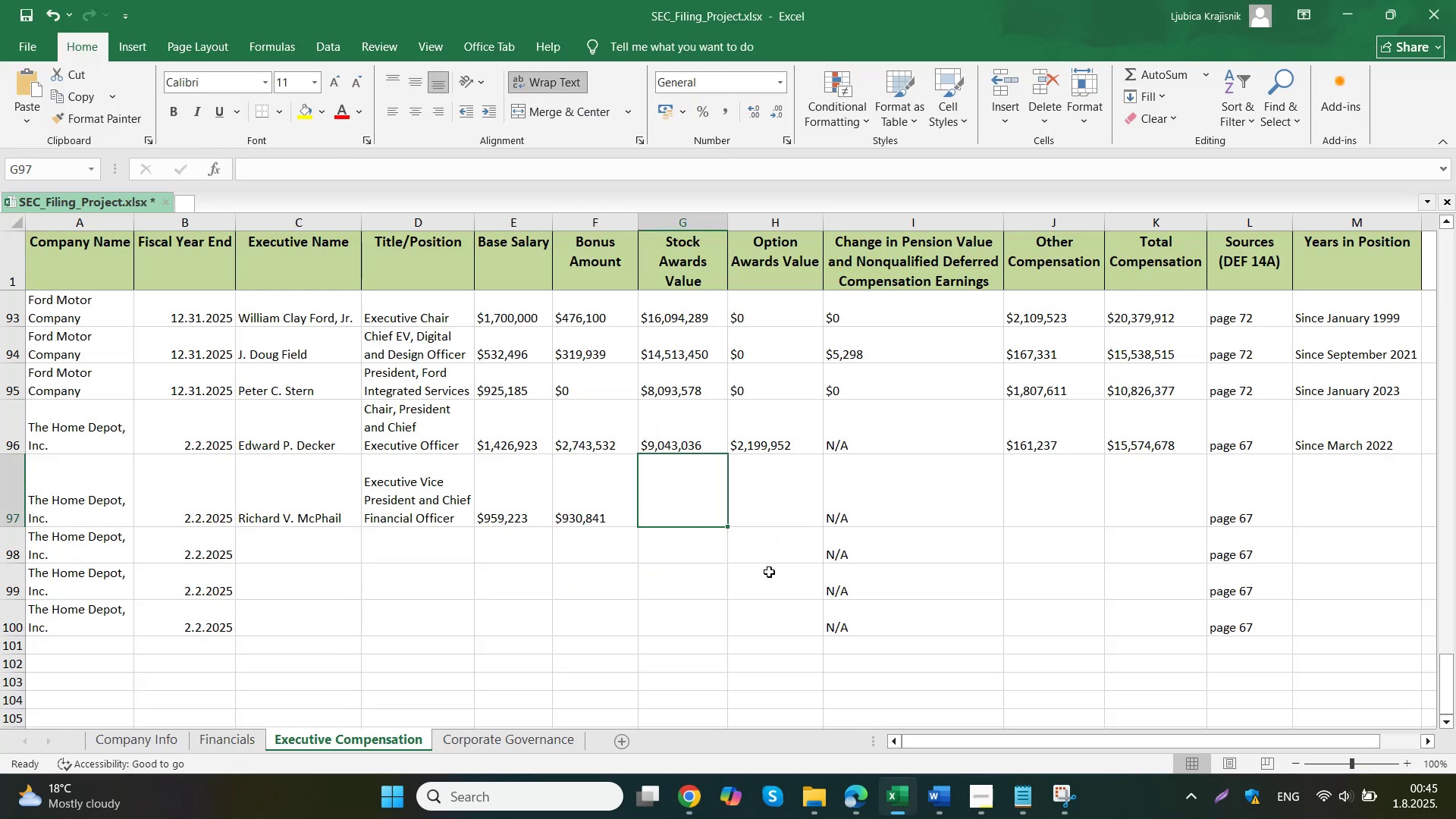 
key(Control+V)
 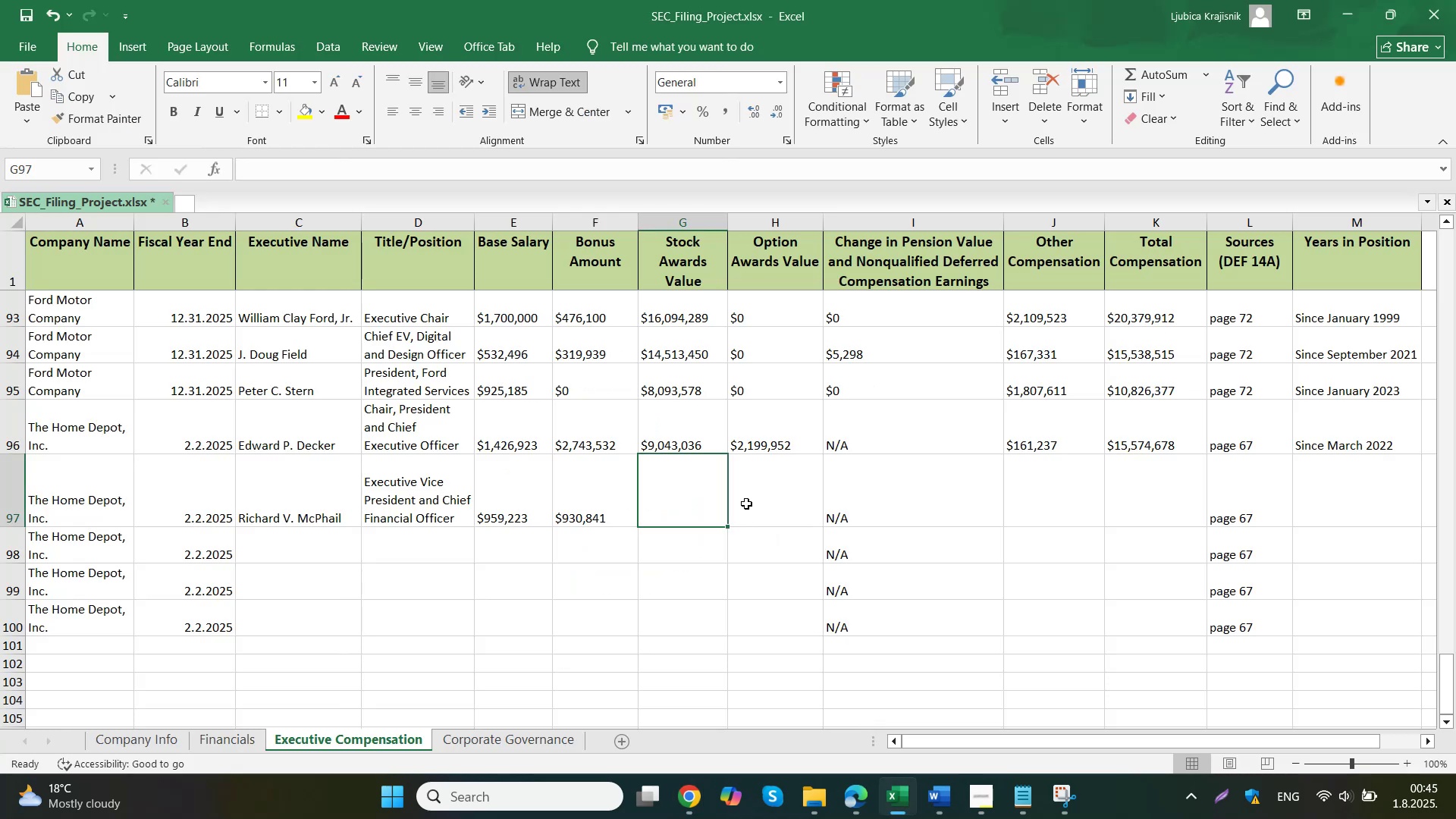 
triple_click([758, 497])
 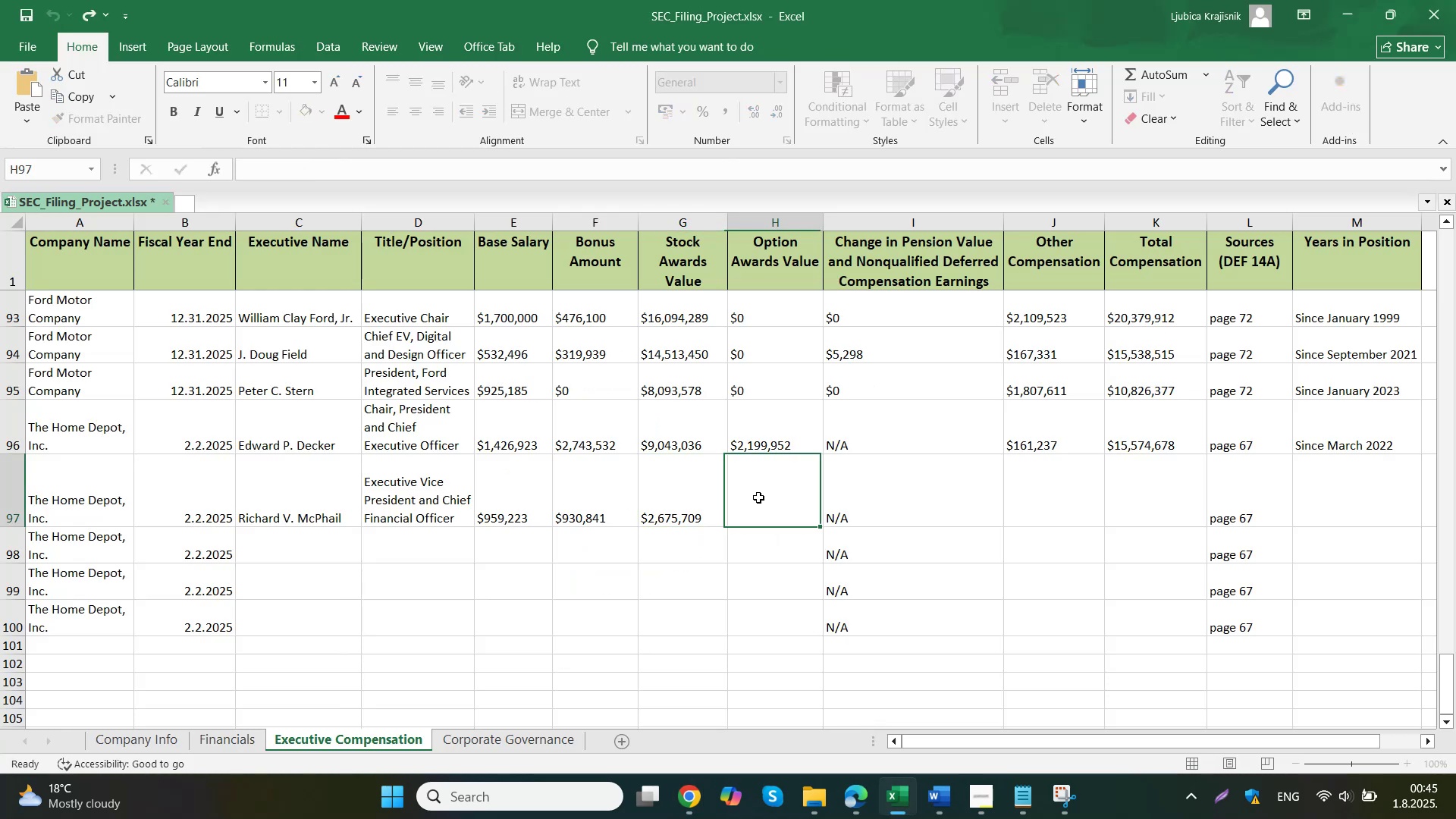 
left_click([608, 702])
 